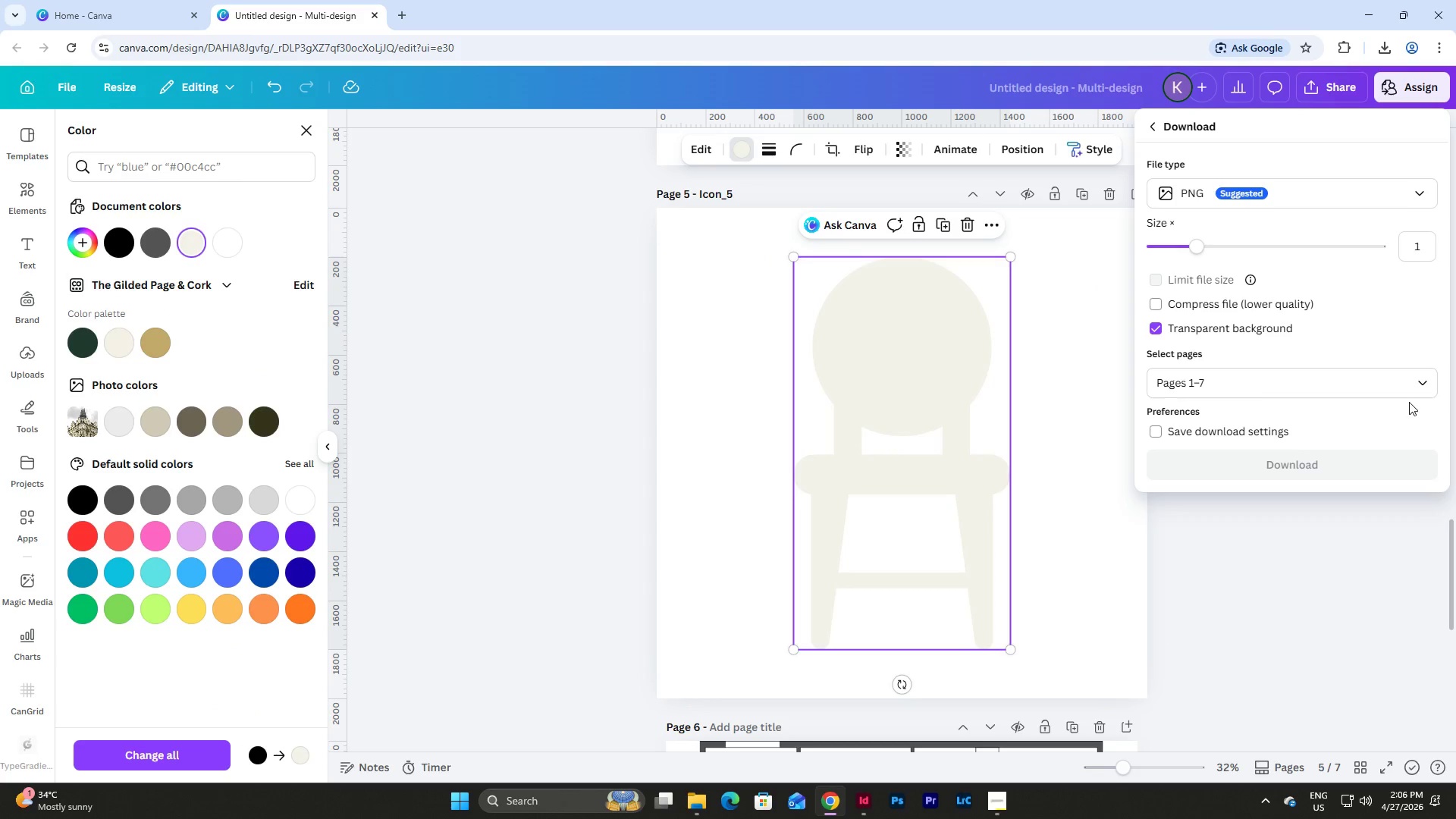 
left_click([1415, 384])
 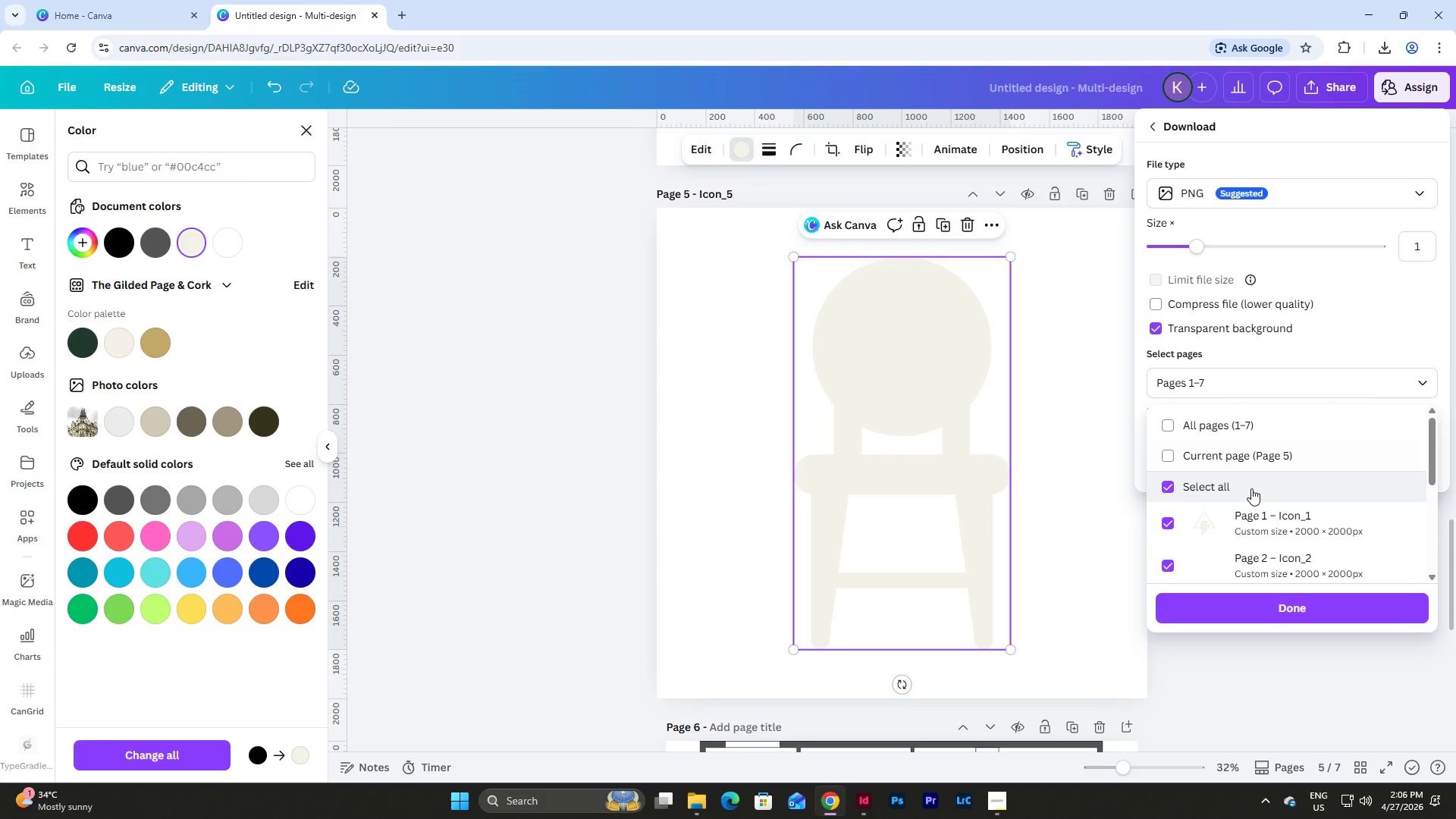 
left_click([1233, 454])
 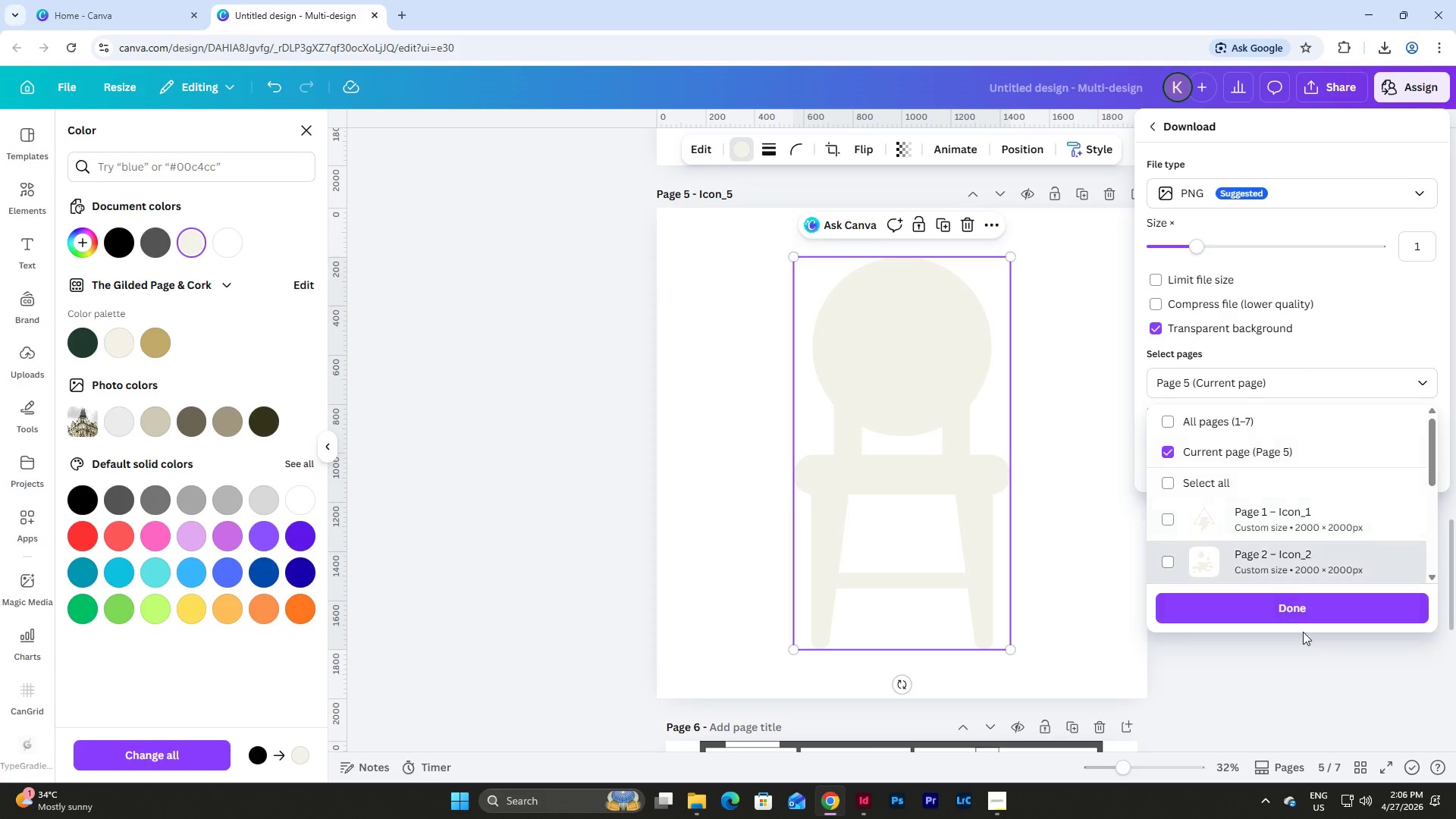 
left_click([1291, 610])
 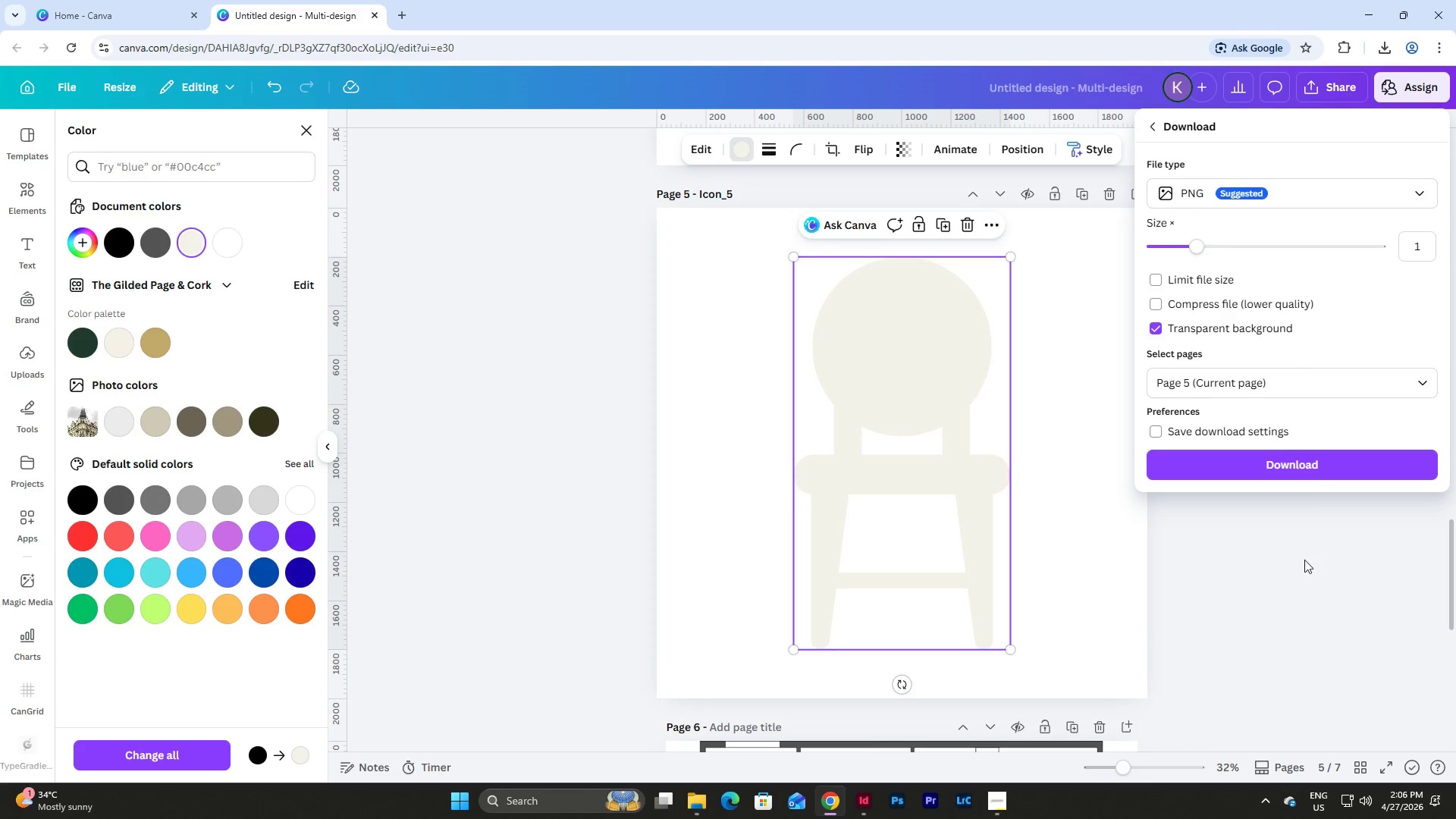 
left_click([1304, 463])
 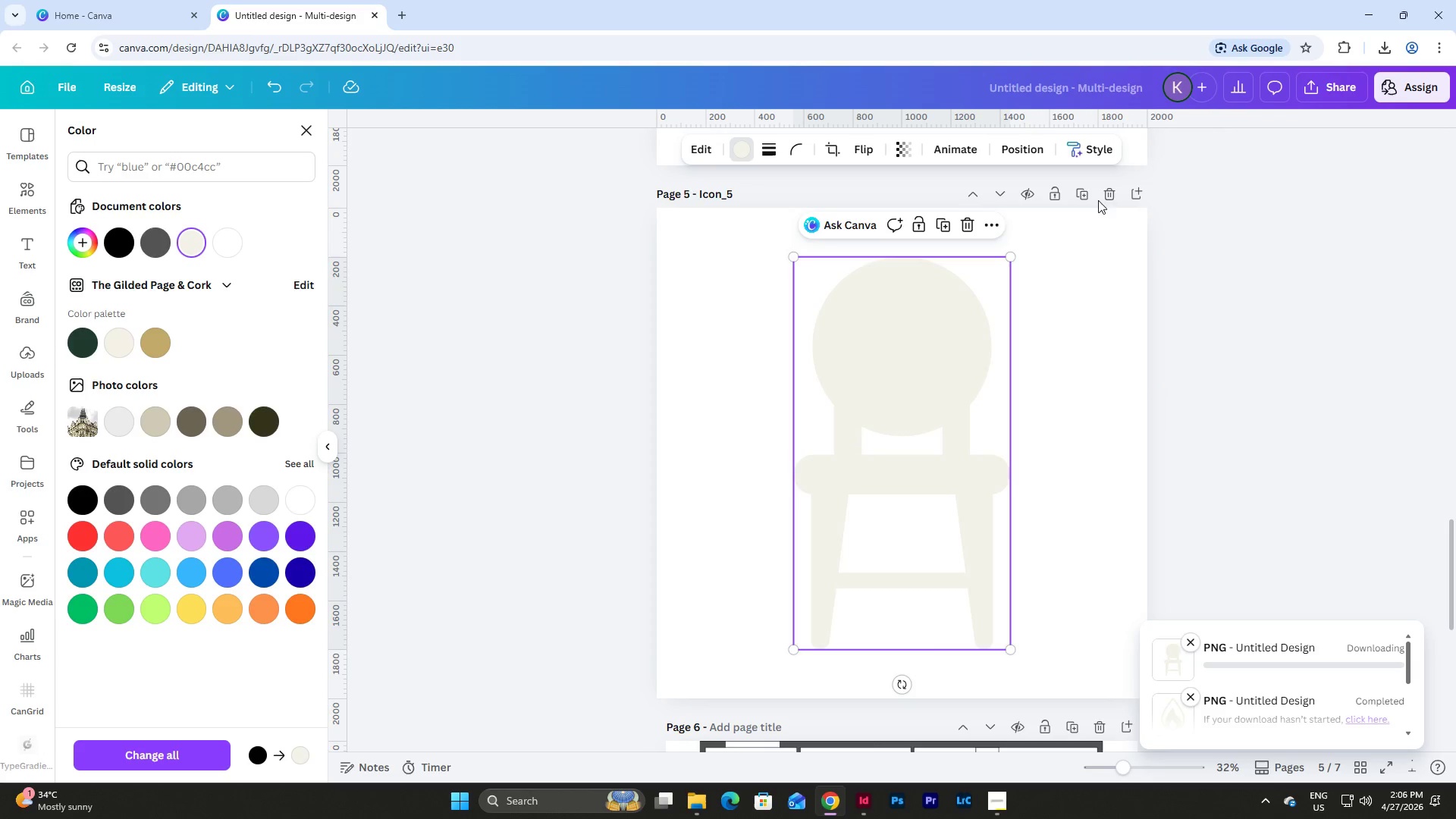 
left_click([1079, 189])
 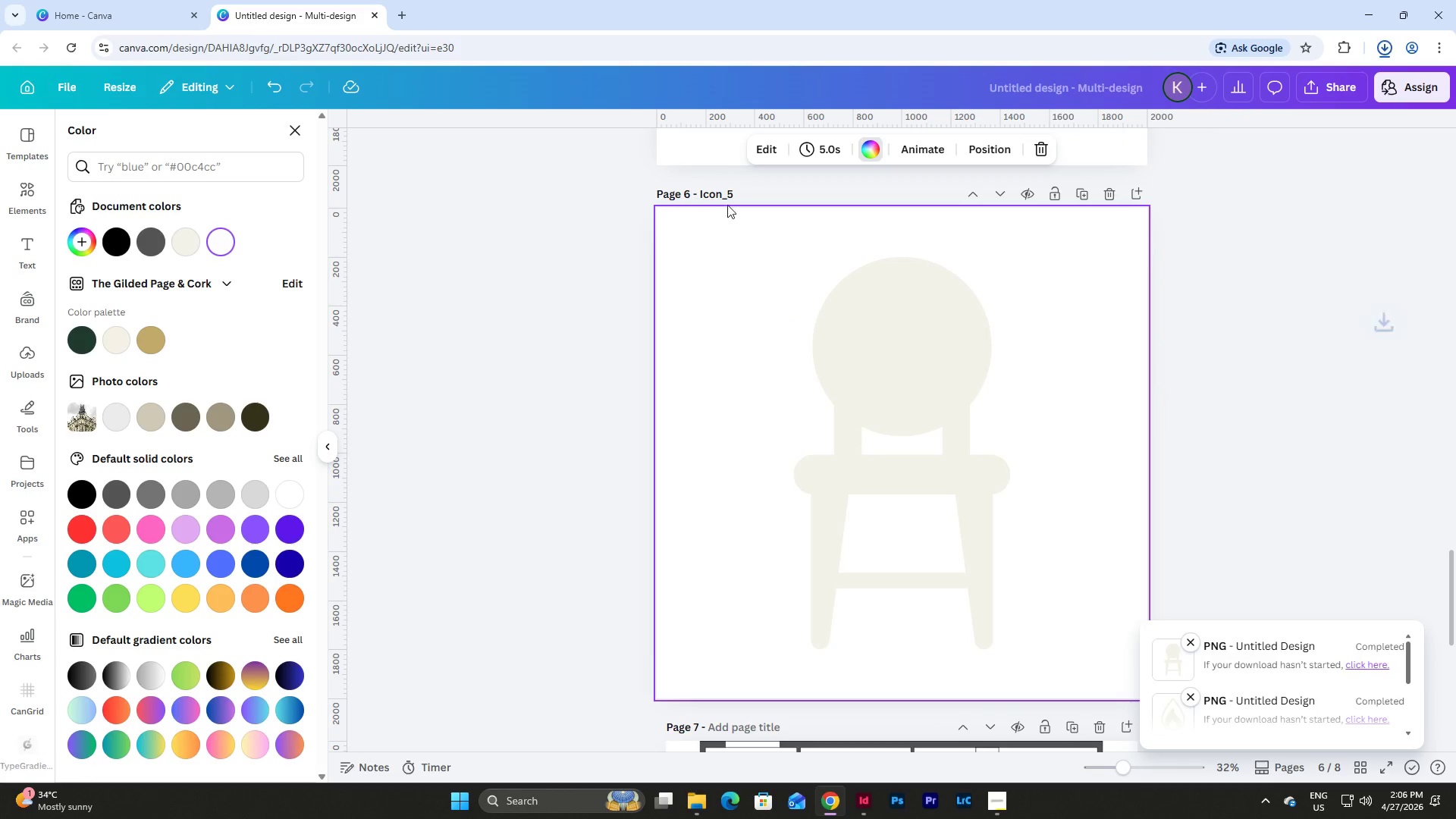 
left_click_drag(start_coordinate=[727, 194], to_coordinate=[747, 198])
 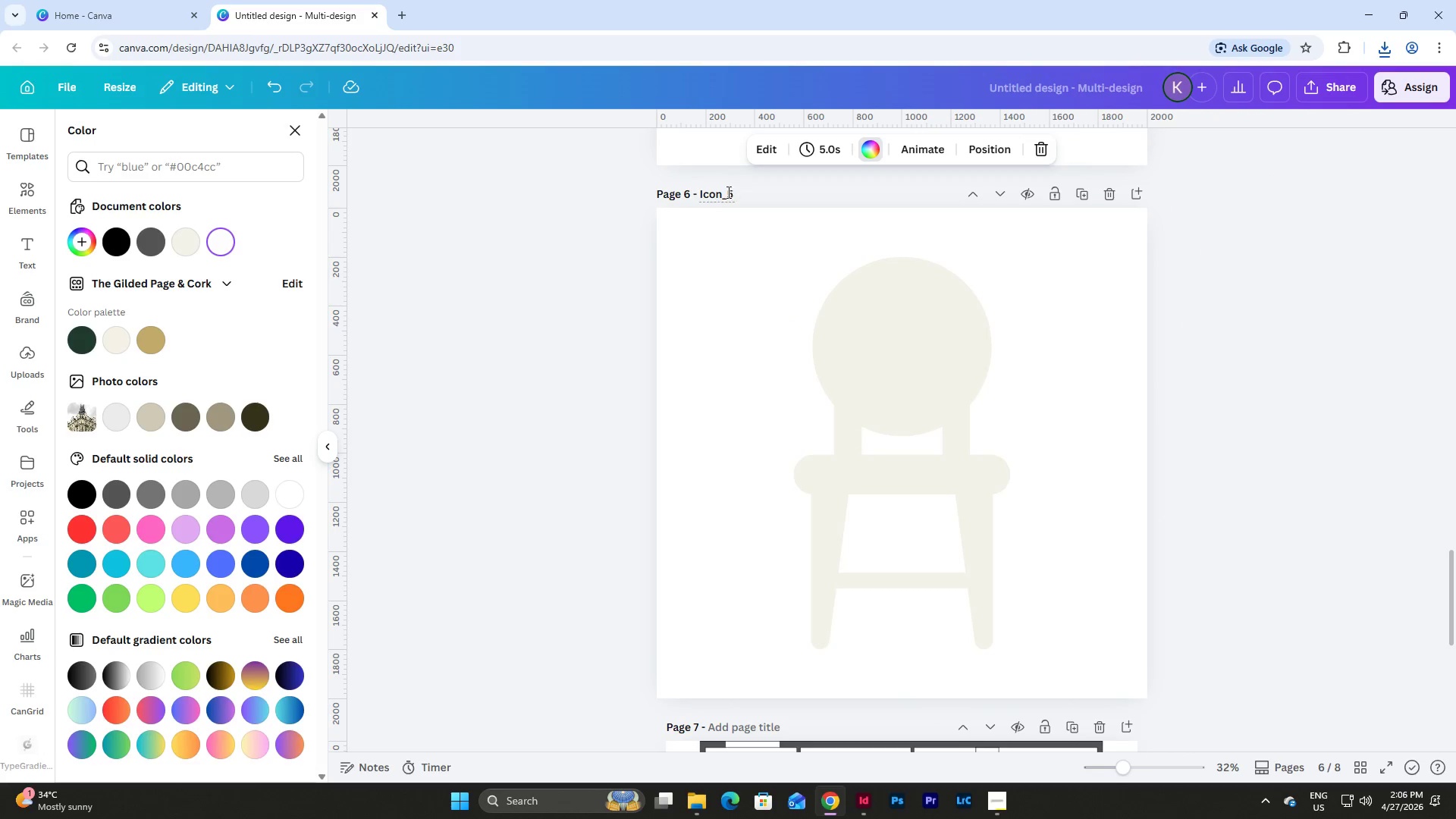 
left_click_drag(start_coordinate=[726, 192], to_coordinate=[762, 197])
 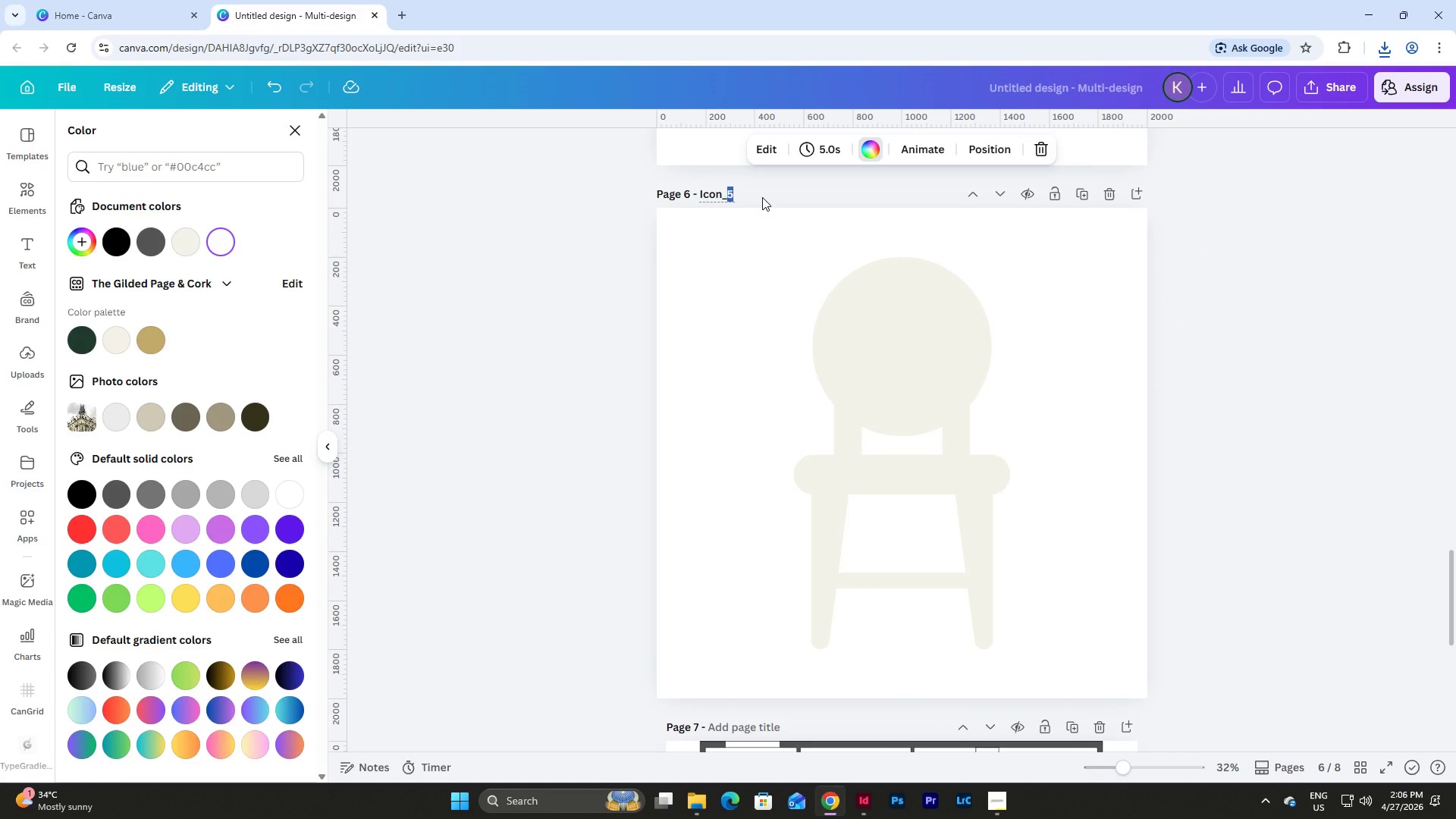 
key(Numpad6)
 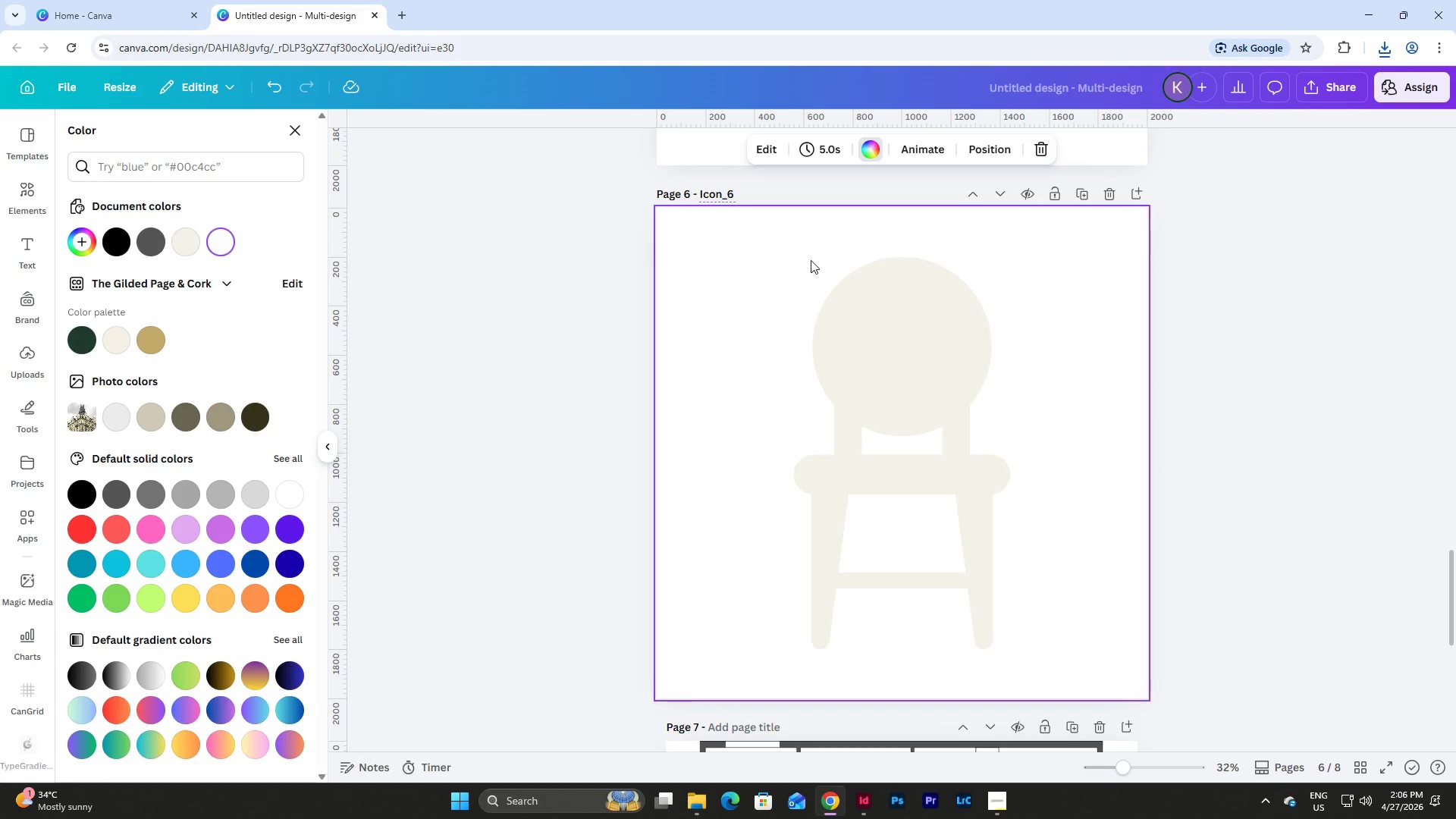 
left_click([904, 352])
 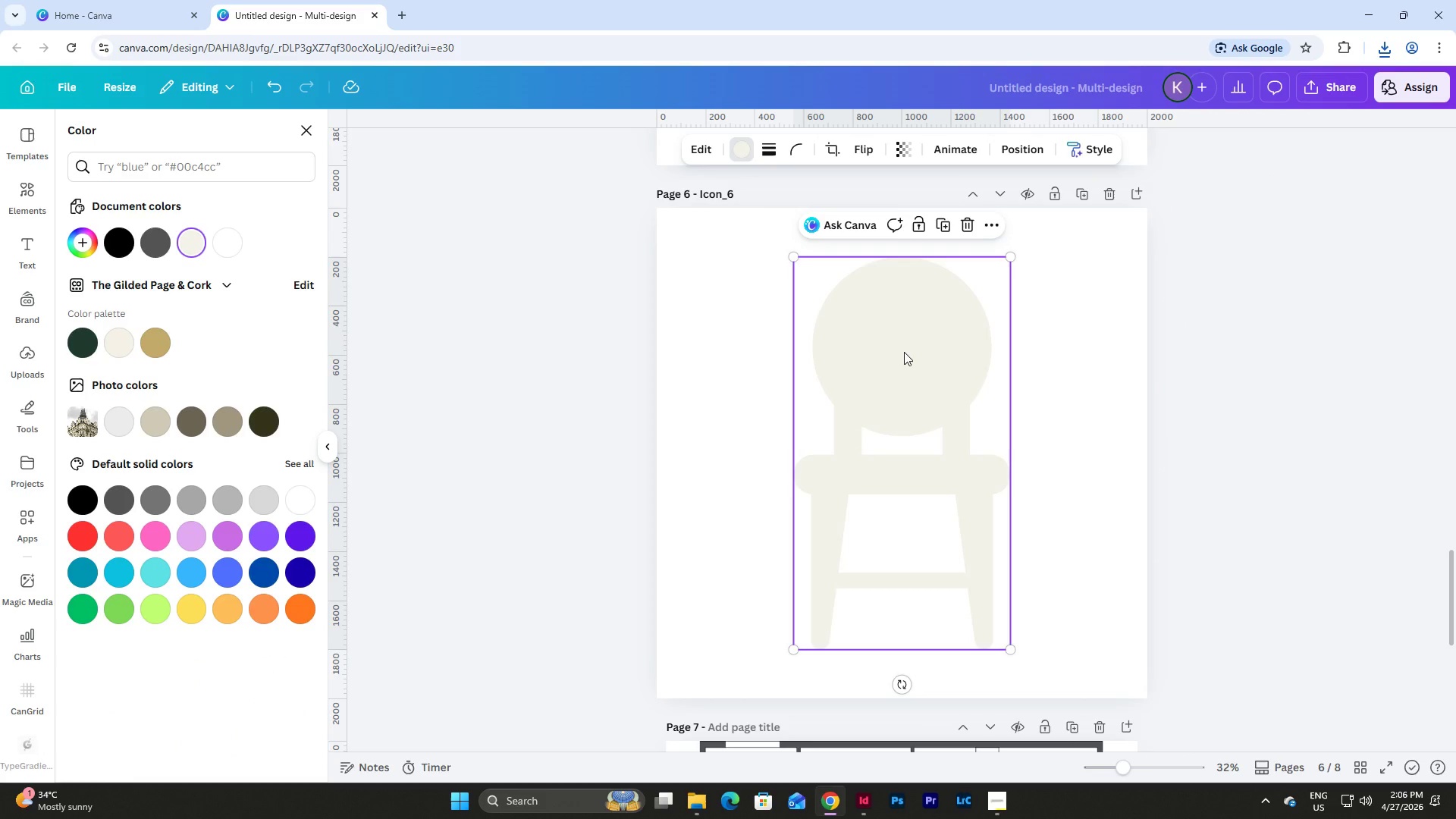 
key(Backspace)
 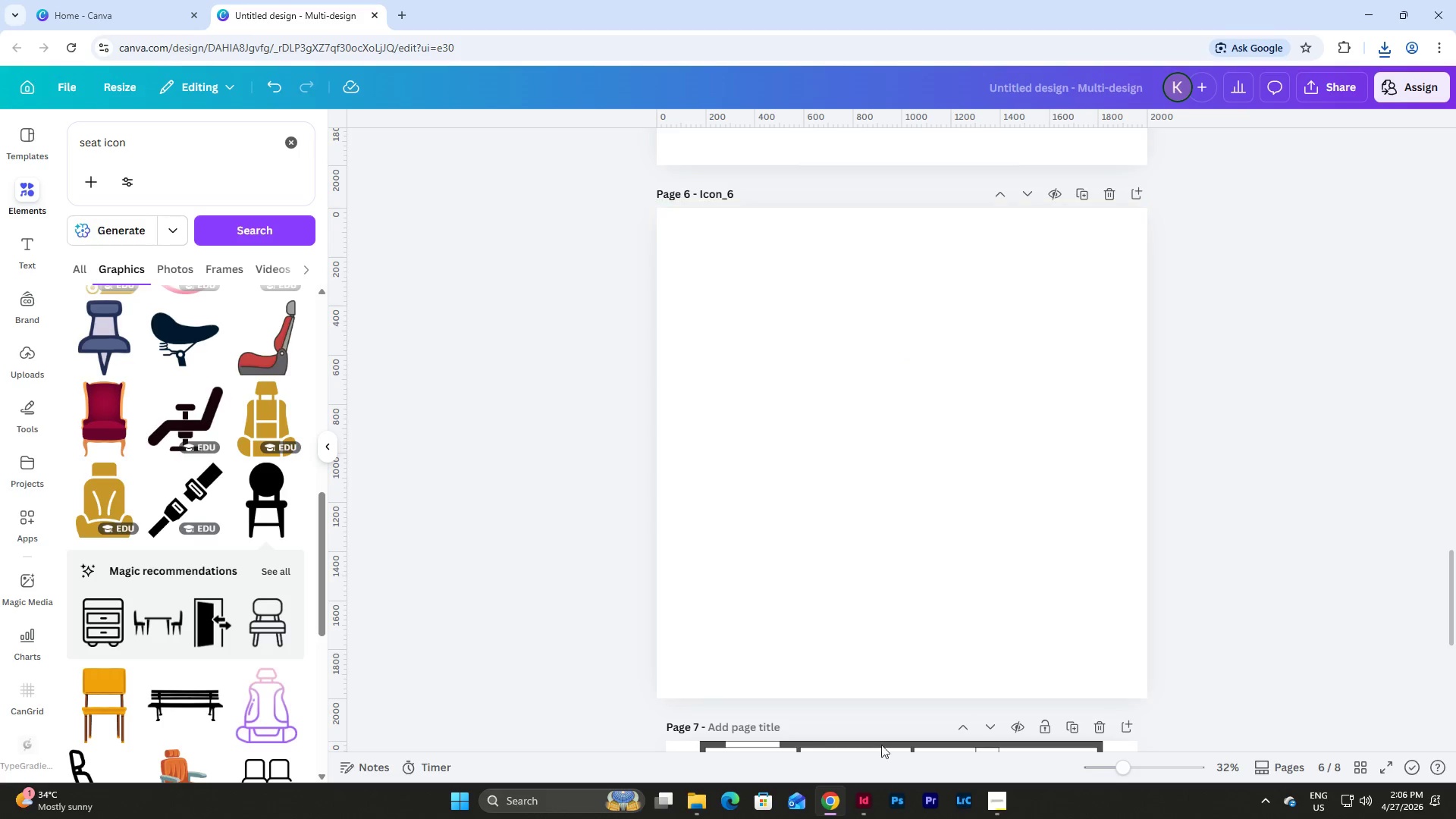 
left_click([871, 798])
 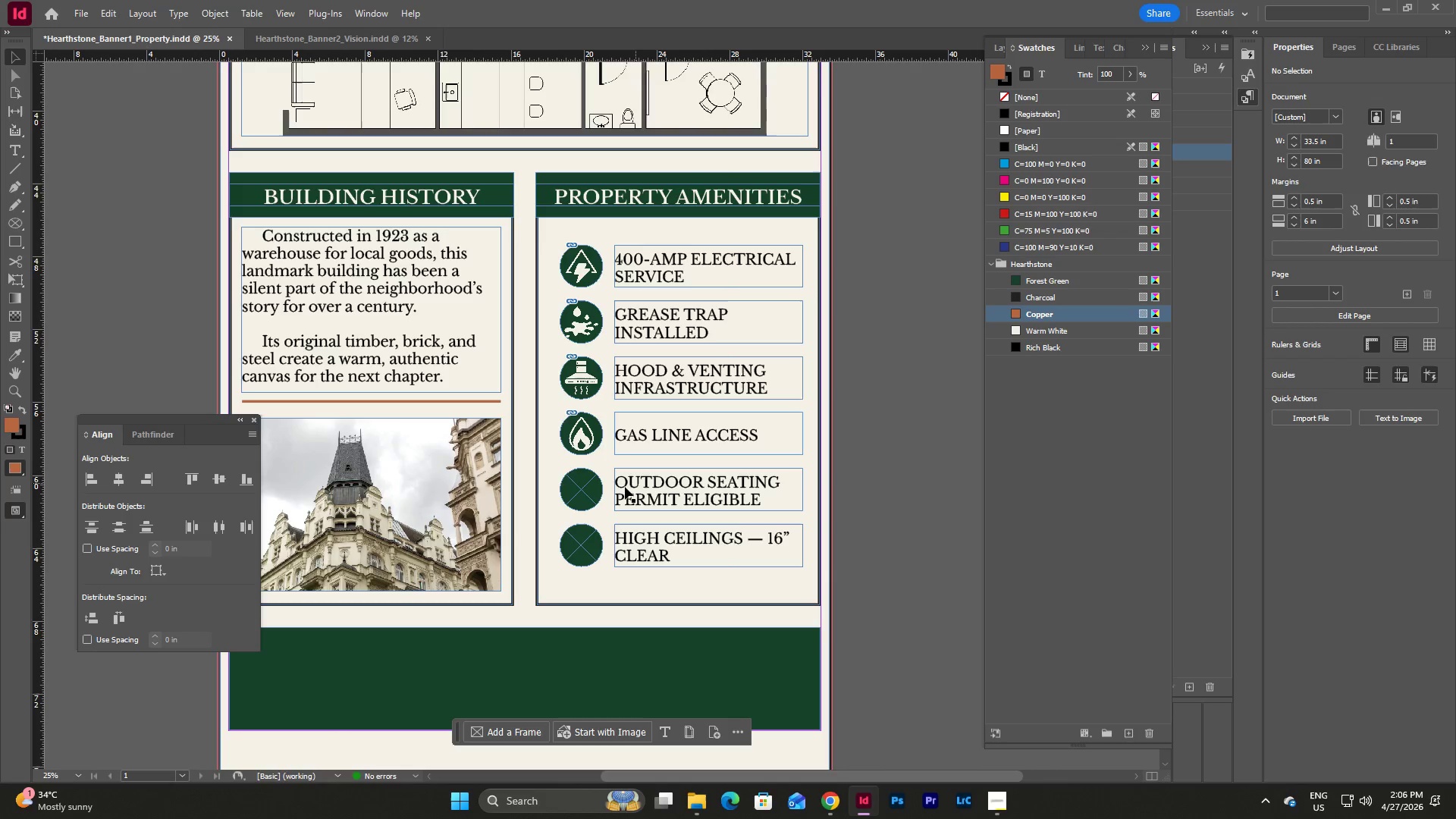 
left_click([570, 482])
 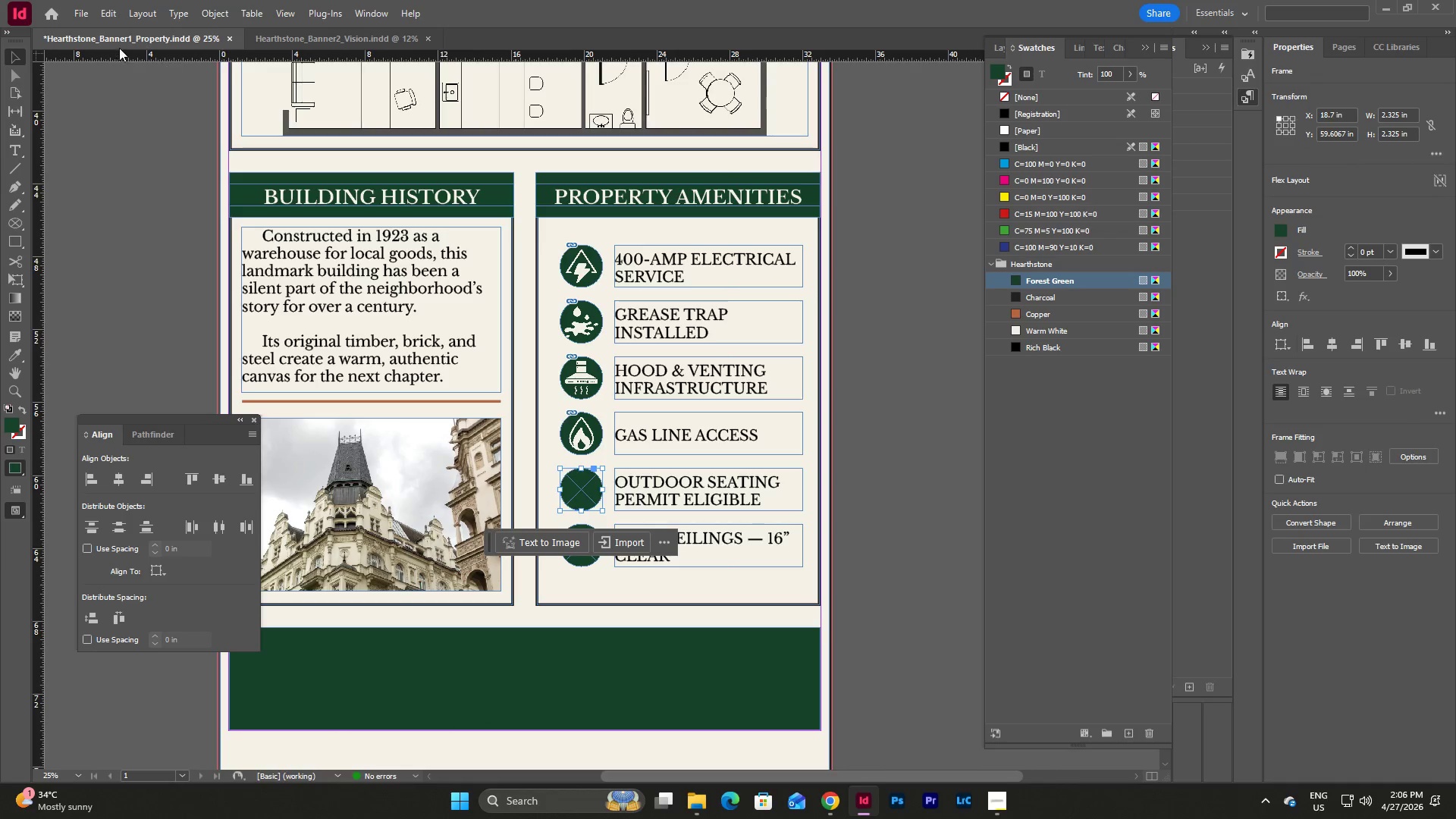 
left_click([89, 18])
 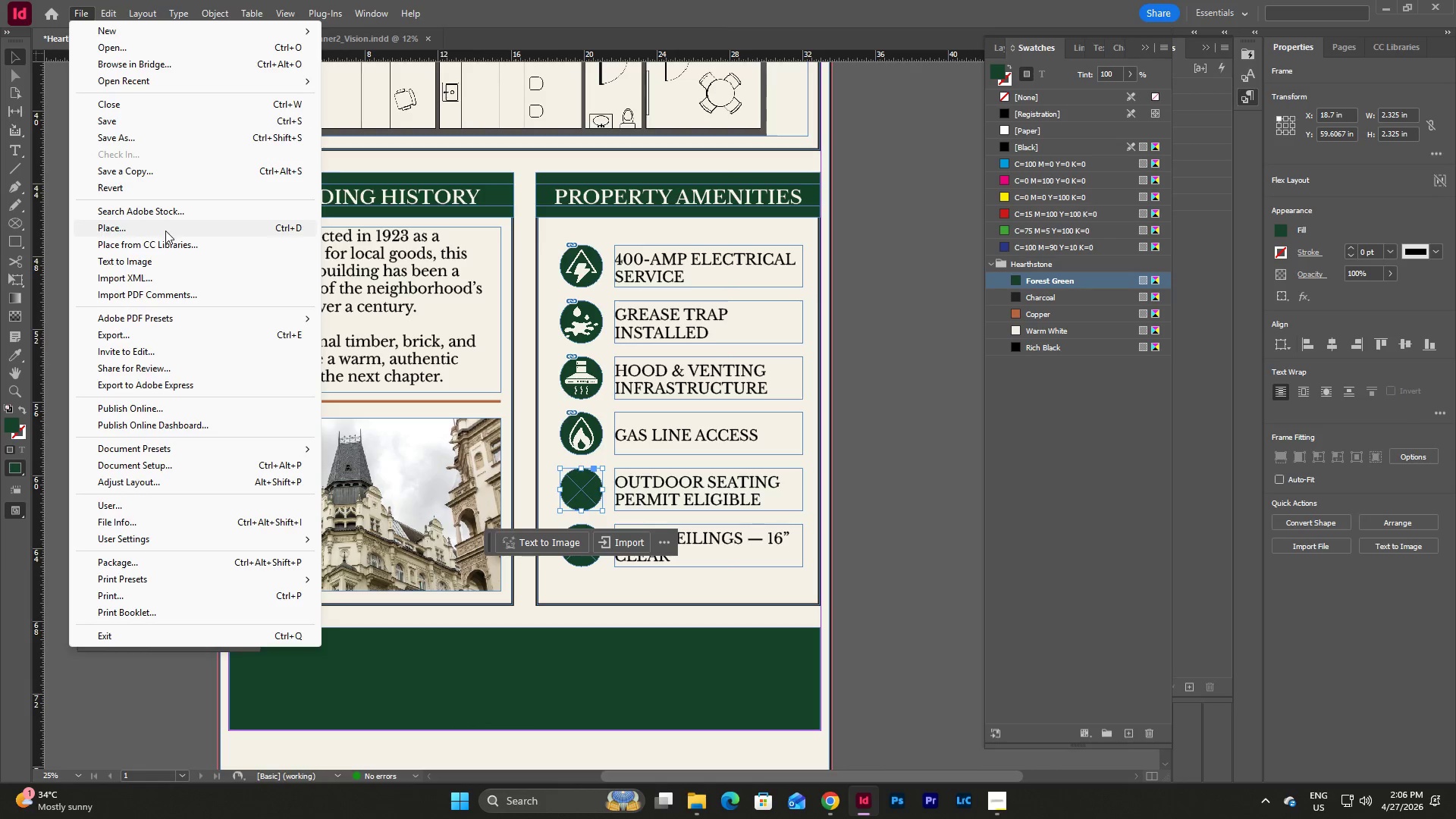 
left_click([163, 231])
 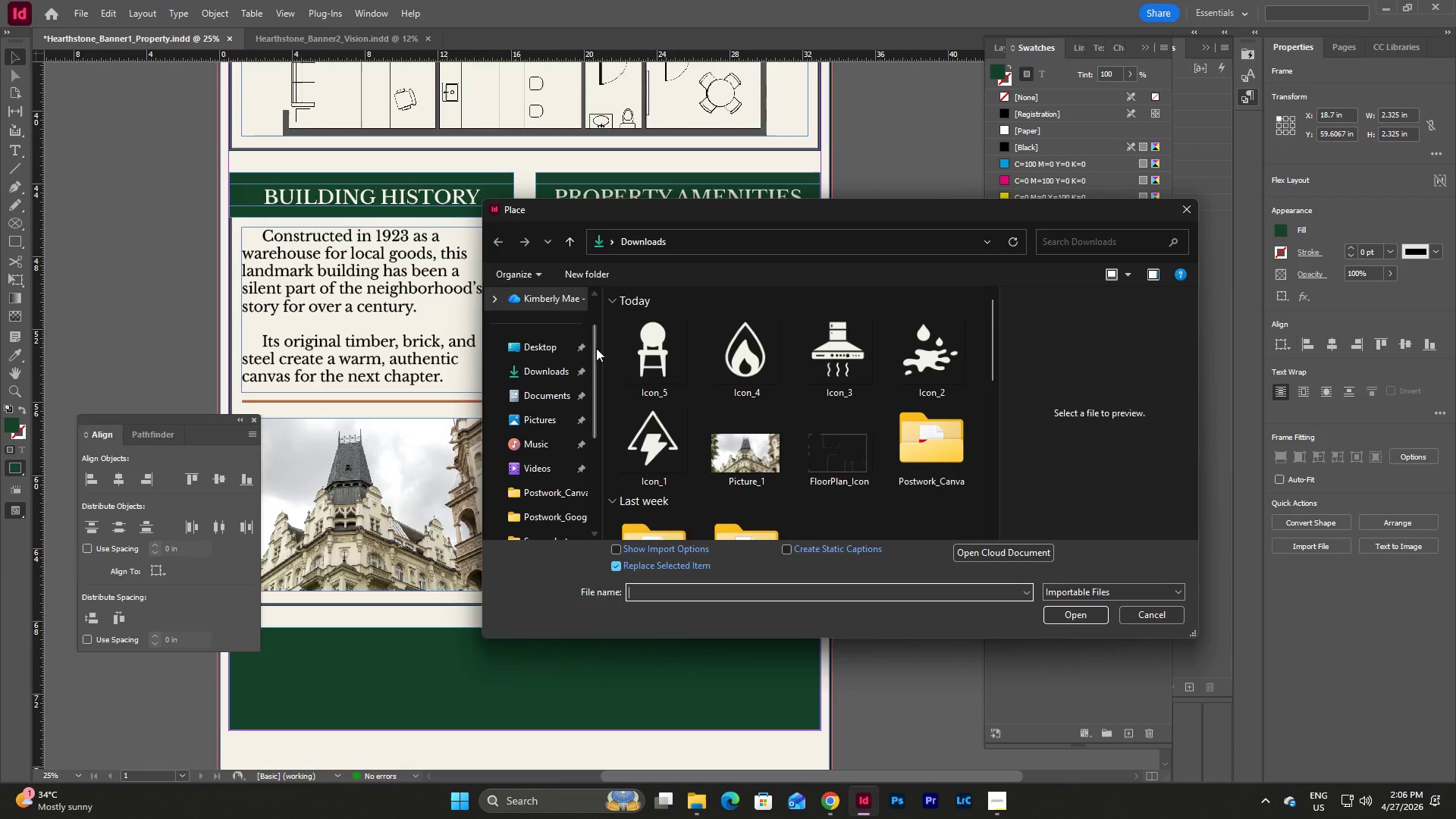 
left_click([647, 355])
 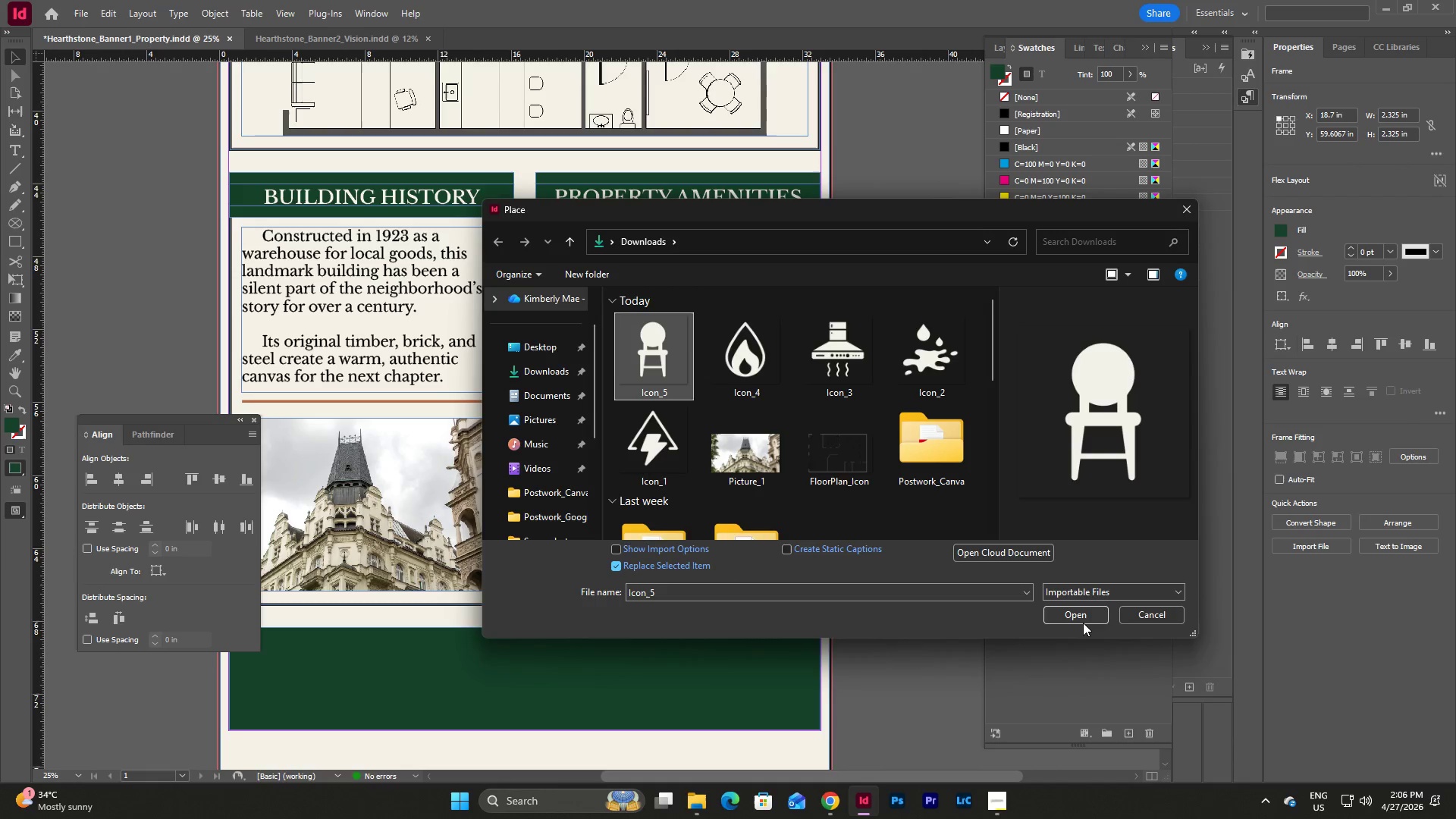 
left_click([1083, 623])
 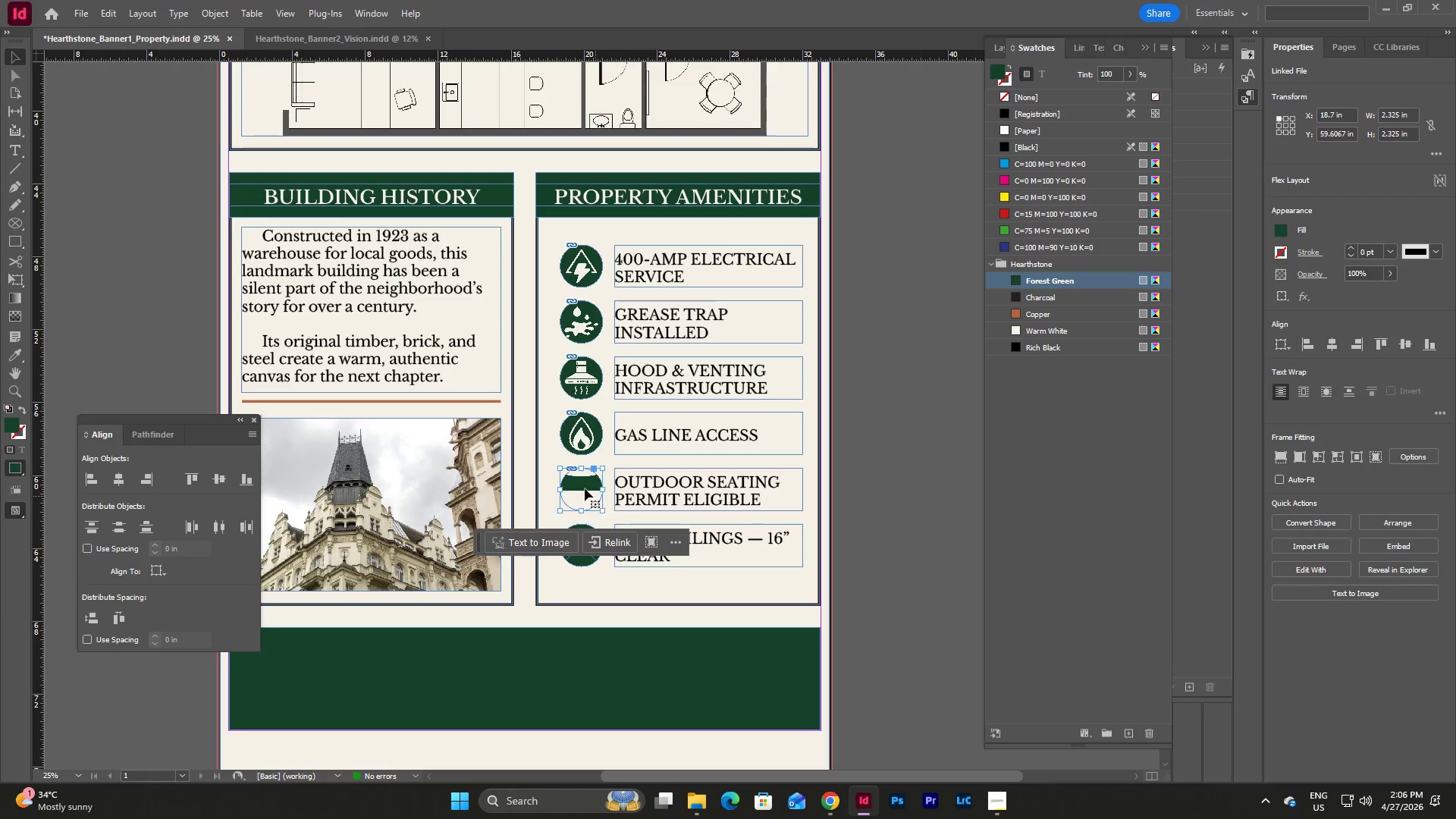 
double_click([579, 486])
 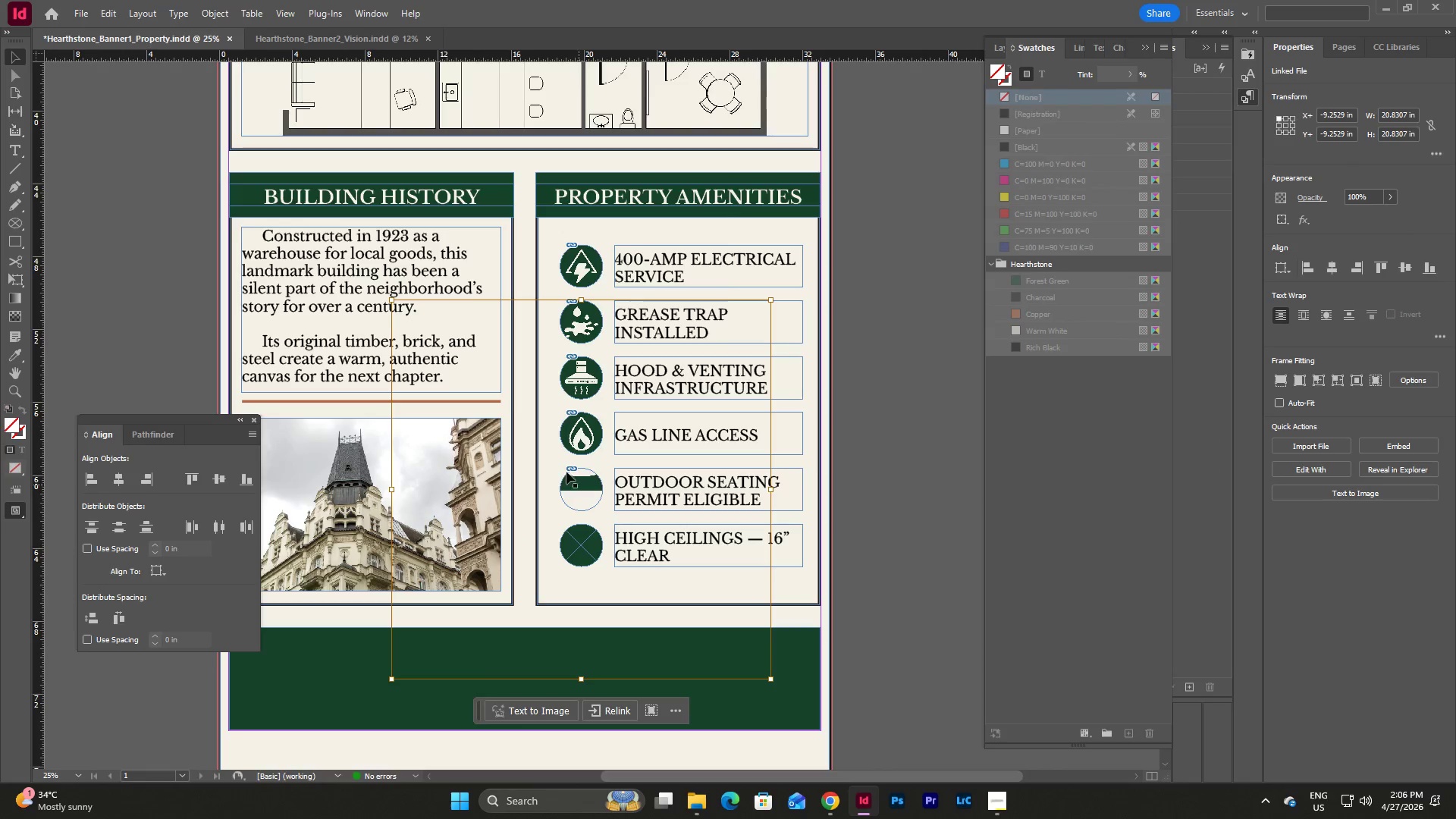 
hold_key(key=ShiftLeft, duration=3.98)
left_click_drag(start_coordinate=[393, 302], to_coordinate=[560, 482])
 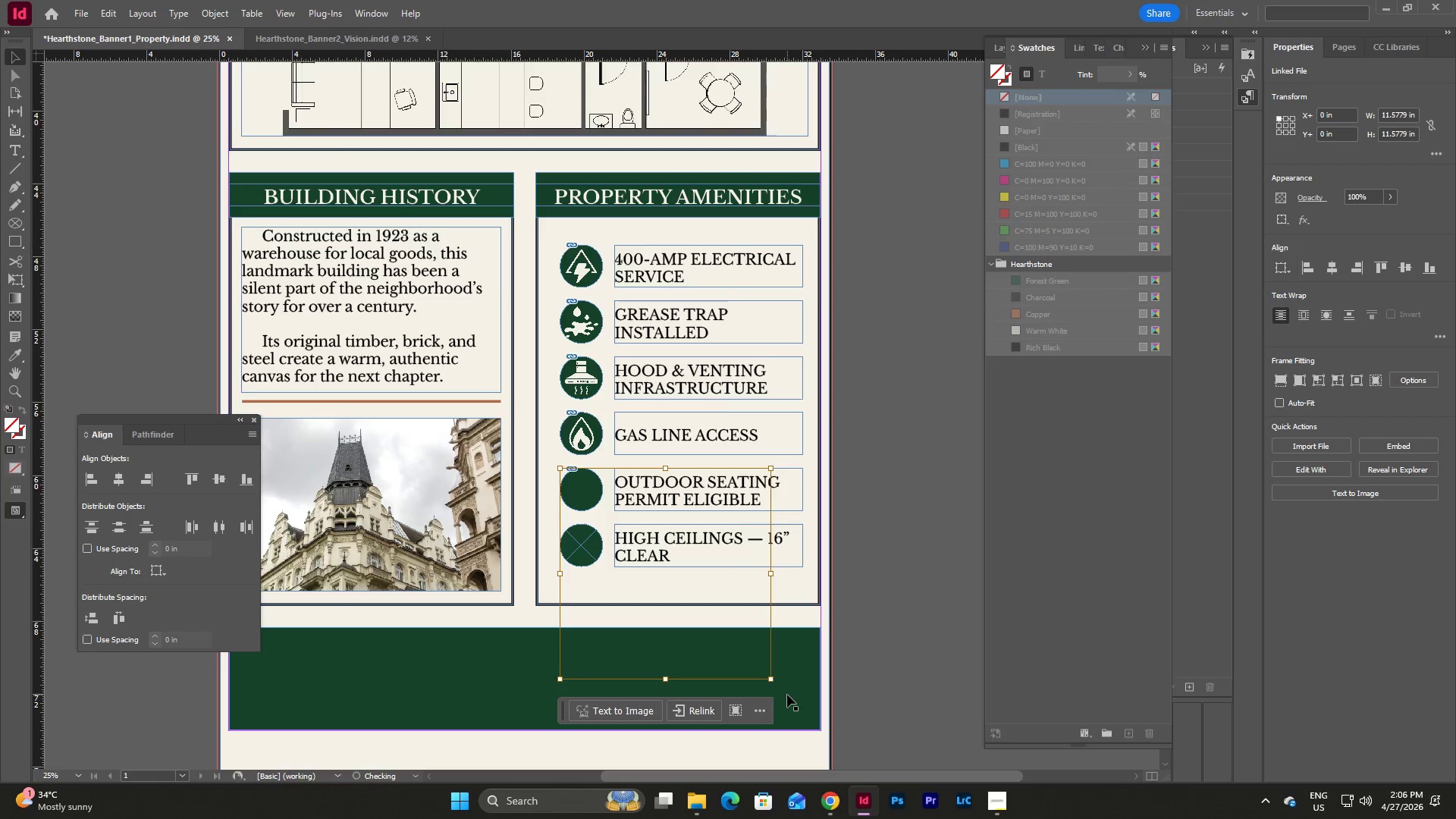 
hold_key(key=ShiftLeft, duration=5.92)
left_click_drag(start_coordinate=[770, 680], to_coordinate=[604, 507])
 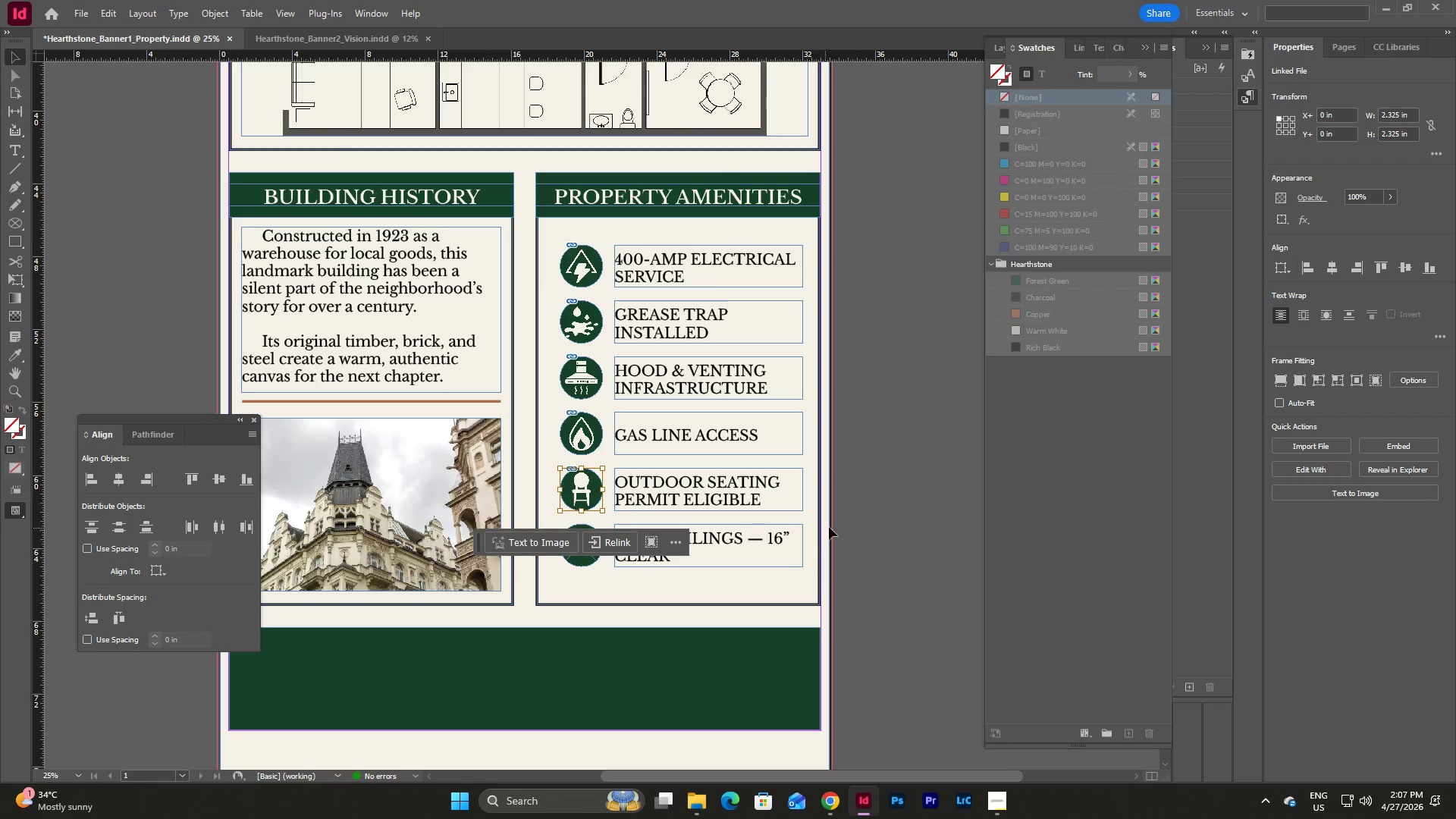 
left_click([830, 527])
 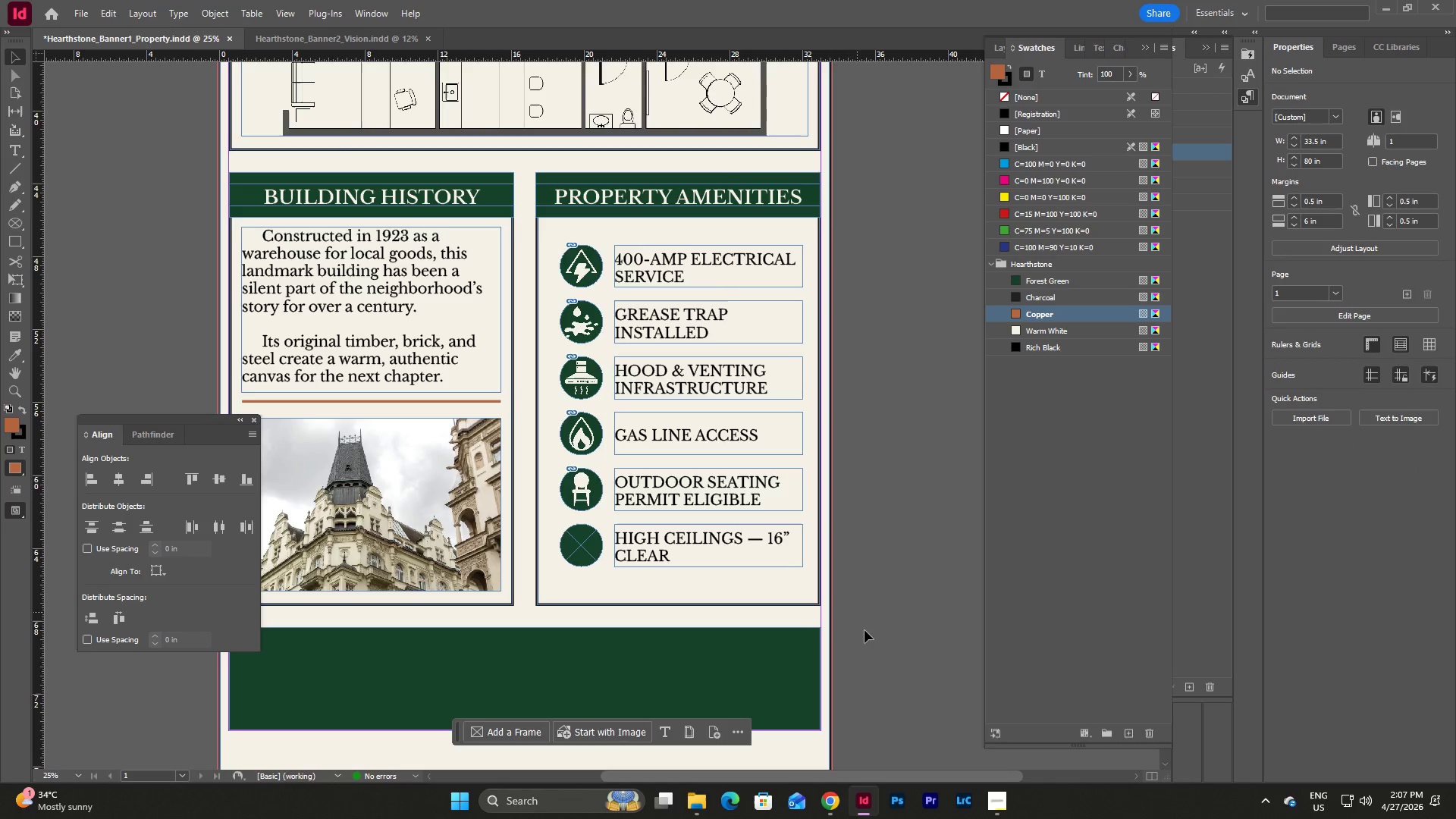 
left_click([837, 805])
 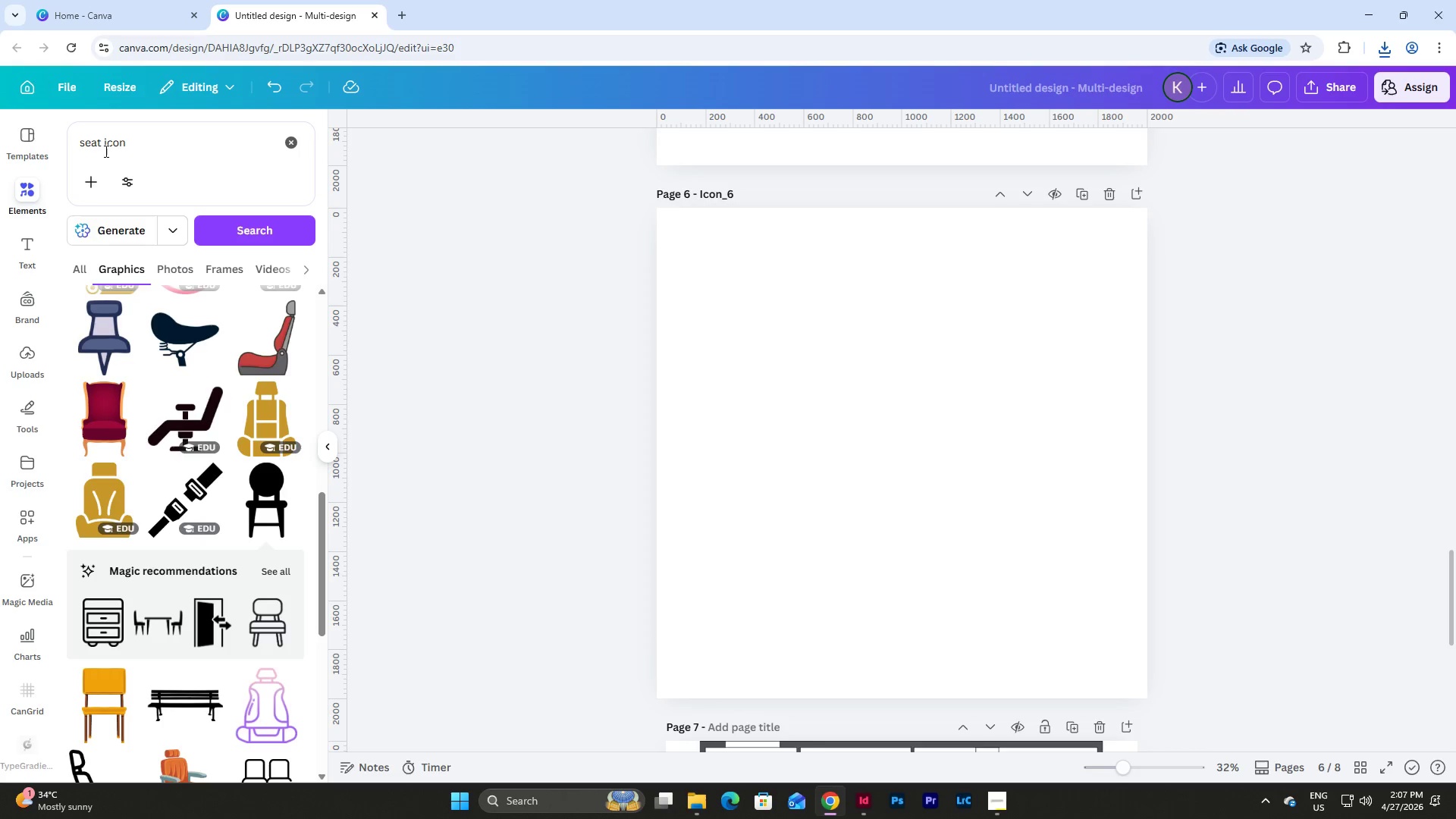 
left_click_drag(start_coordinate=[99, 147], to_coordinate=[92, 147])
 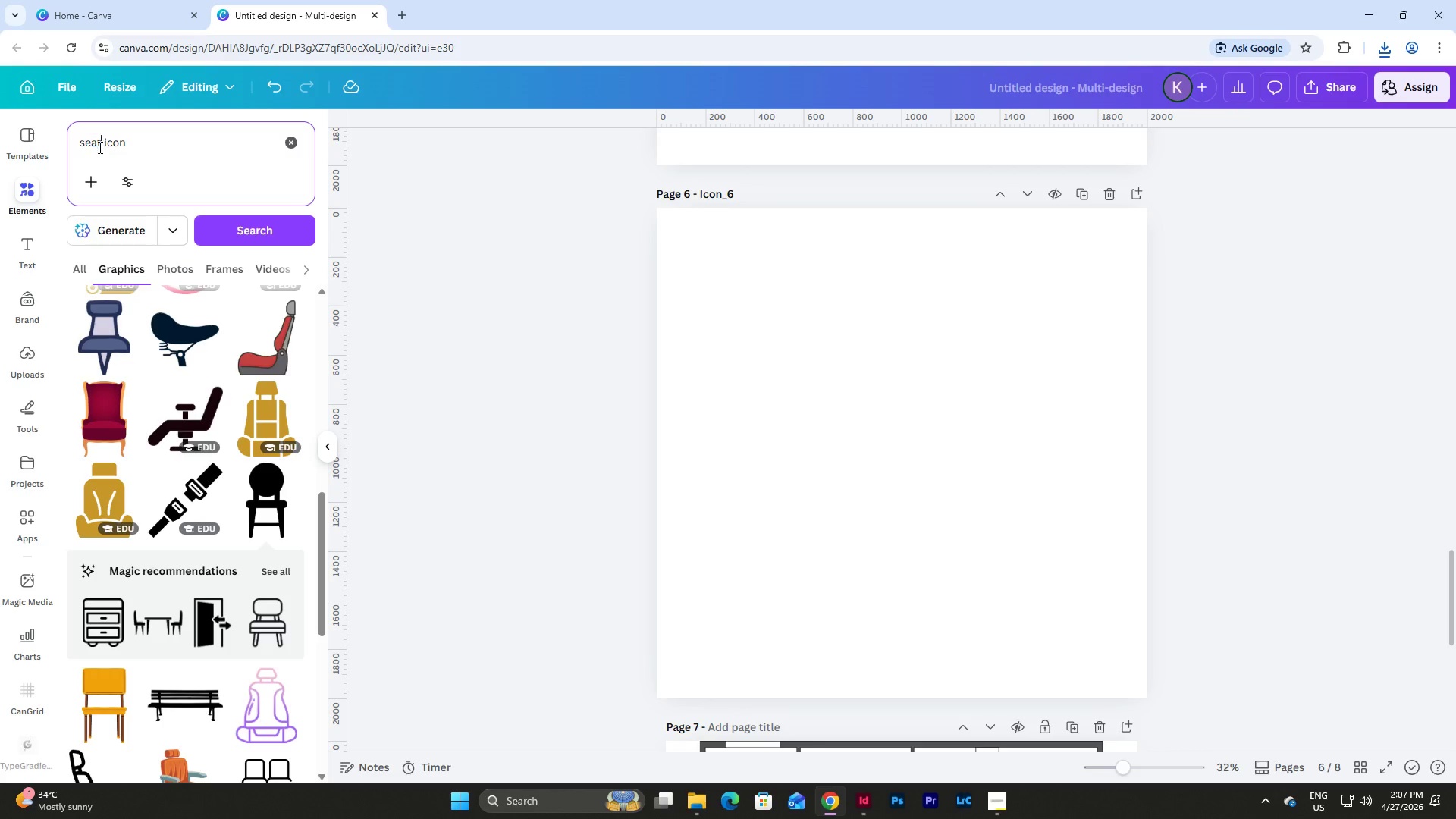 
left_click_drag(start_coordinate=[101, 147], to_coordinate=[75, 149])
 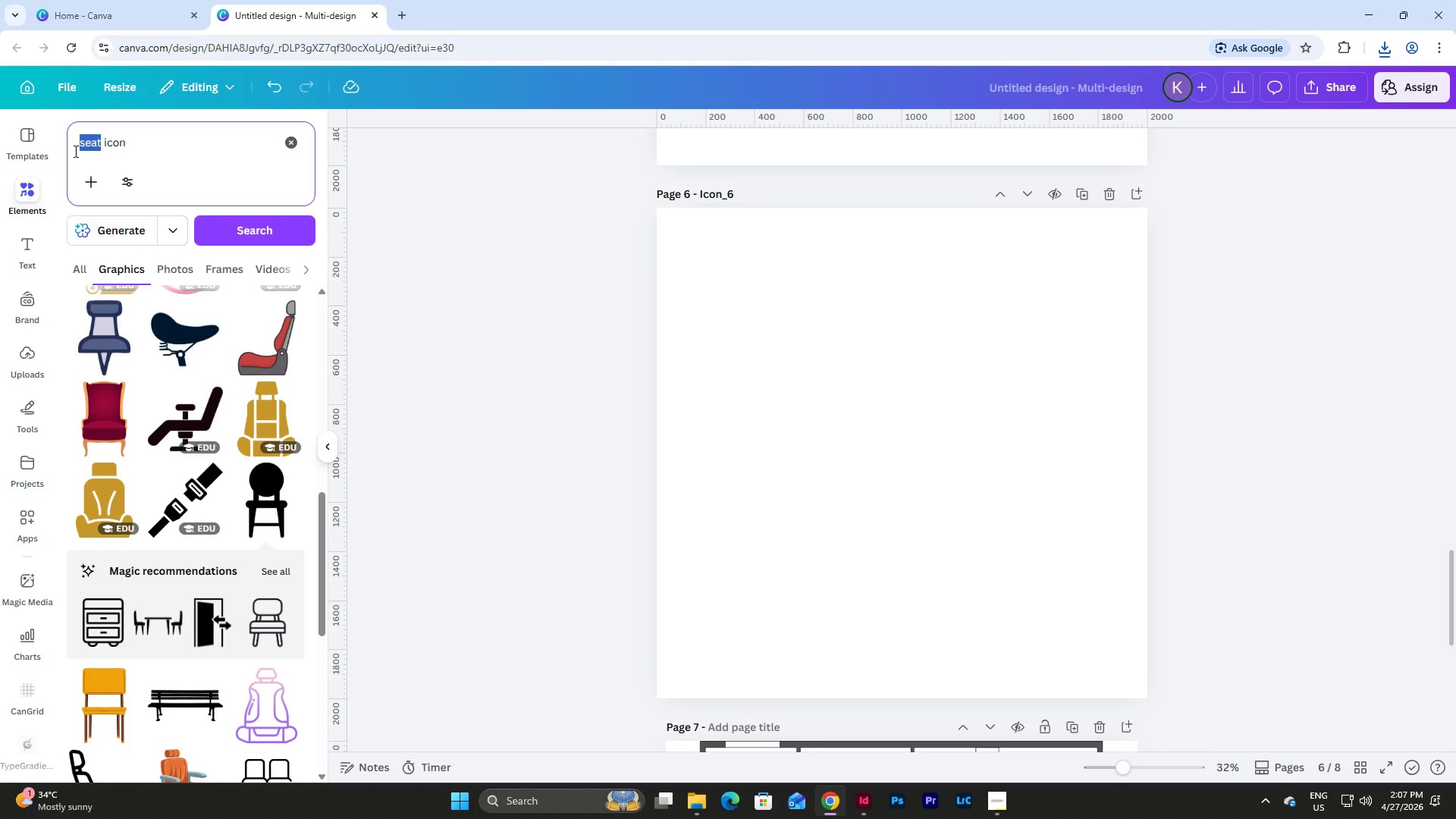 
type(ceiling)
 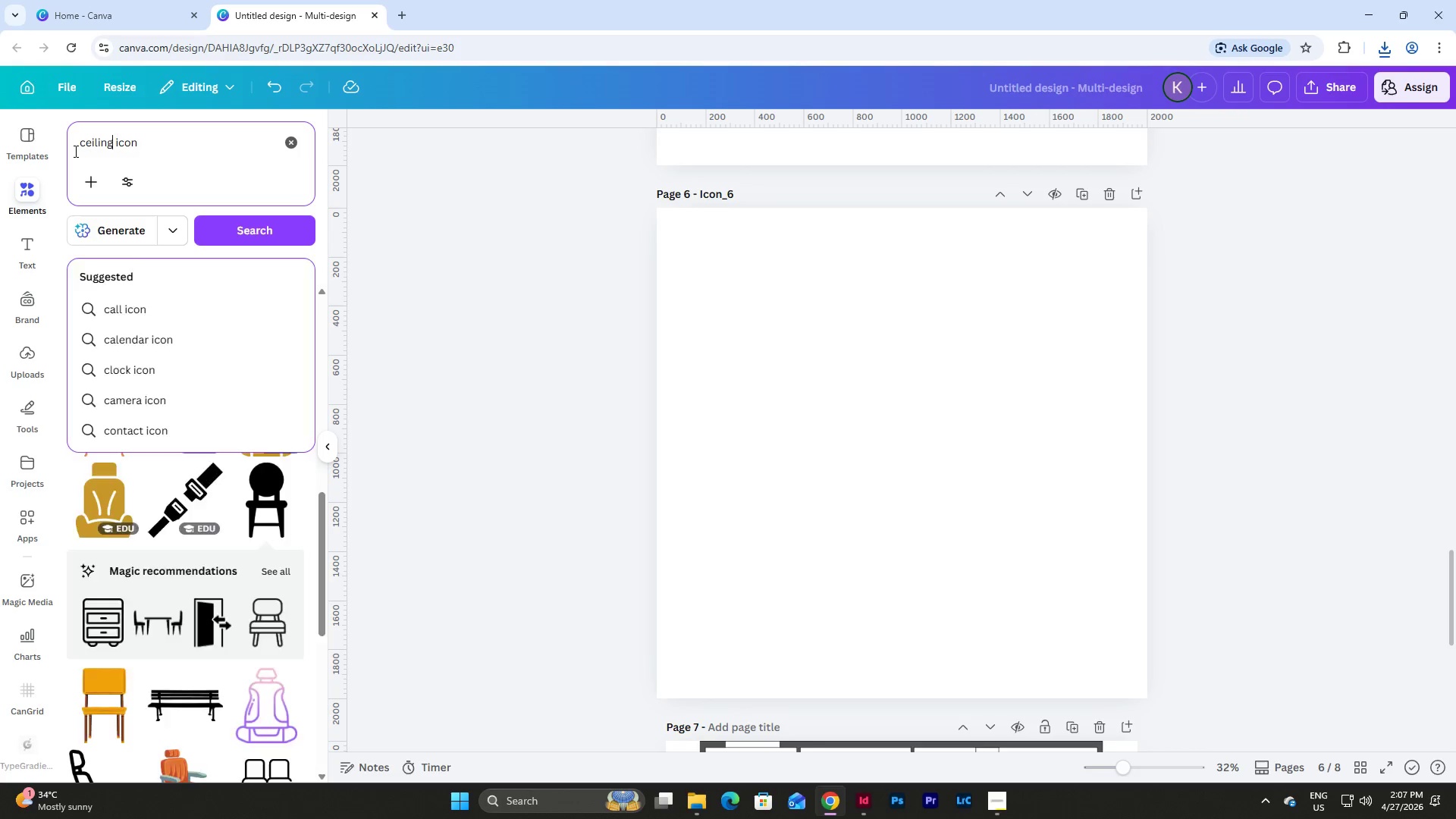 
key(Enter)
 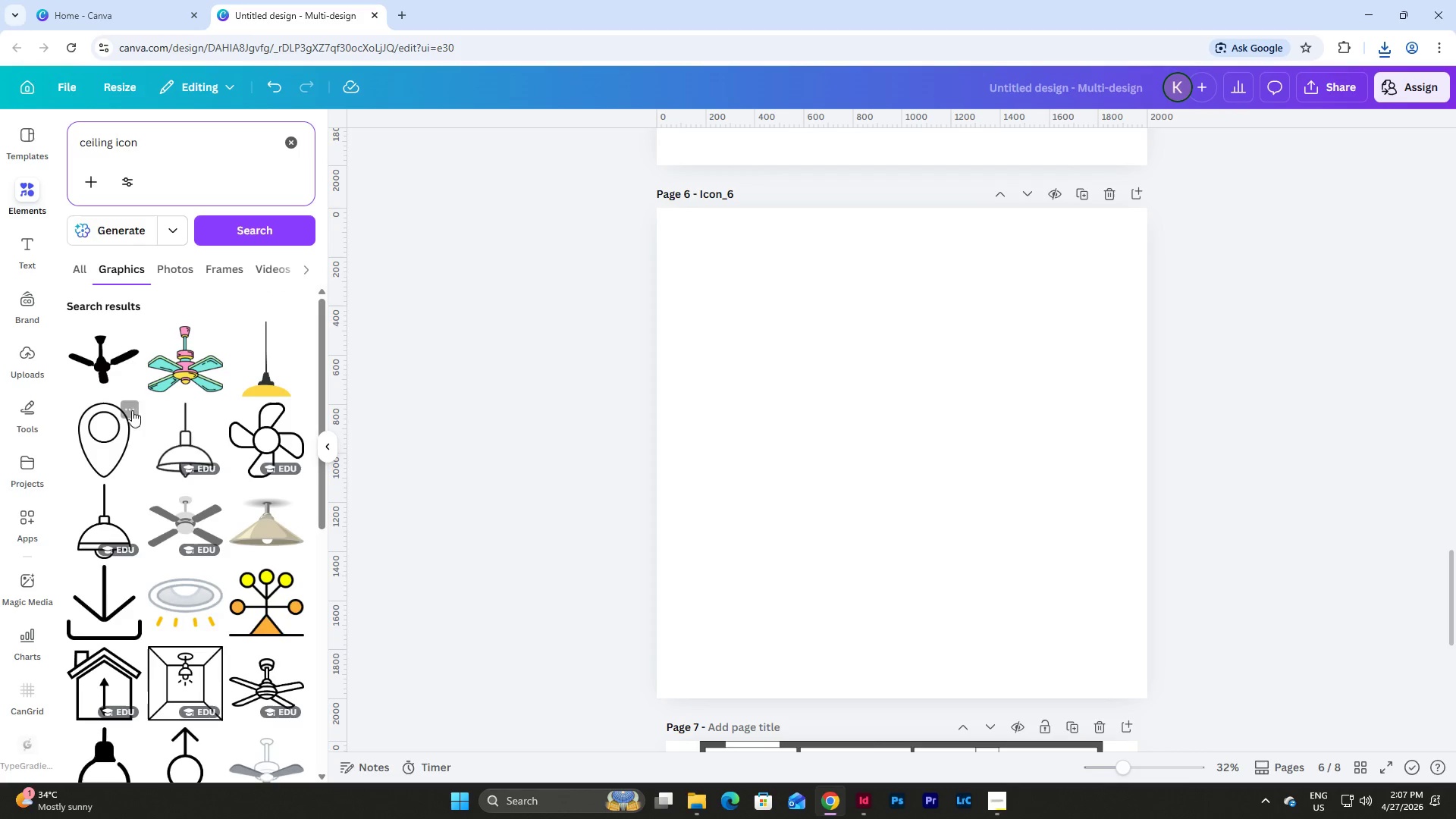 
scroll: coordinate [218, 410], scroll_direction: down, amount: 16.0
 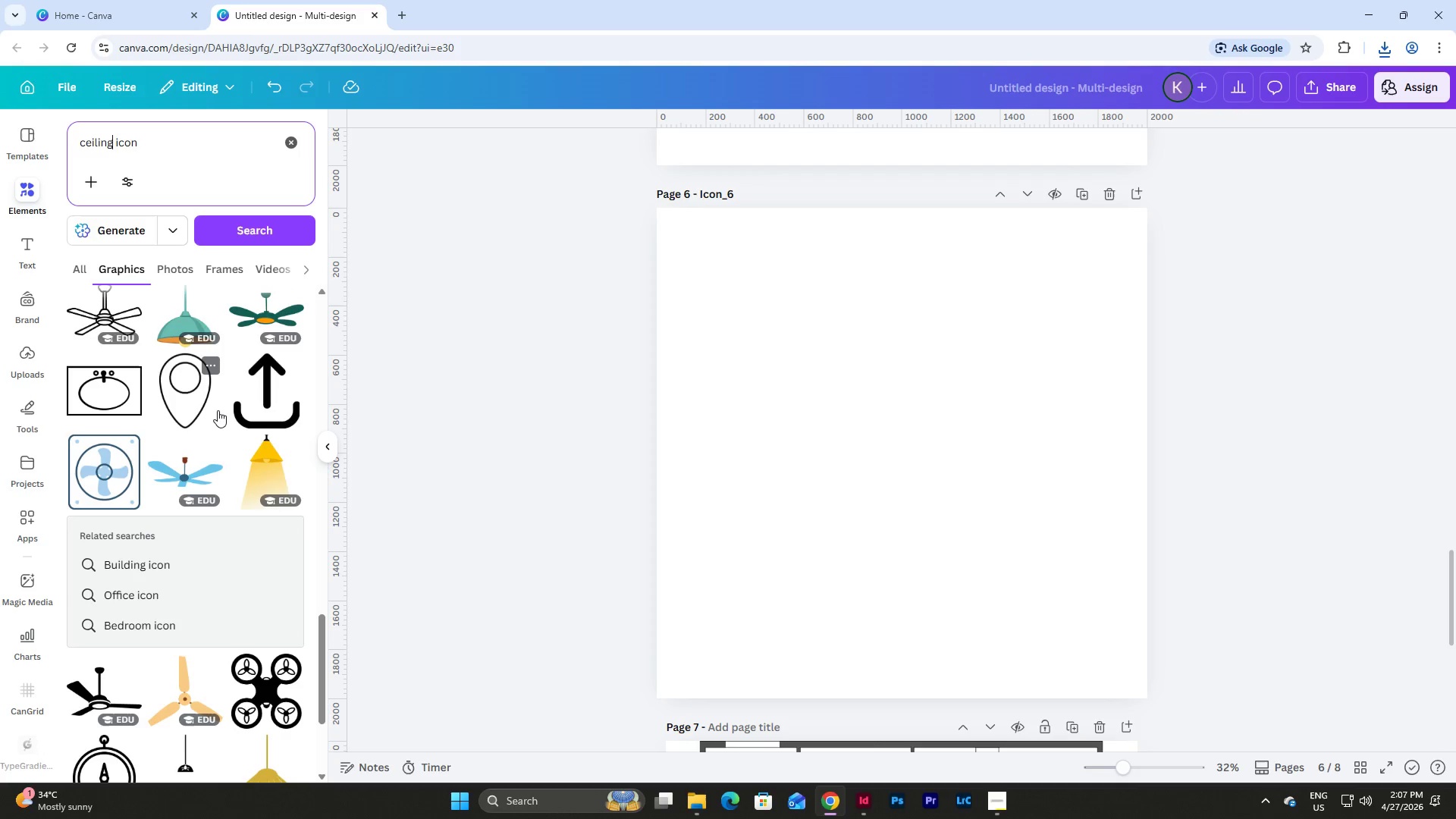 
scroll: coordinate [218, 410], scroll_direction: up, amount: 5.0
 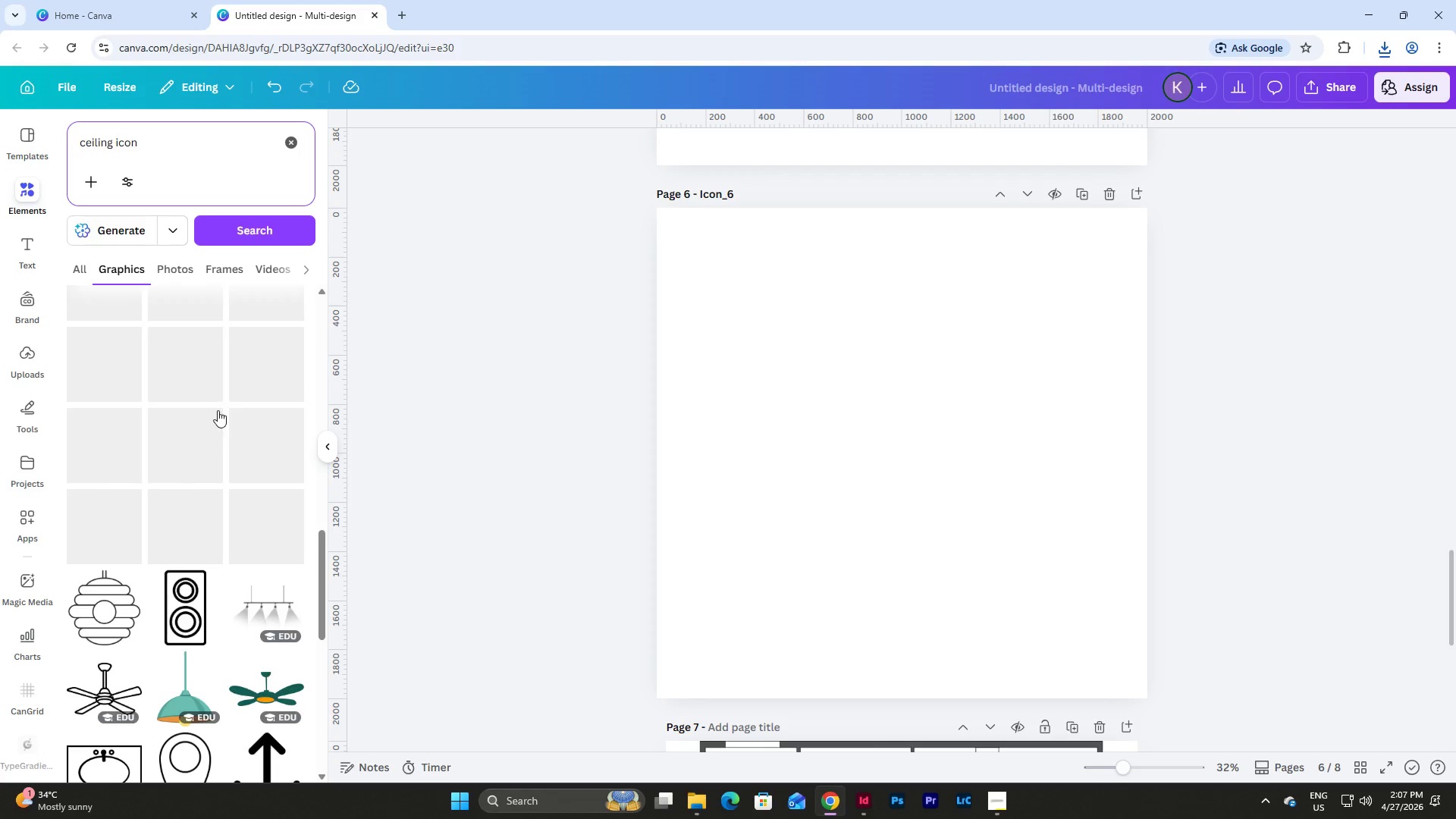 
scroll: coordinate [218, 410], scroll_direction: down, amount: 6.0
 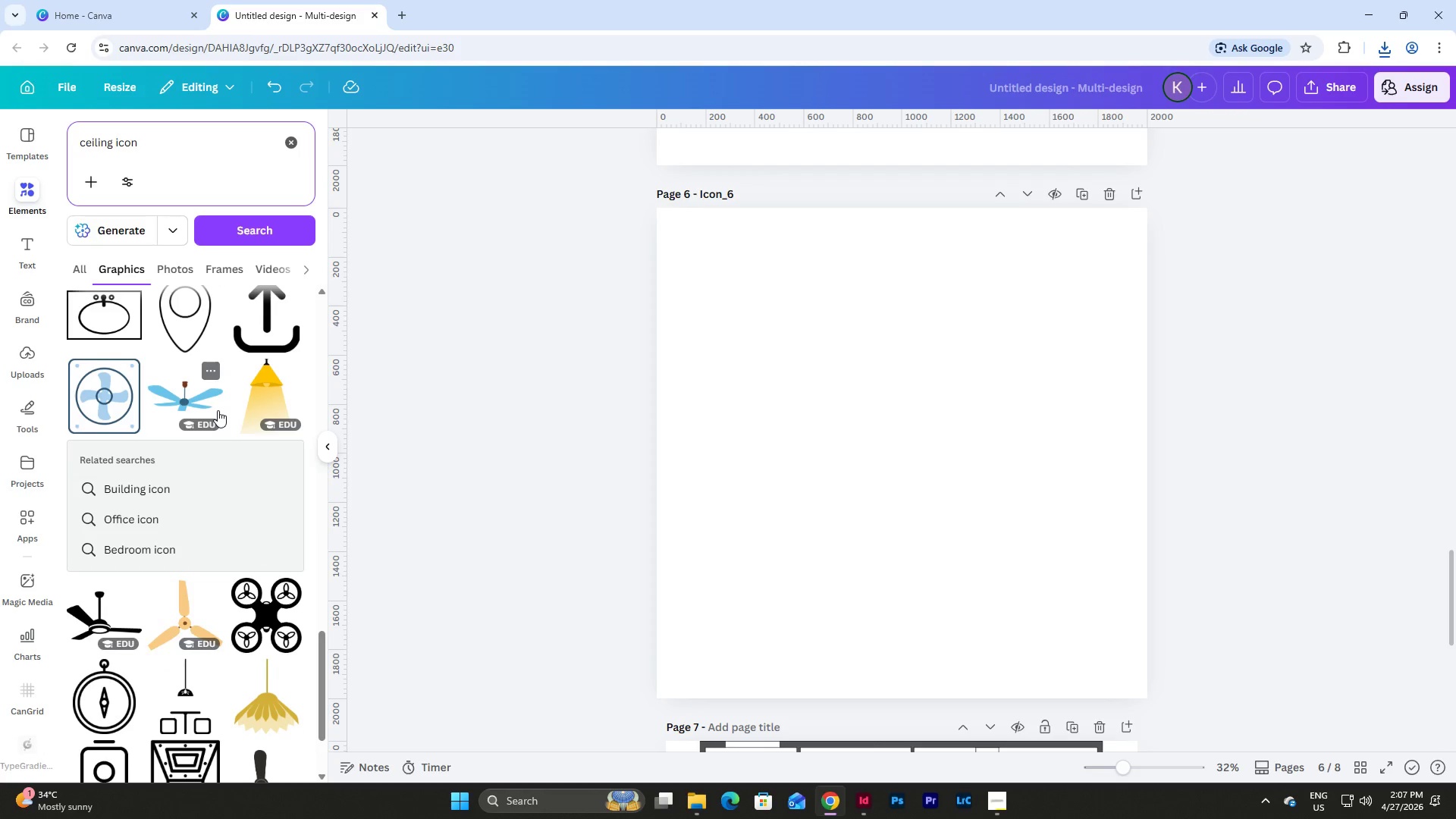 
scroll: coordinate [218, 410], scroll_direction: up, amount: 26.0
 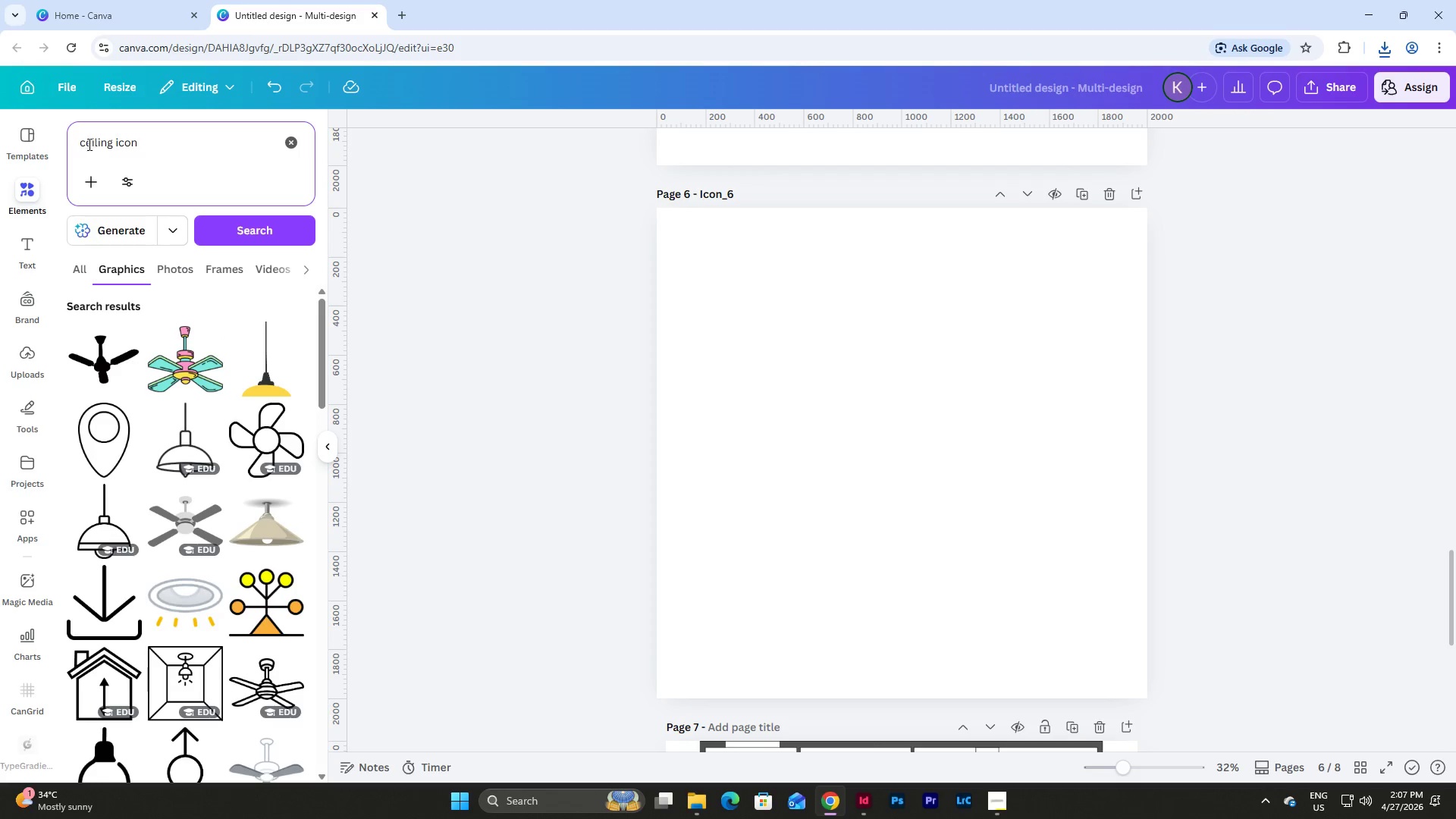 
left_click([80, 141])
 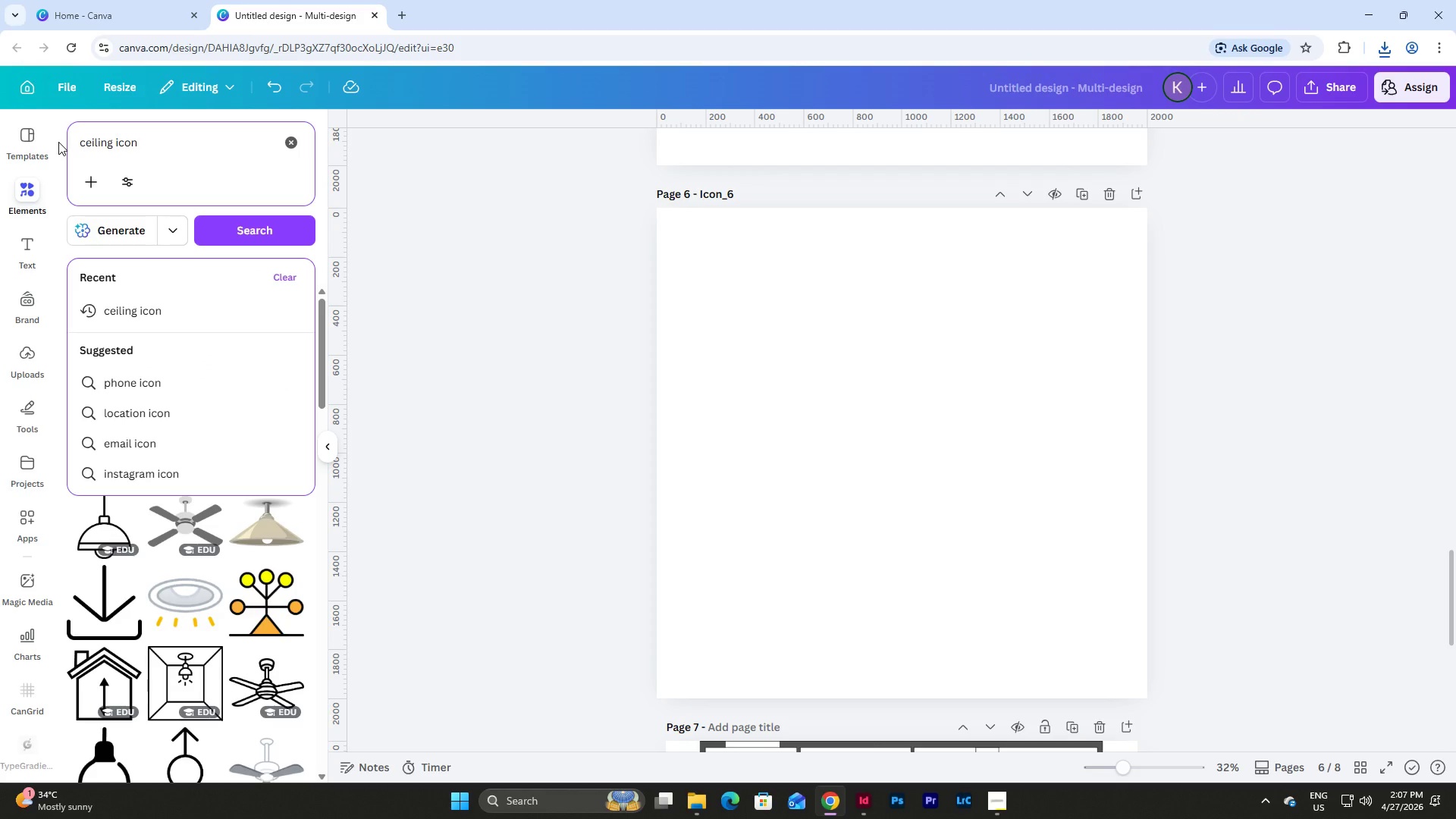 
type(high )
 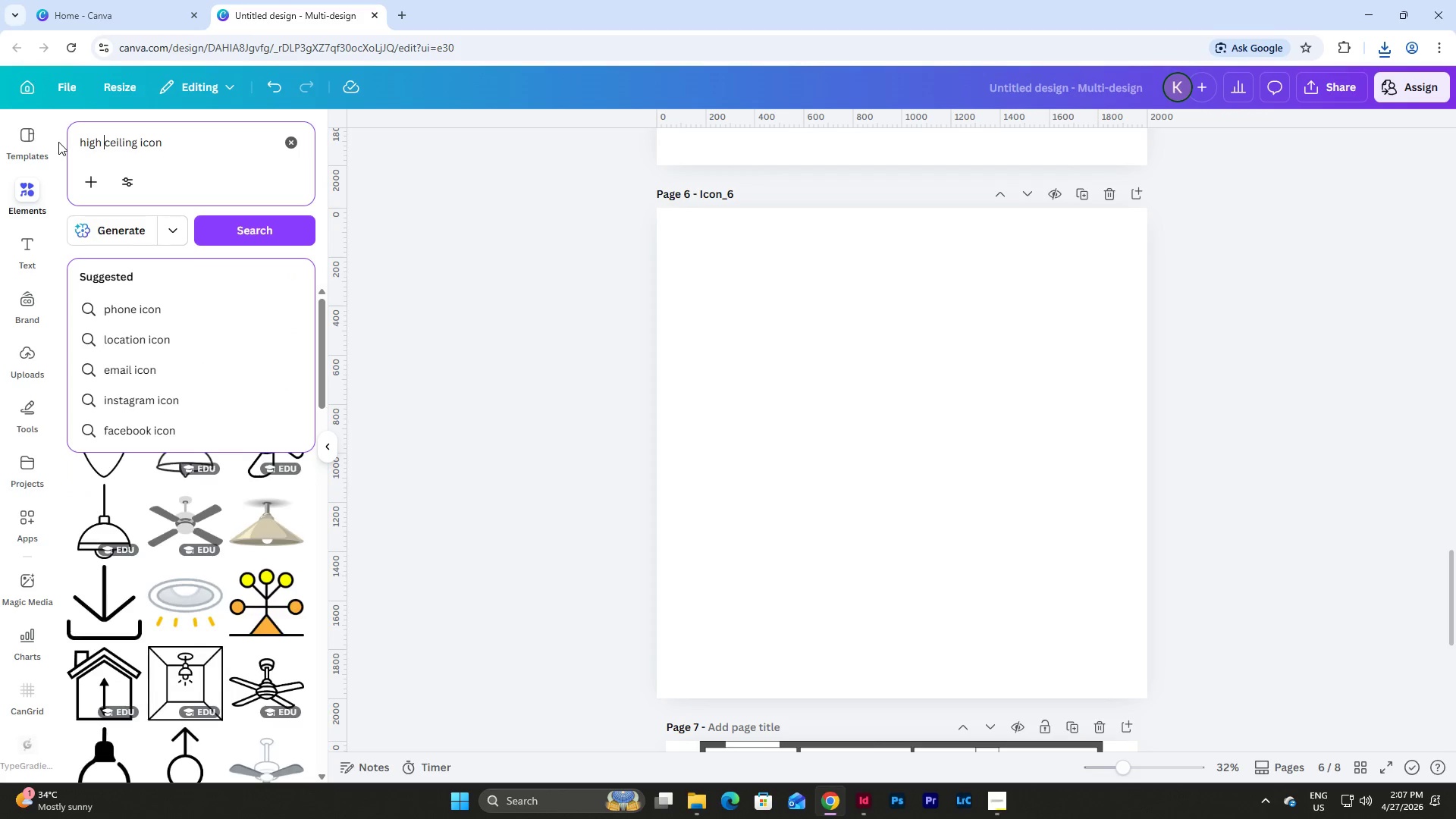 
key(Enter)
 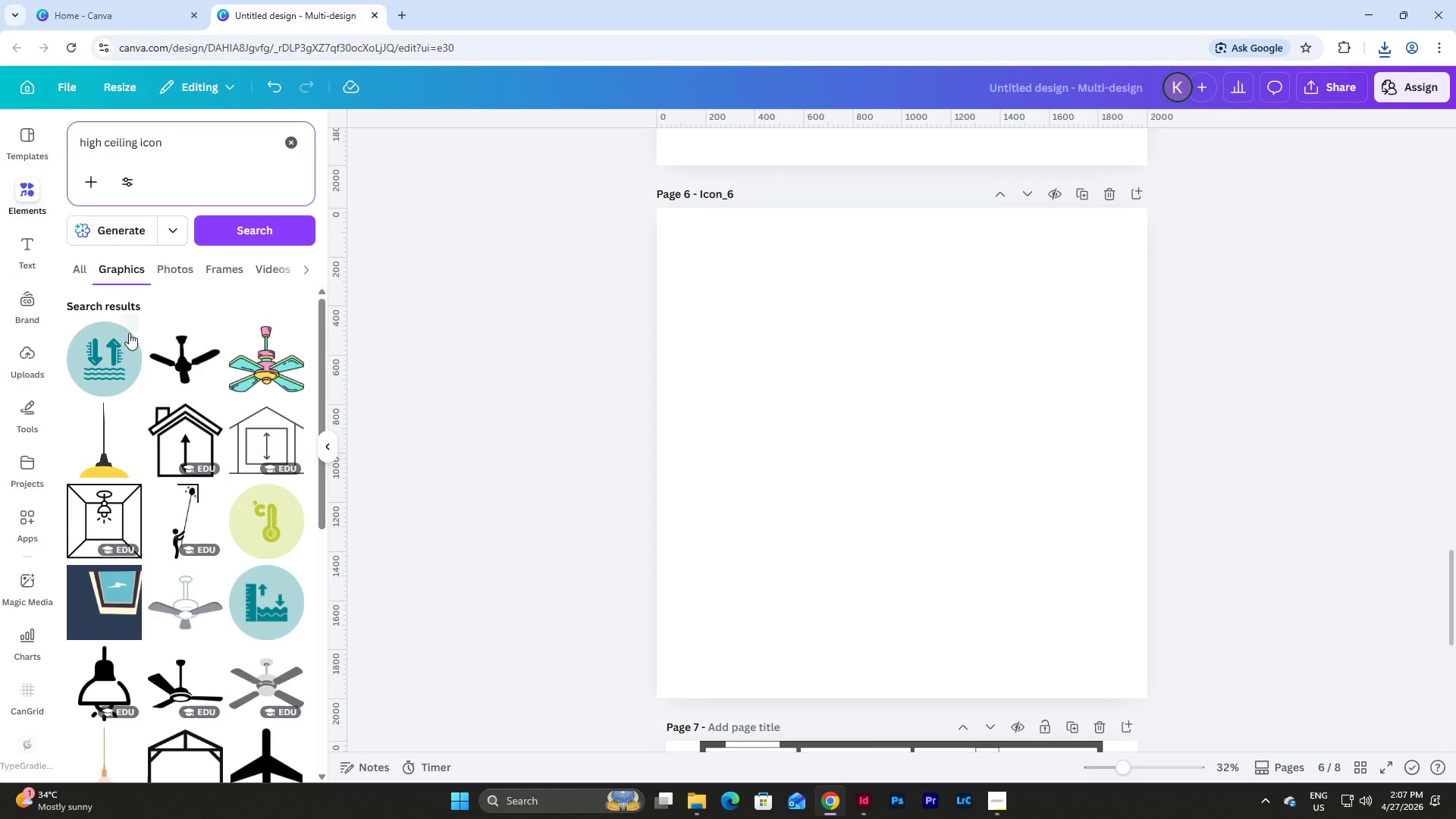 
scroll: coordinate [216, 403], scroll_direction: down, amount: 8.0
 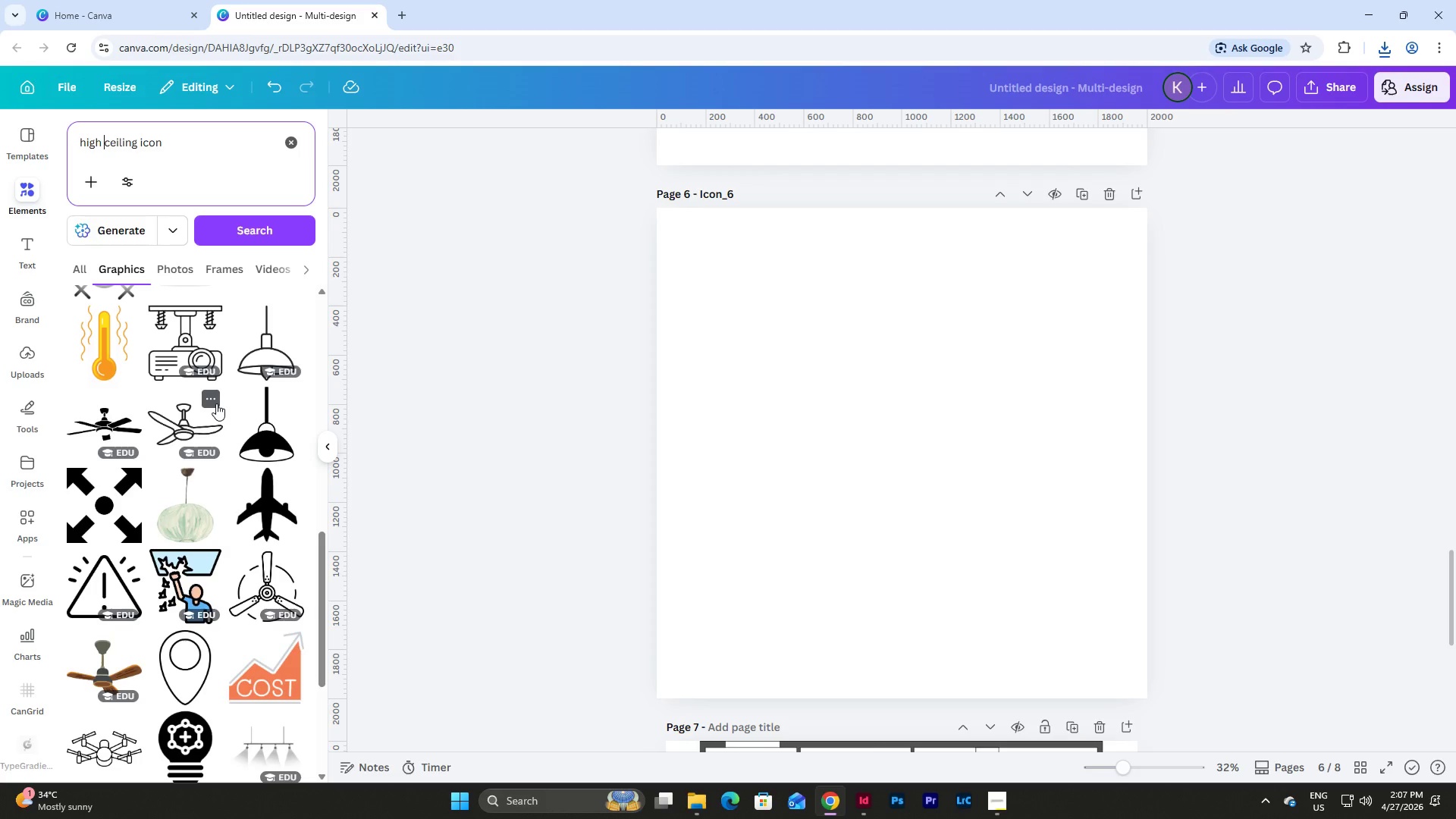 
scroll: coordinate [216, 403], scroll_direction: up, amount: 15.0
 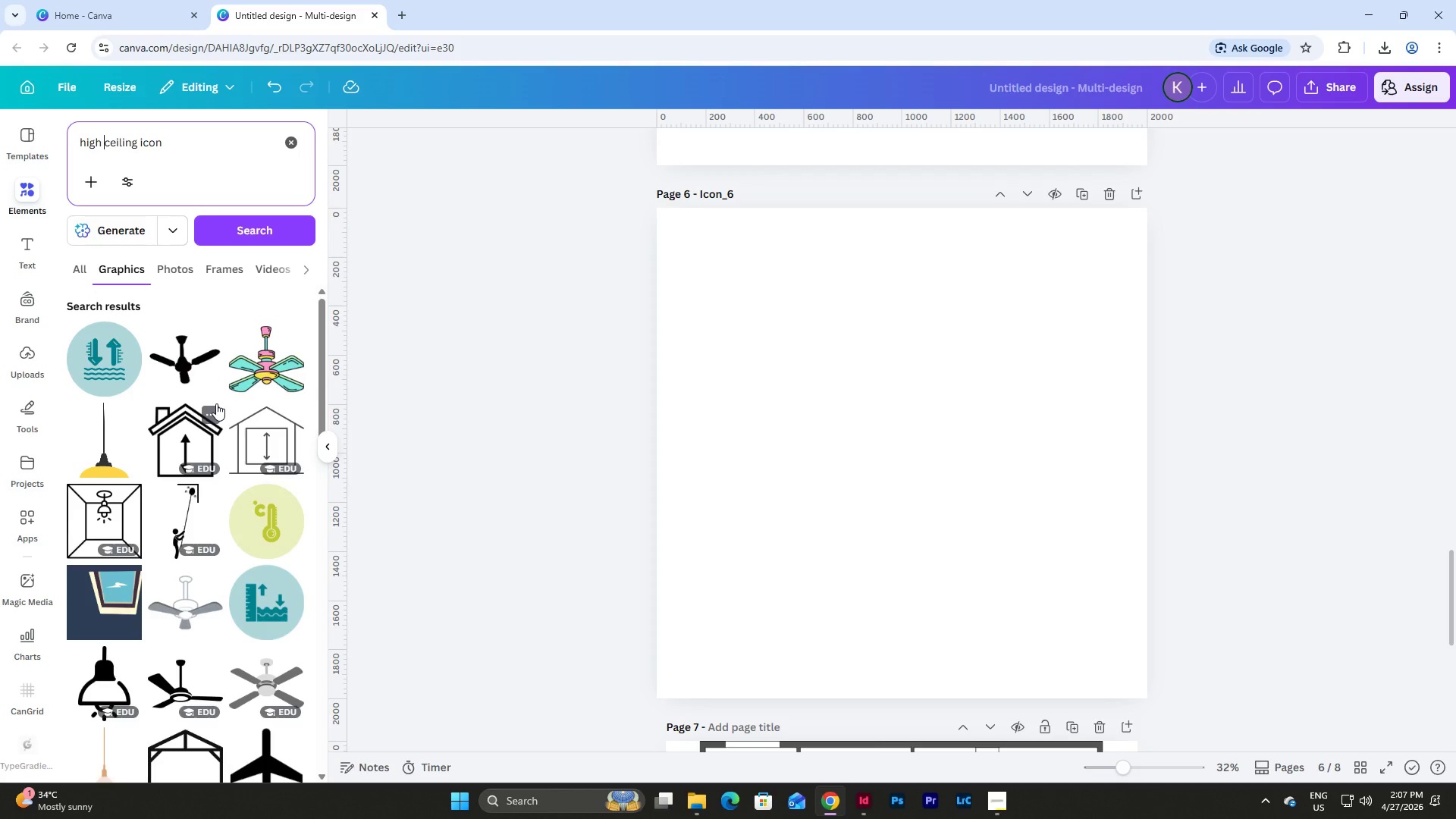 
scroll: coordinate [216, 403], scroll_direction: down, amount: 4.0
 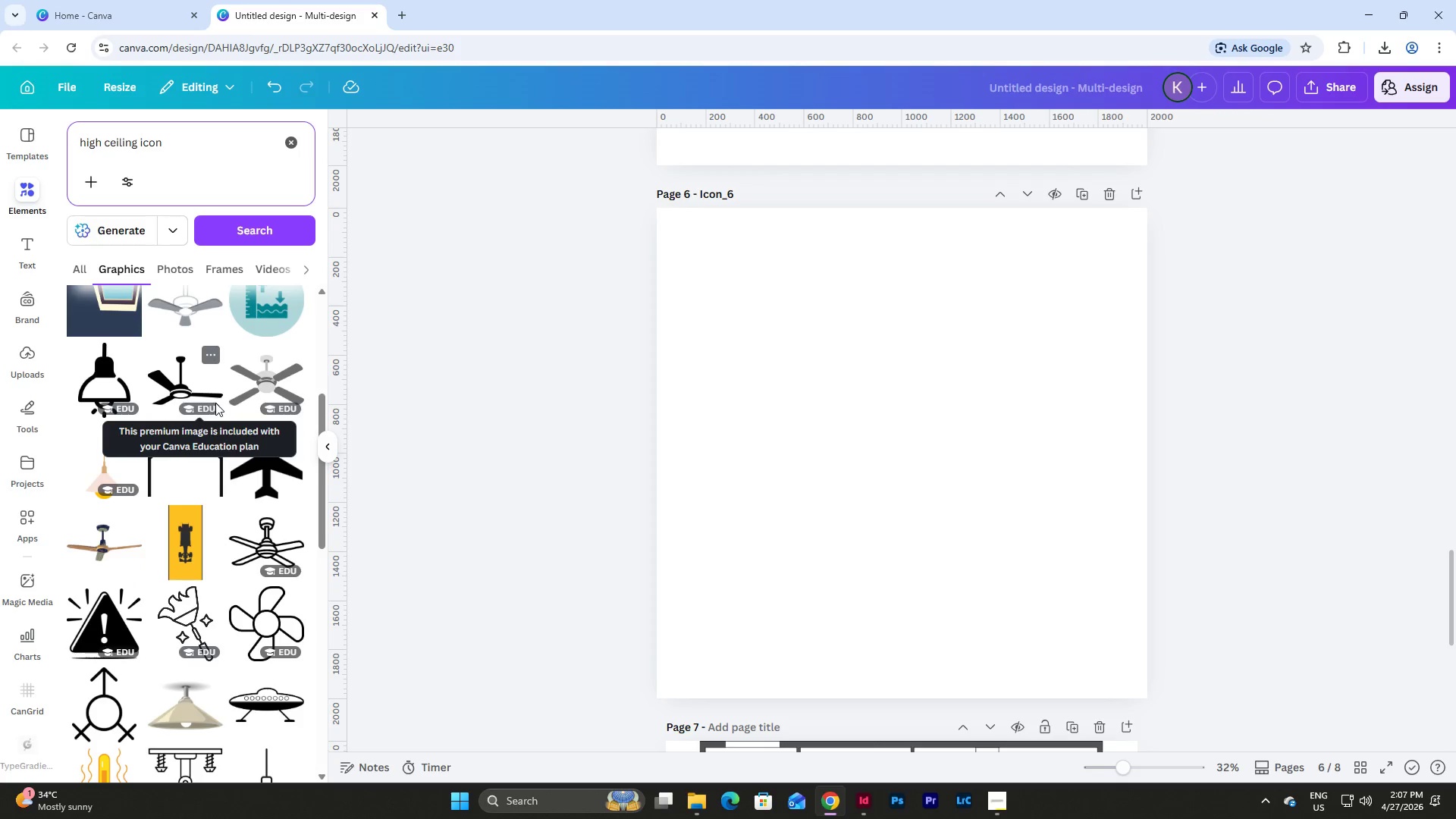 
left_click([191, 386])
 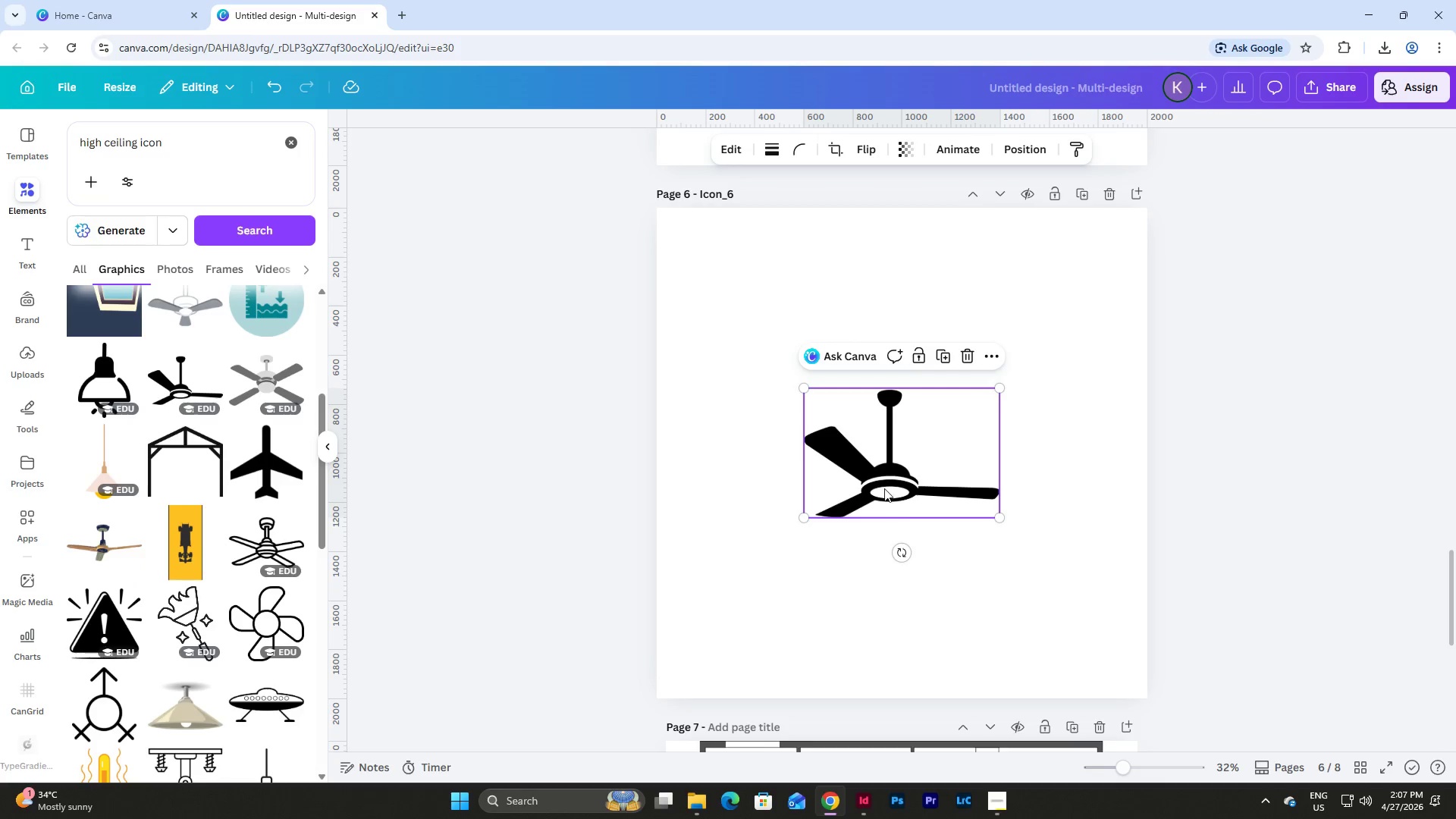 
left_click_drag(start_coordinate=[916, 484], to_coordinate=[817, 350])
 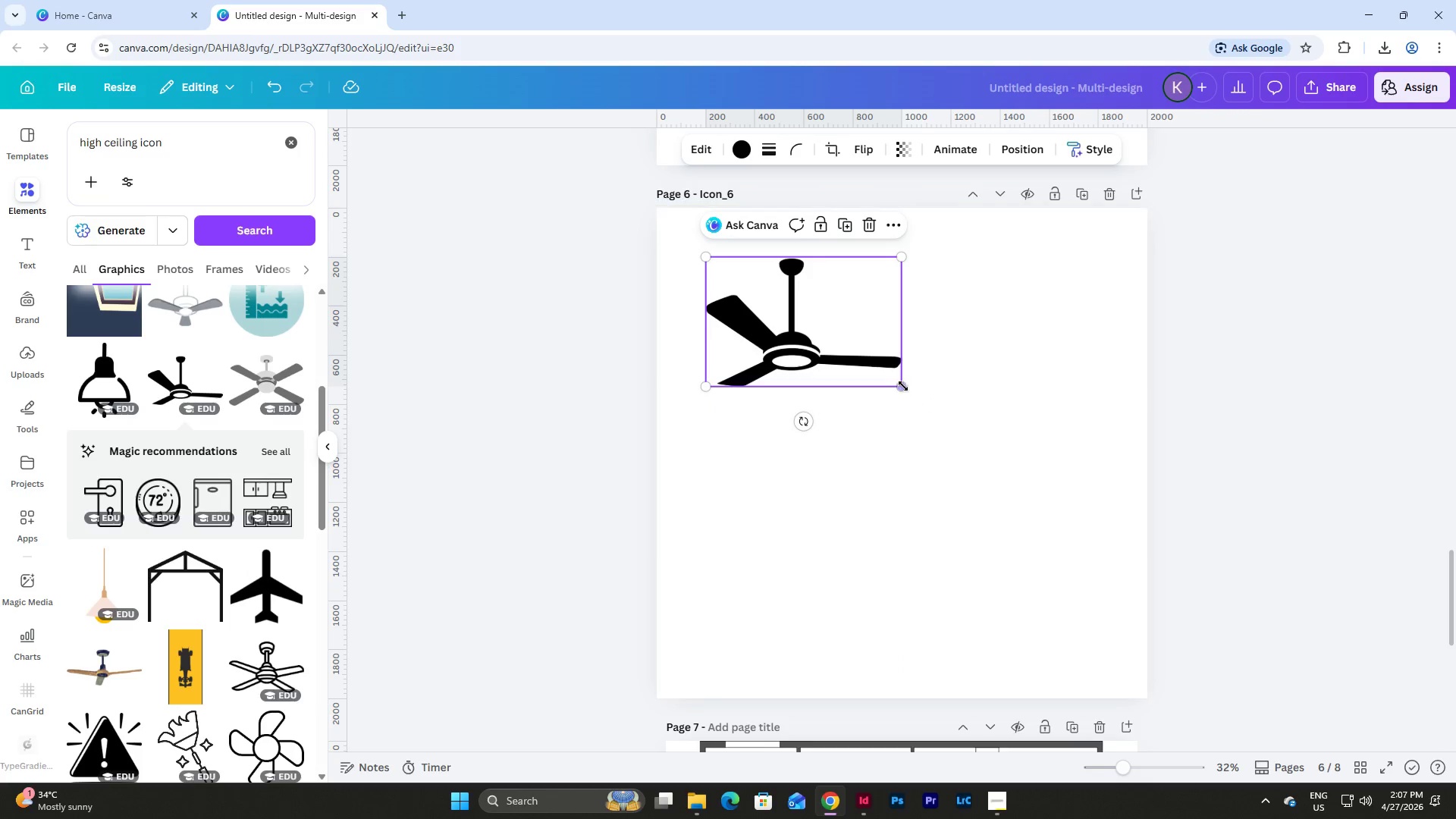 
left_click_drag(start_coordinate=[903, 386], to_coordinate=[1068, 567])
 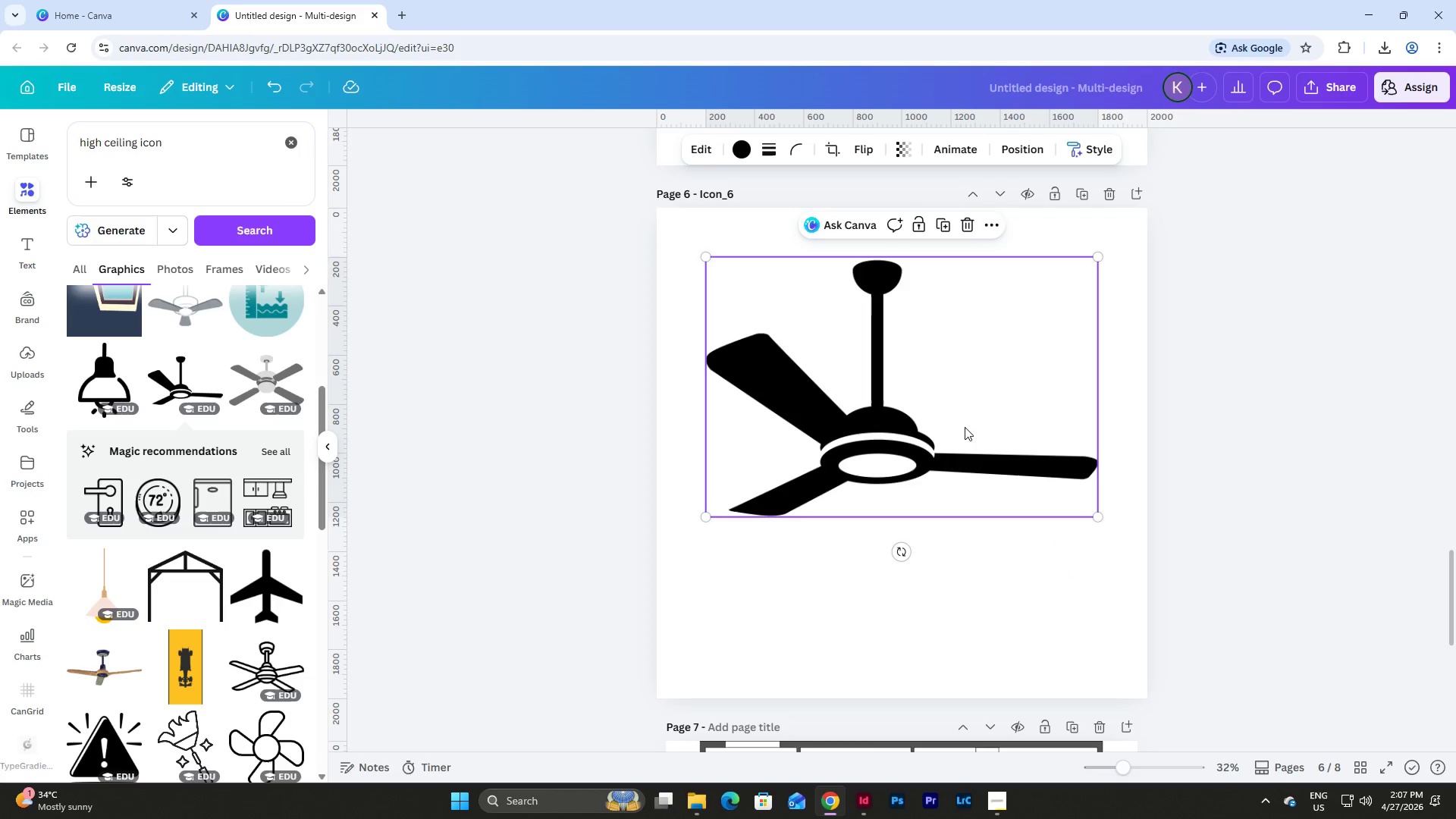 
left_click_drag(start_coordinate=[965, 427], to_coordinate=[965, 490])
 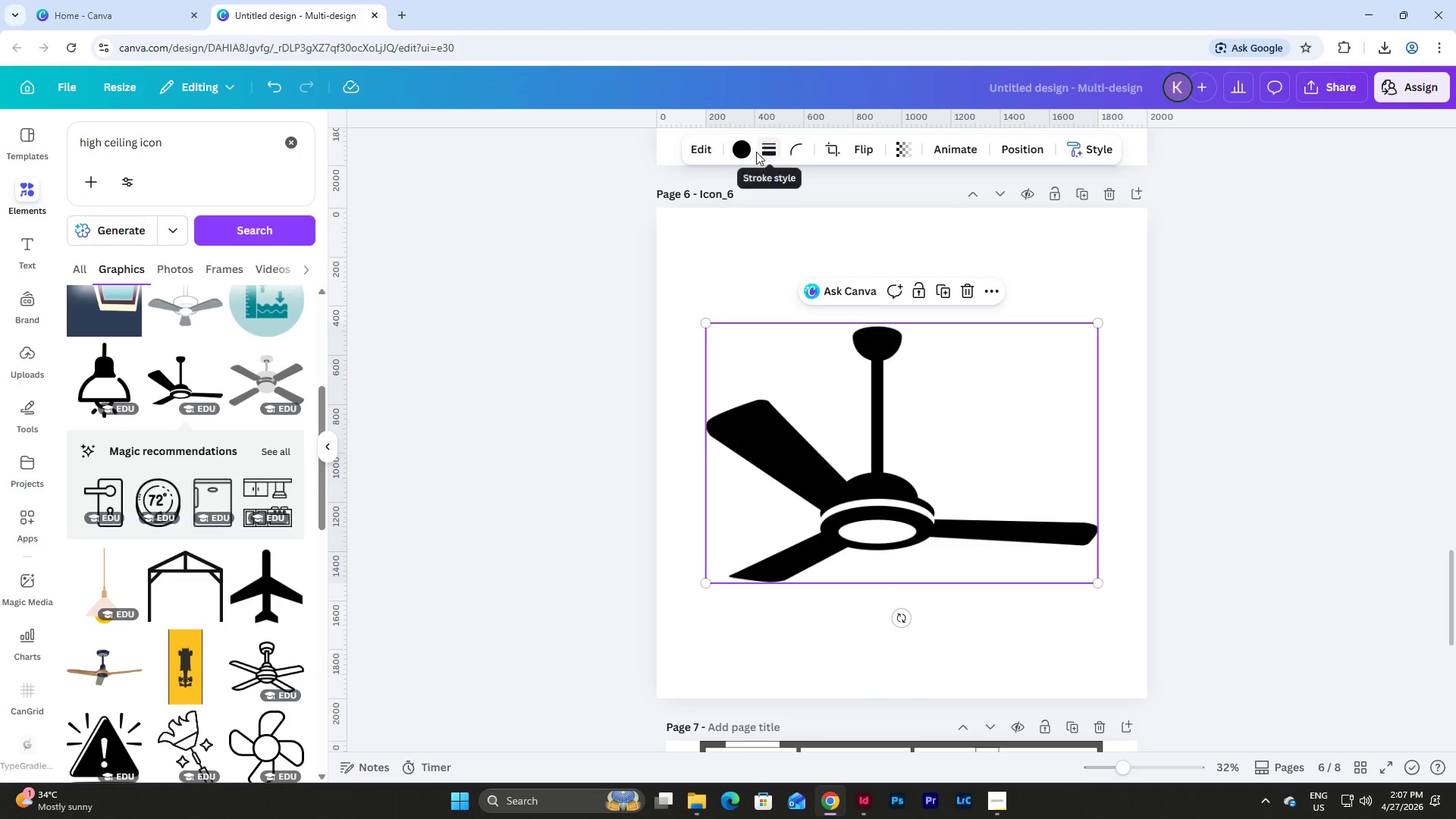 
left_click([752, 150])
 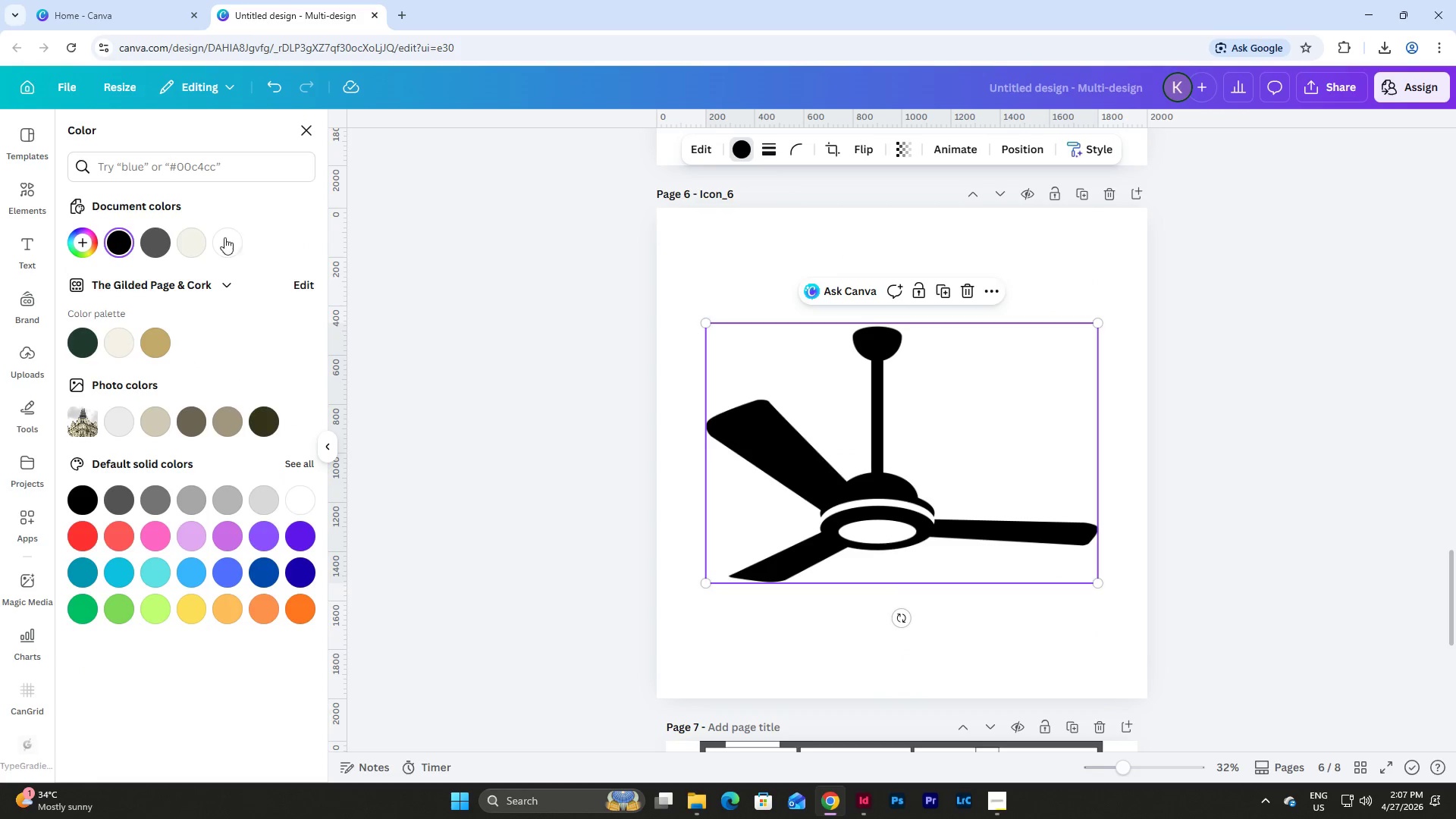 
left_click([199, 238])
 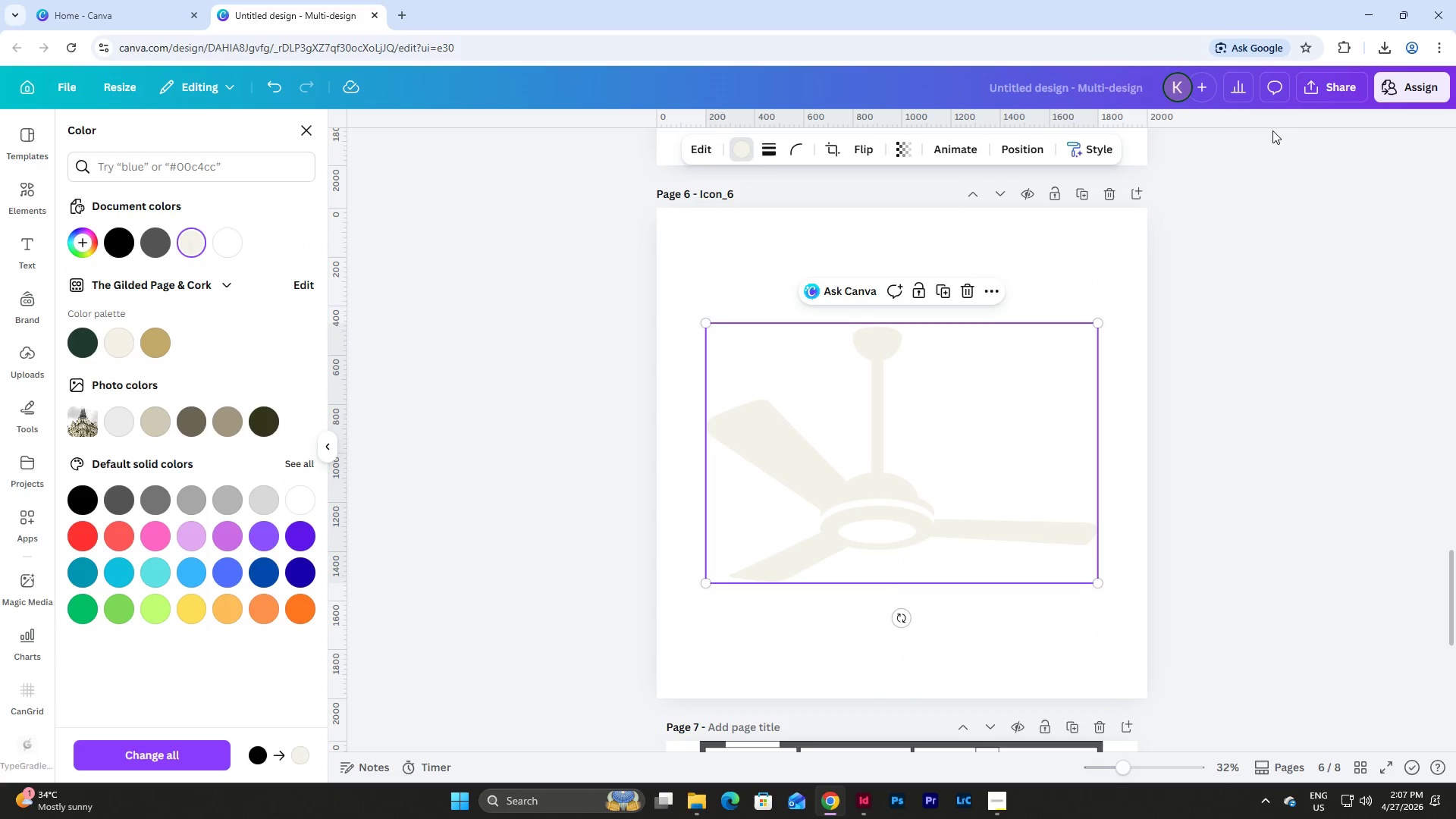 
left_click([1326, 93])
 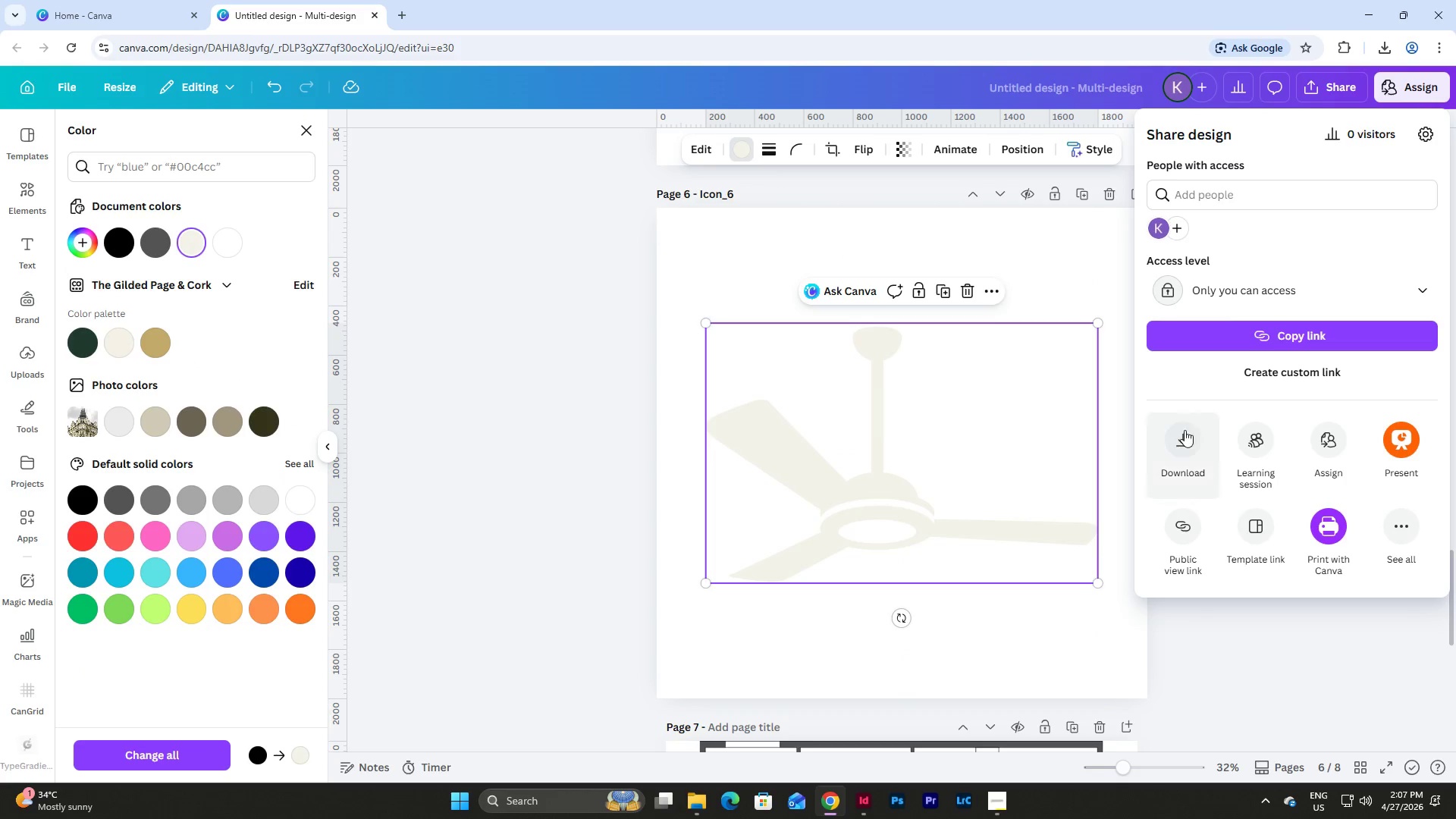 
left_click([1185, 446])
 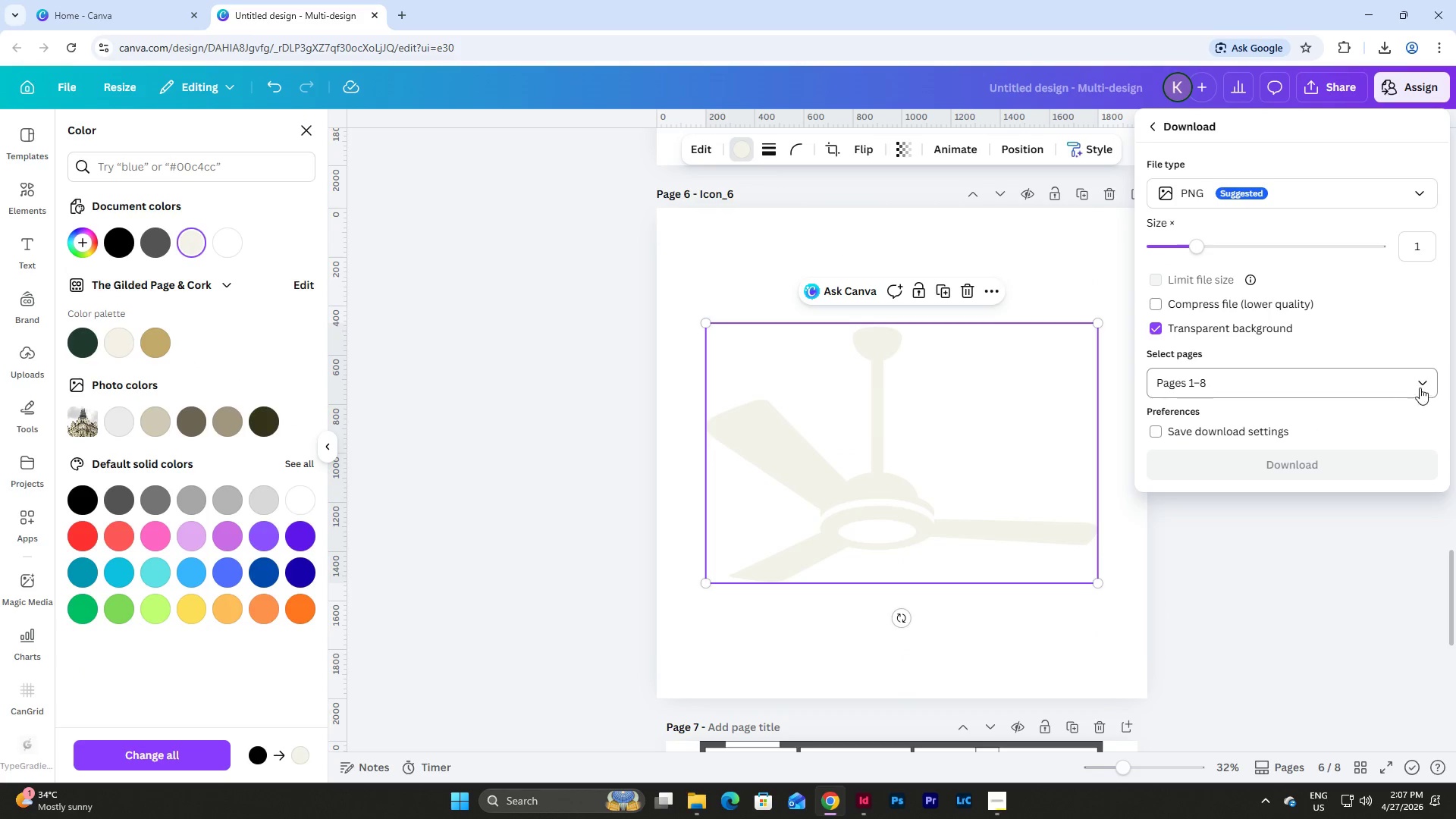 
left_click([1425, 380])
 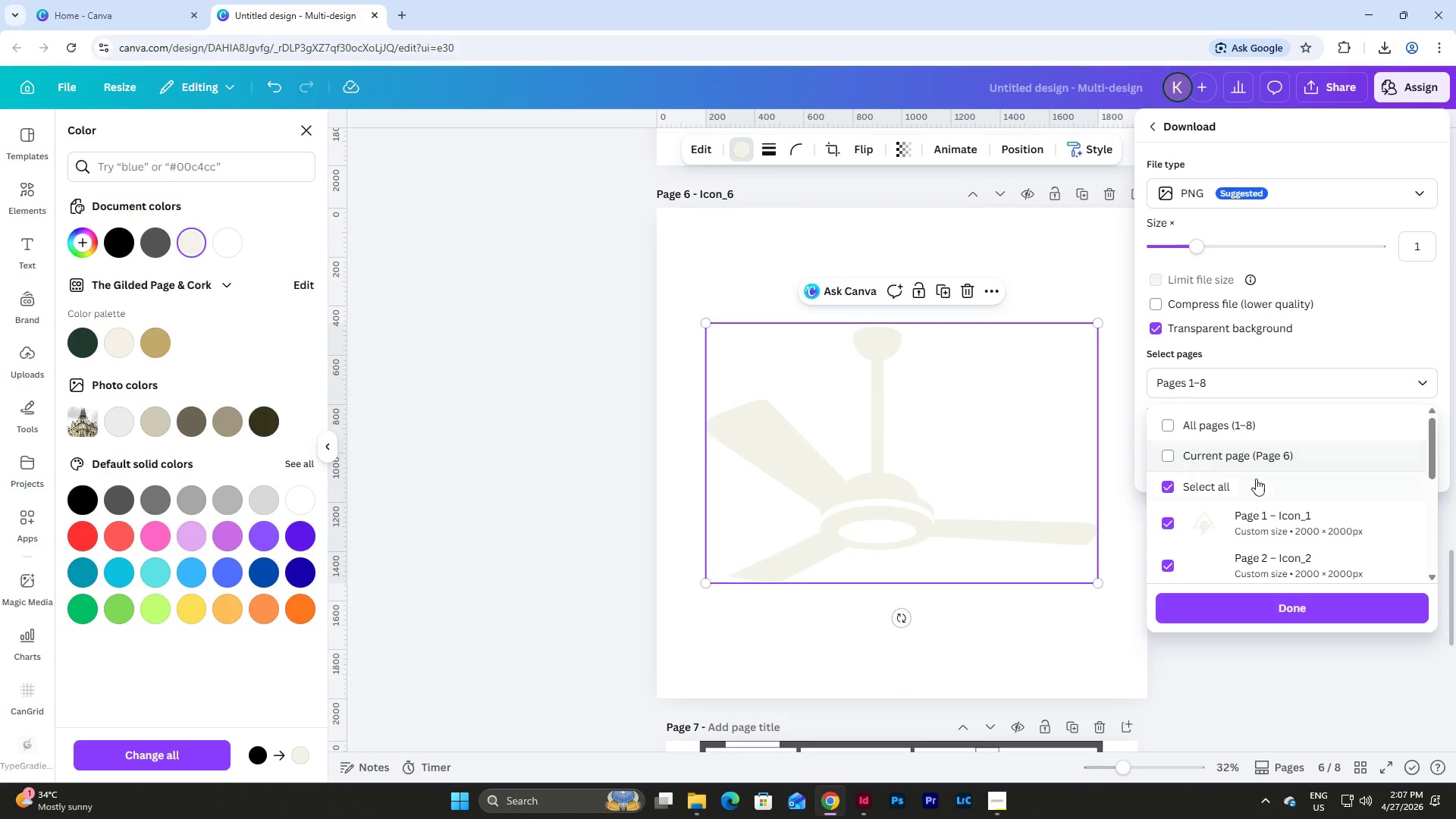 
left_click([1245, 454])
 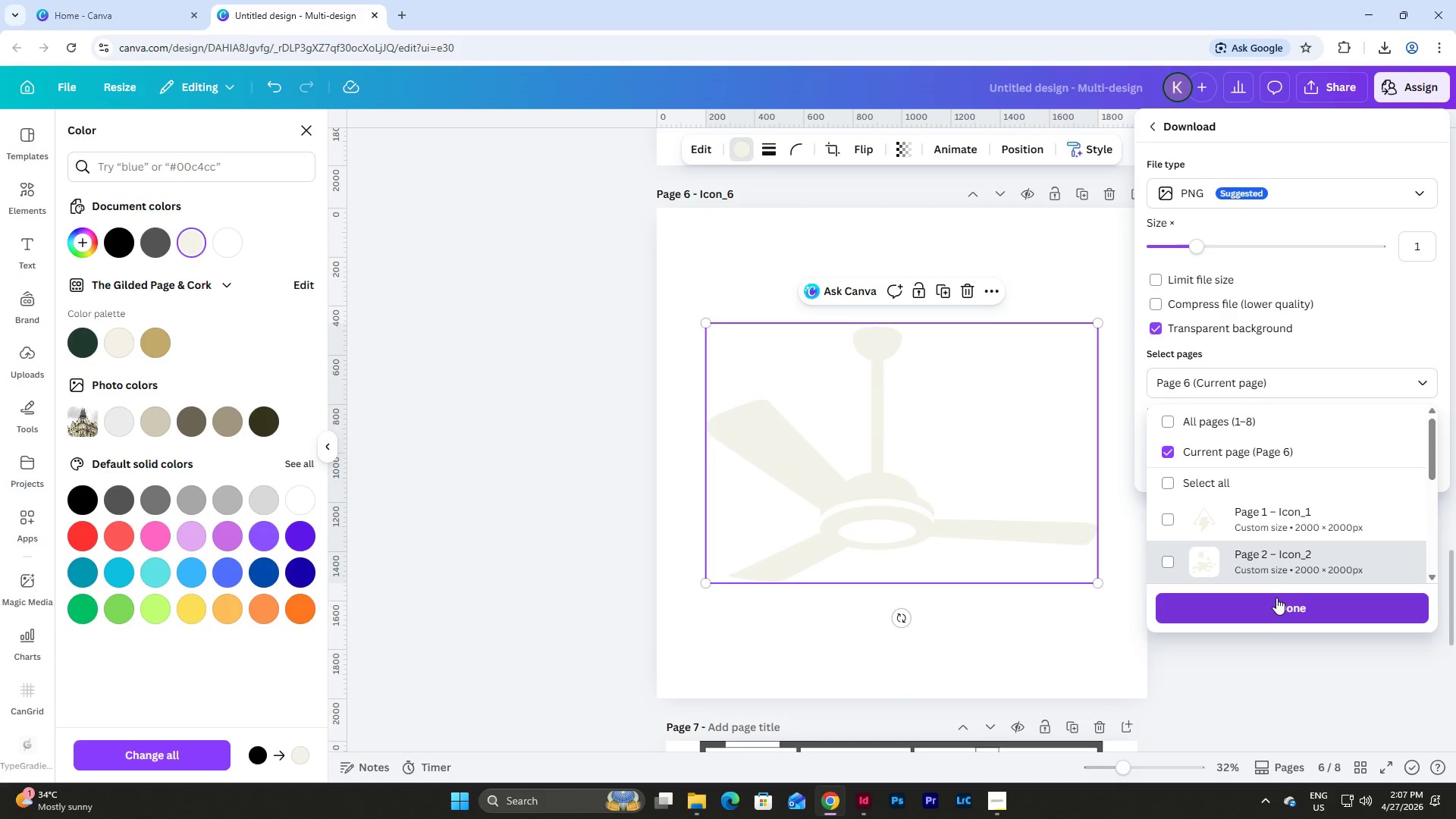 
left_click([1269, 606])
 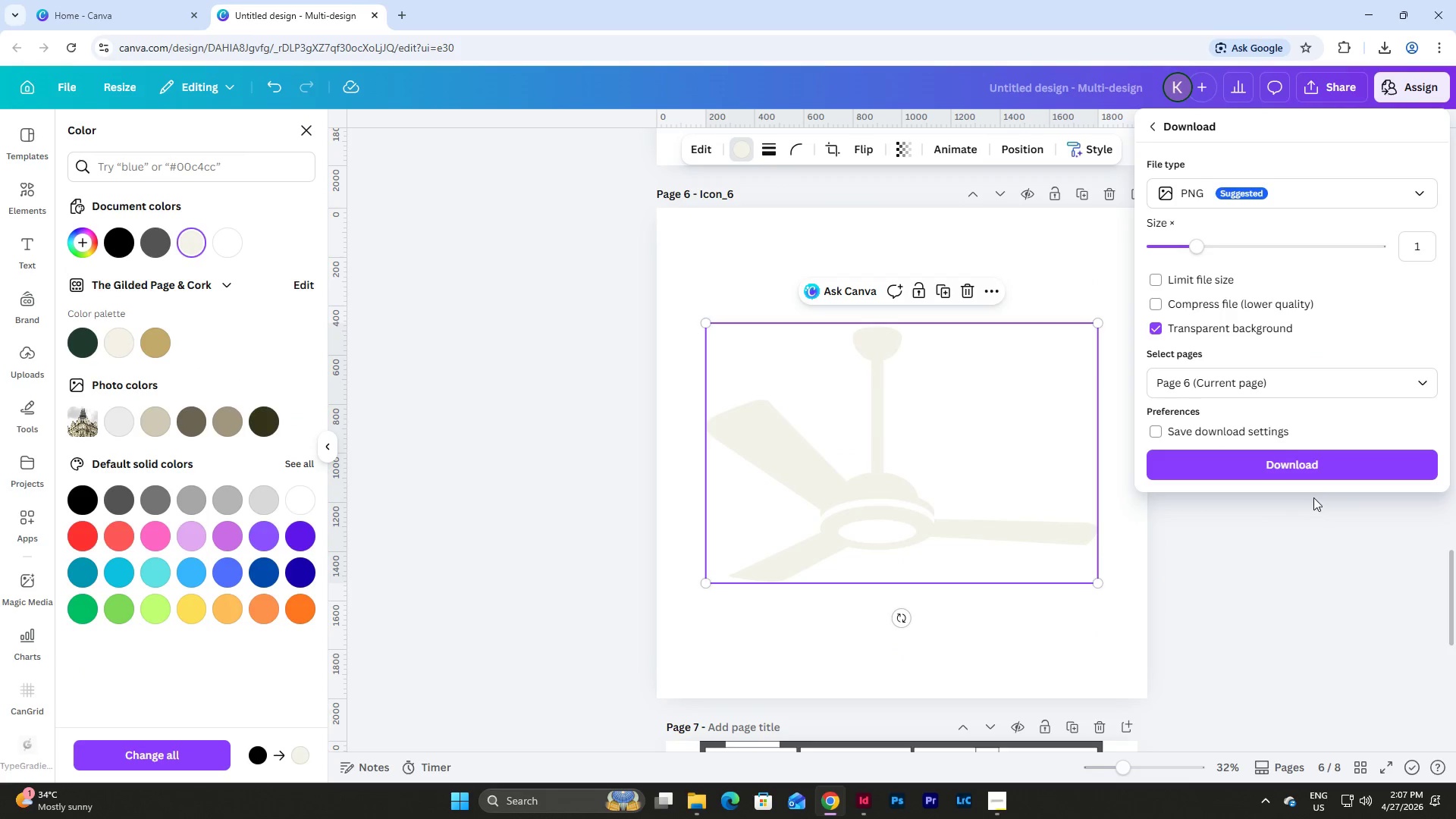 
left_click([1313, 472])
 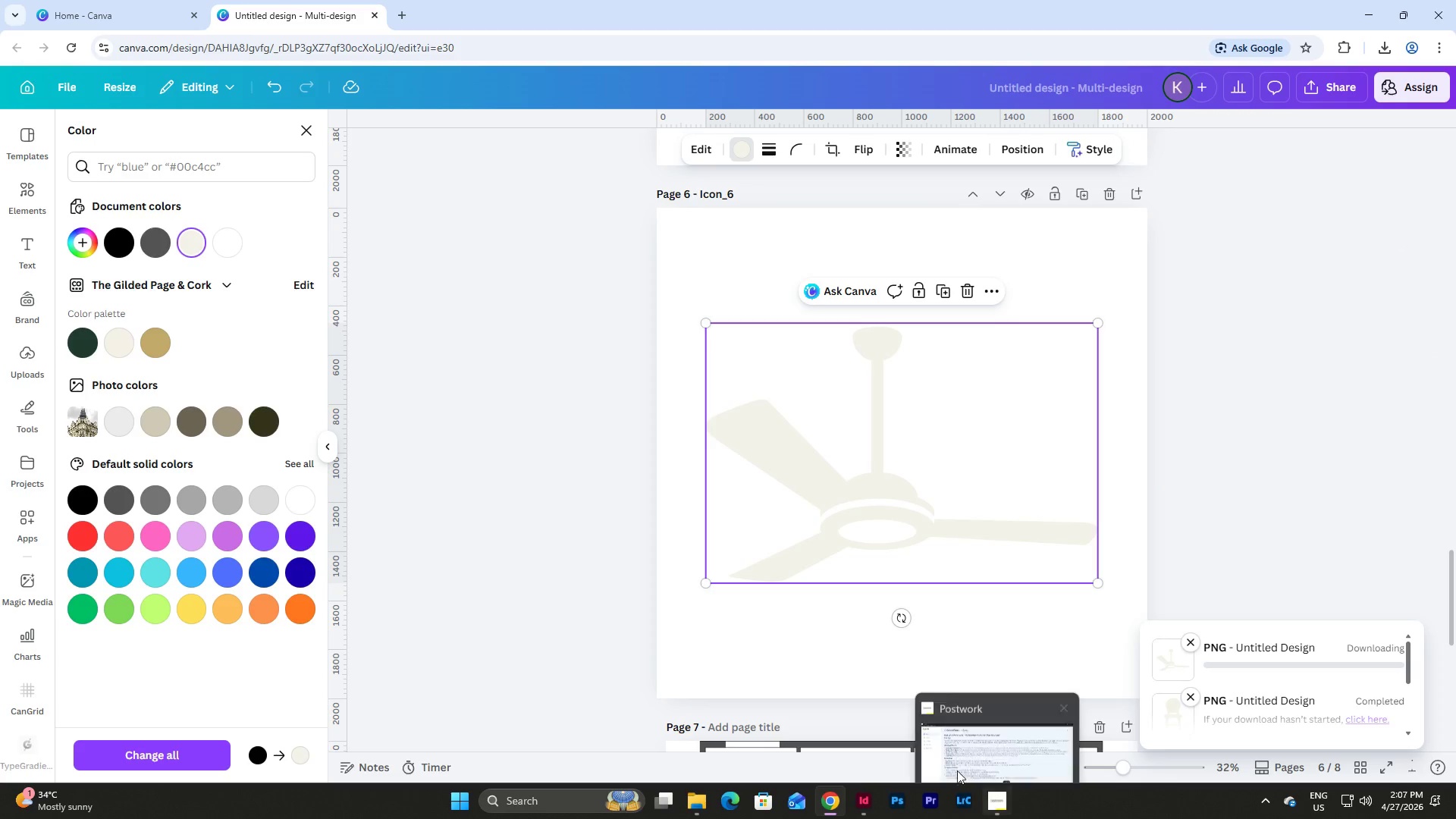 
left_click([874, 804])
 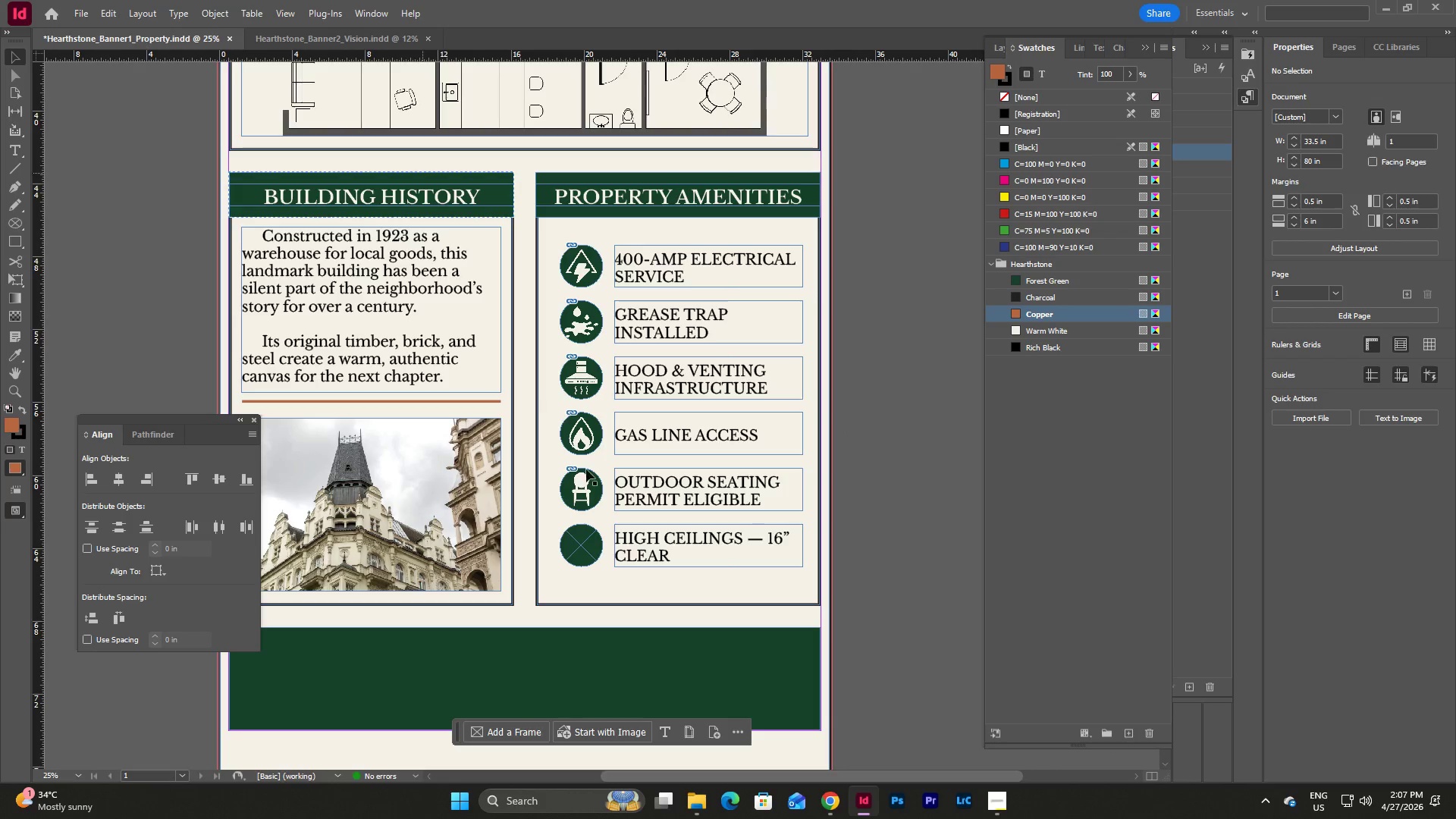 
left_click([581, 541])
 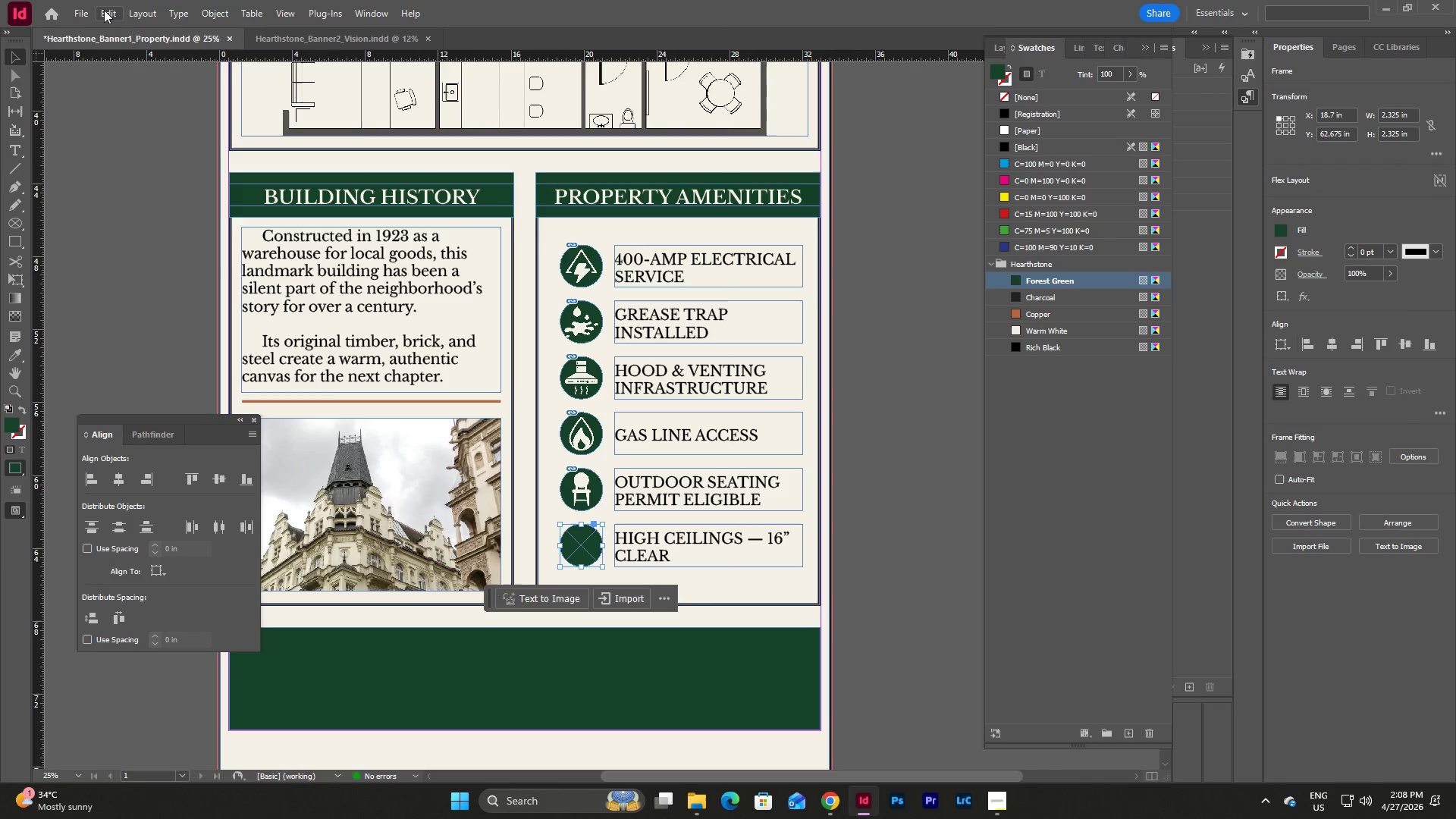 
left_click([87, 9])
 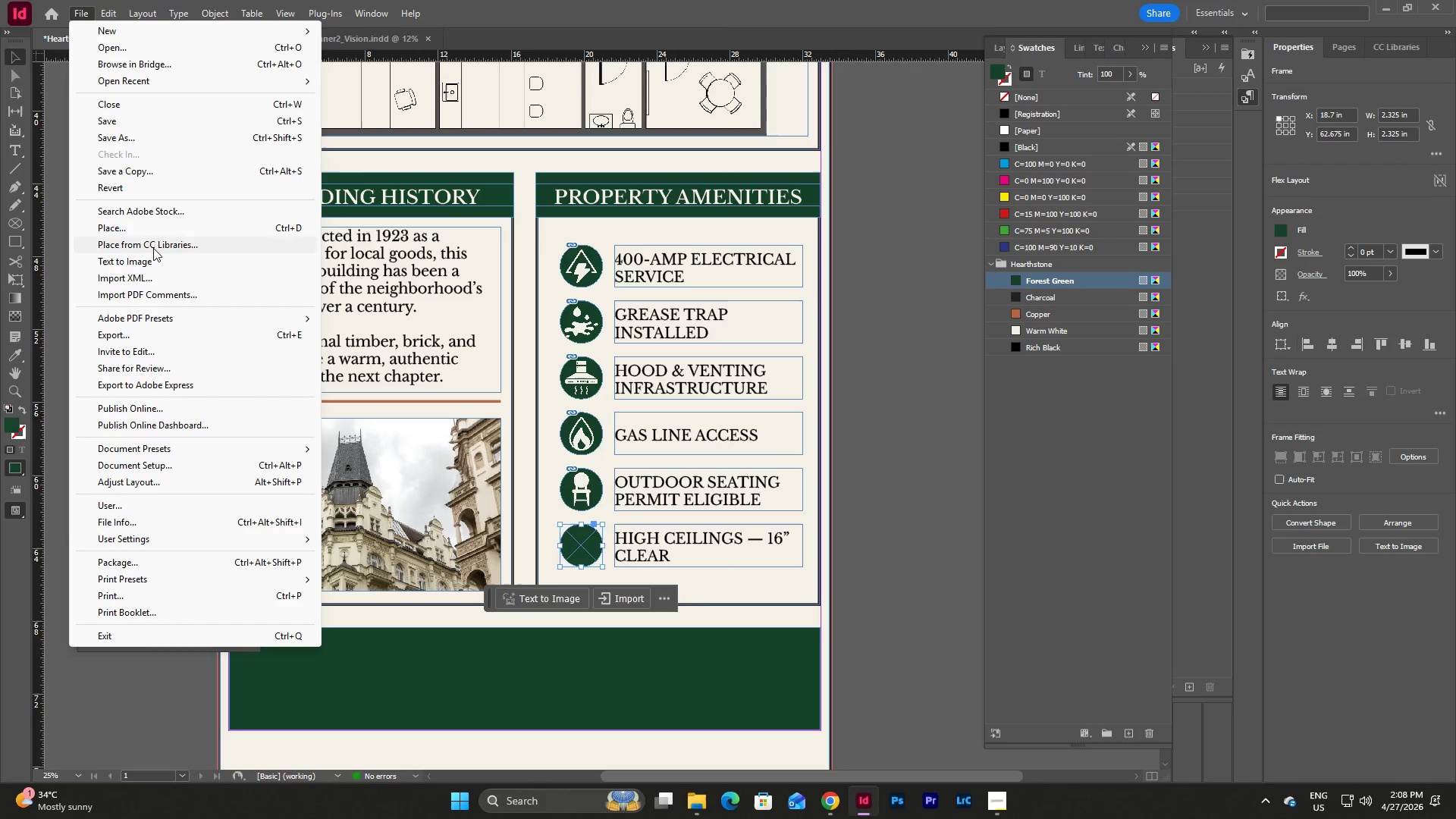 
left_click([139, 230])
 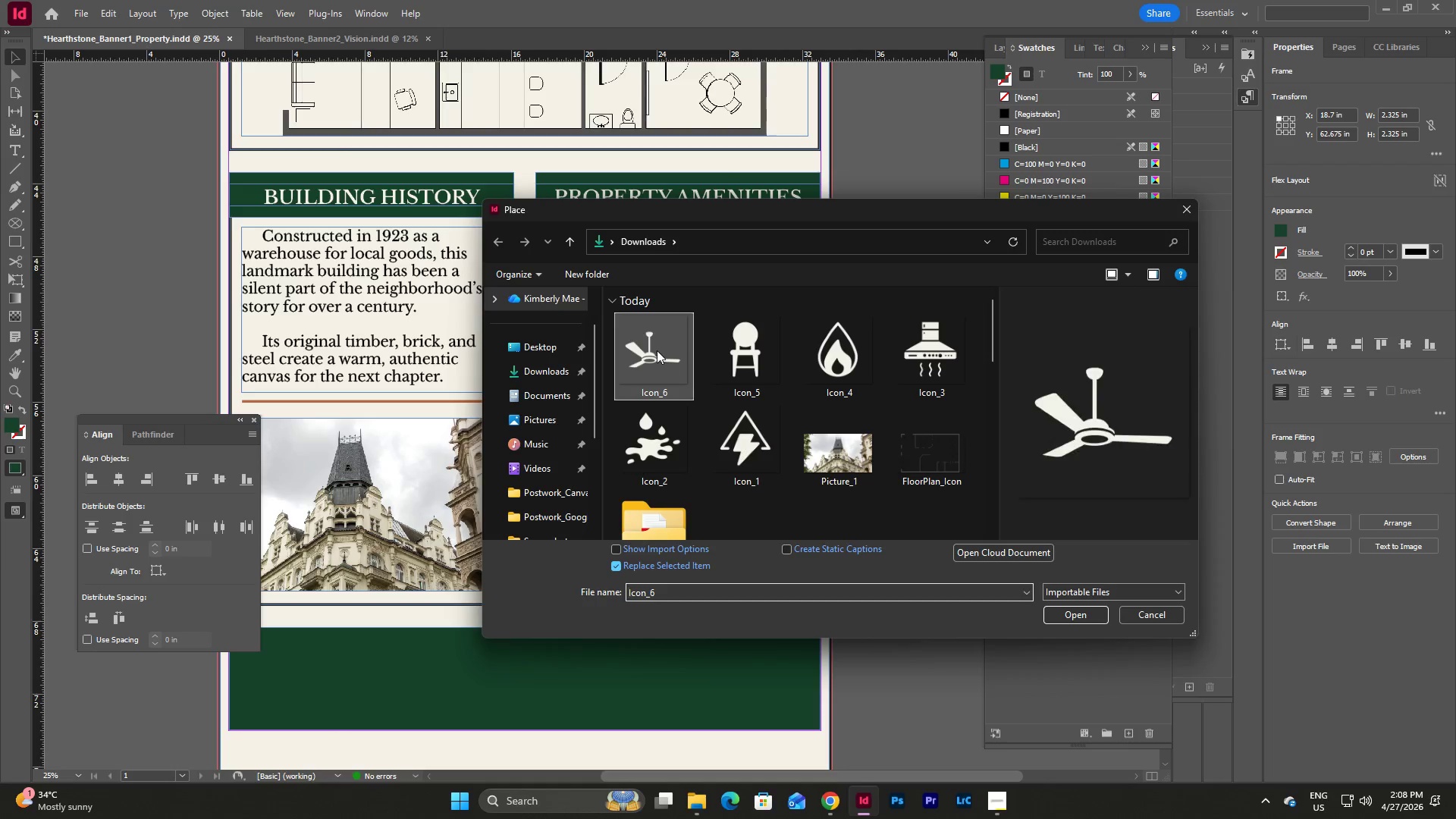 
left_click([1084, 617])
 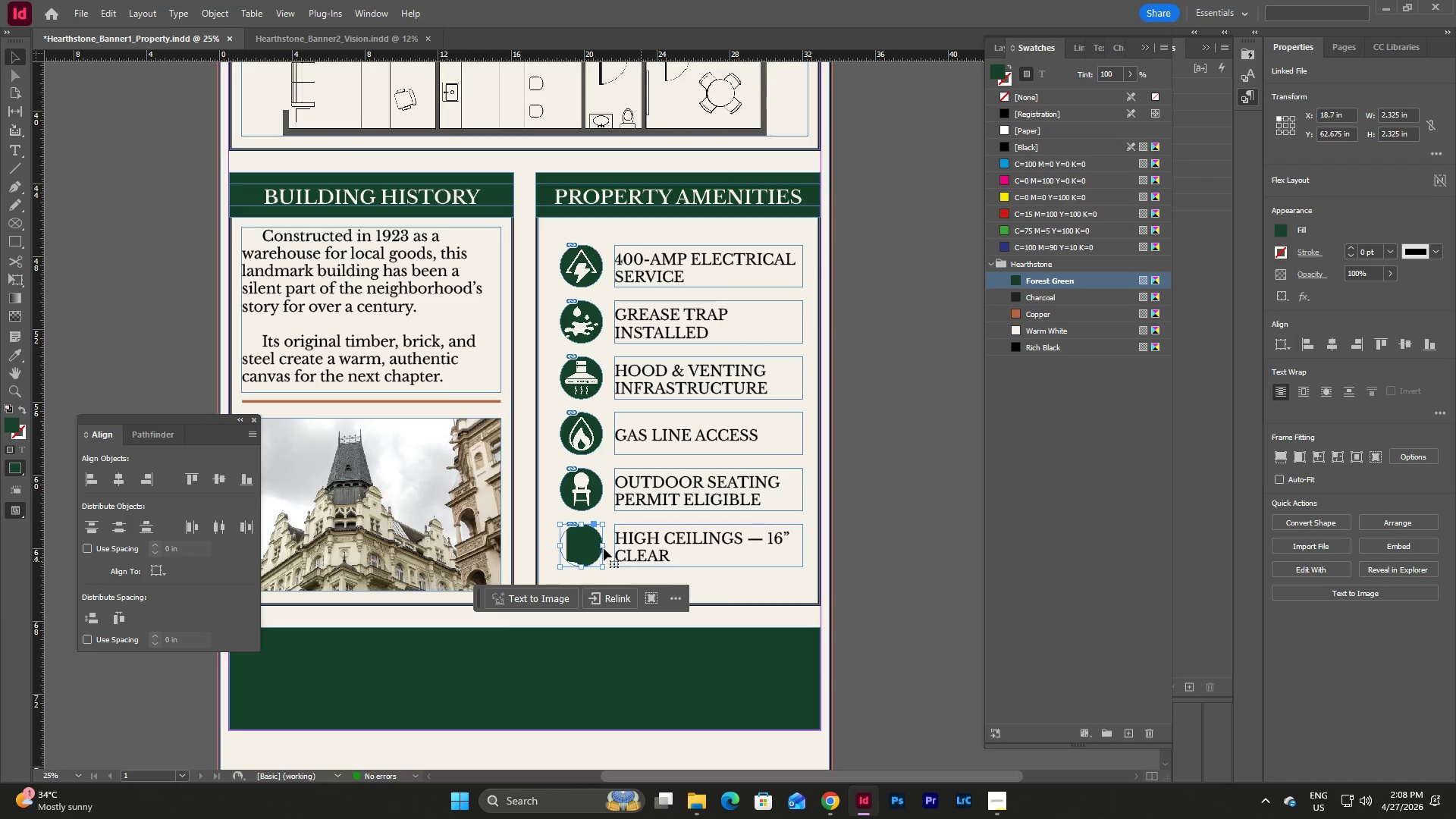 
double_click([587, 542])
 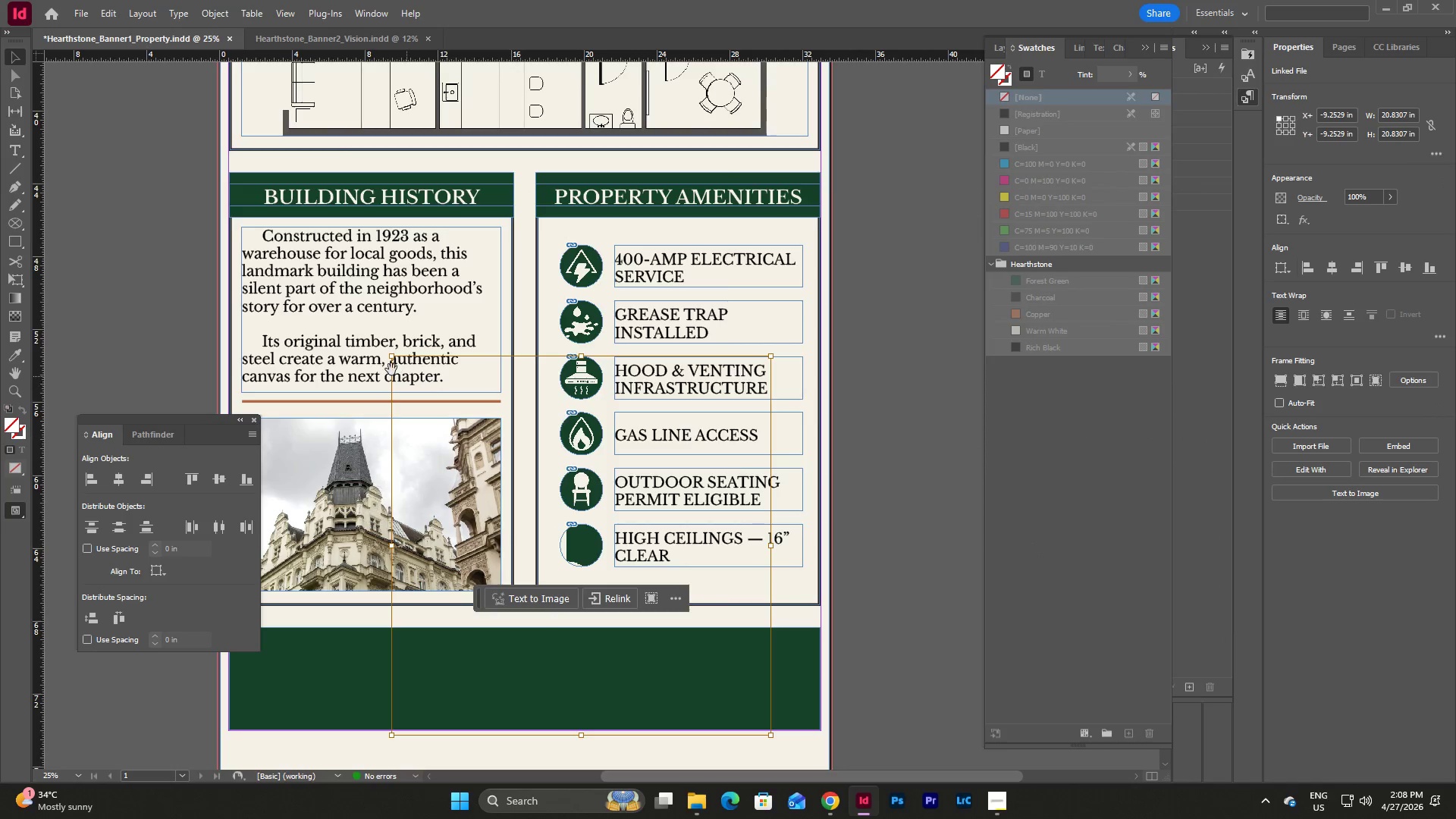 
hold_key(key=ShiftLeft, duration=2.91)
left_click_drag(start_coordinate=[392, 359], to_coordinate=[561, 549])
 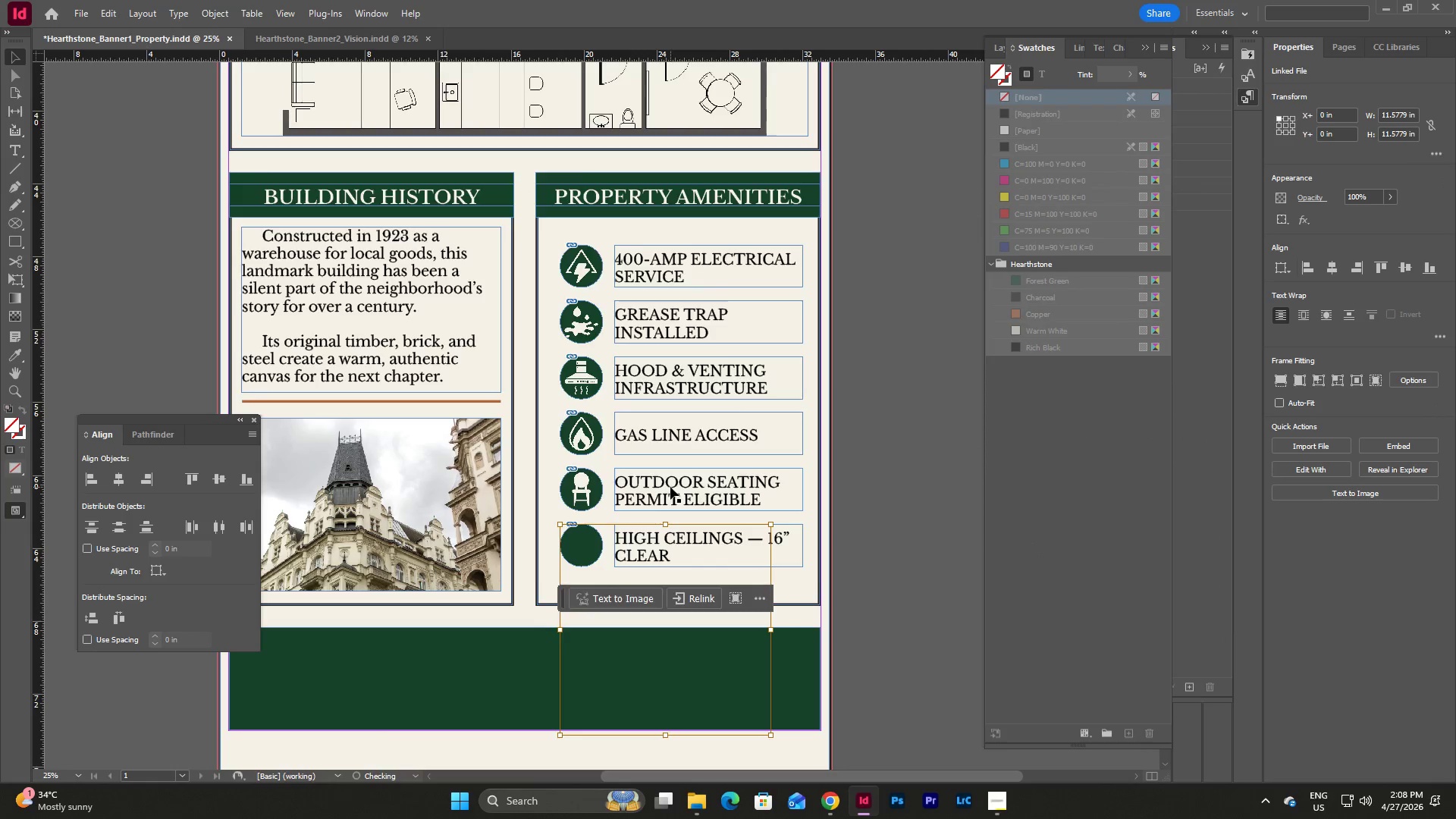 
hold_key(key=ShiftLeft, duration=3.88)
 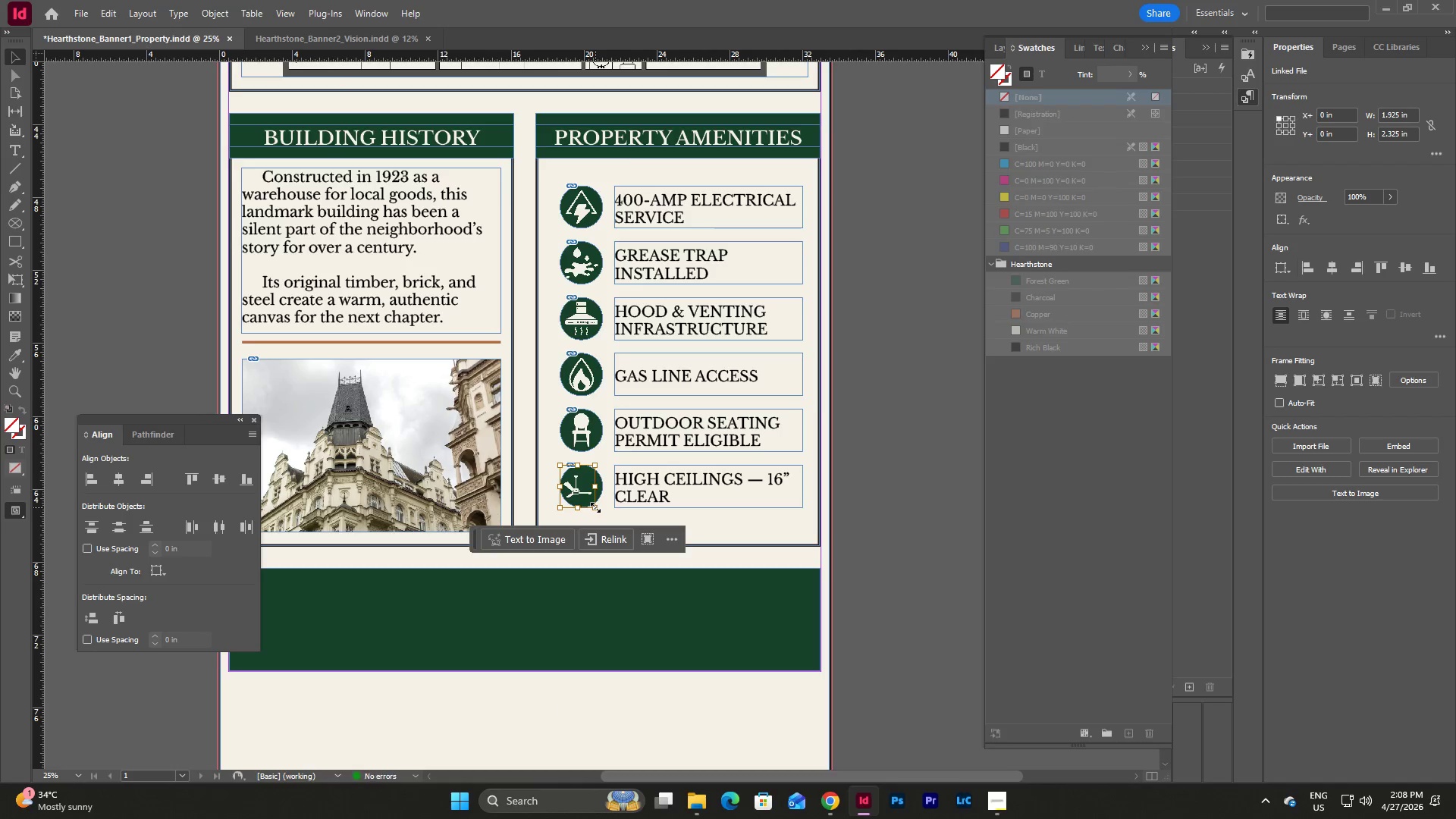 
scroll: coordinate [670, 487], scroll_direction: down, amount: 1.0
 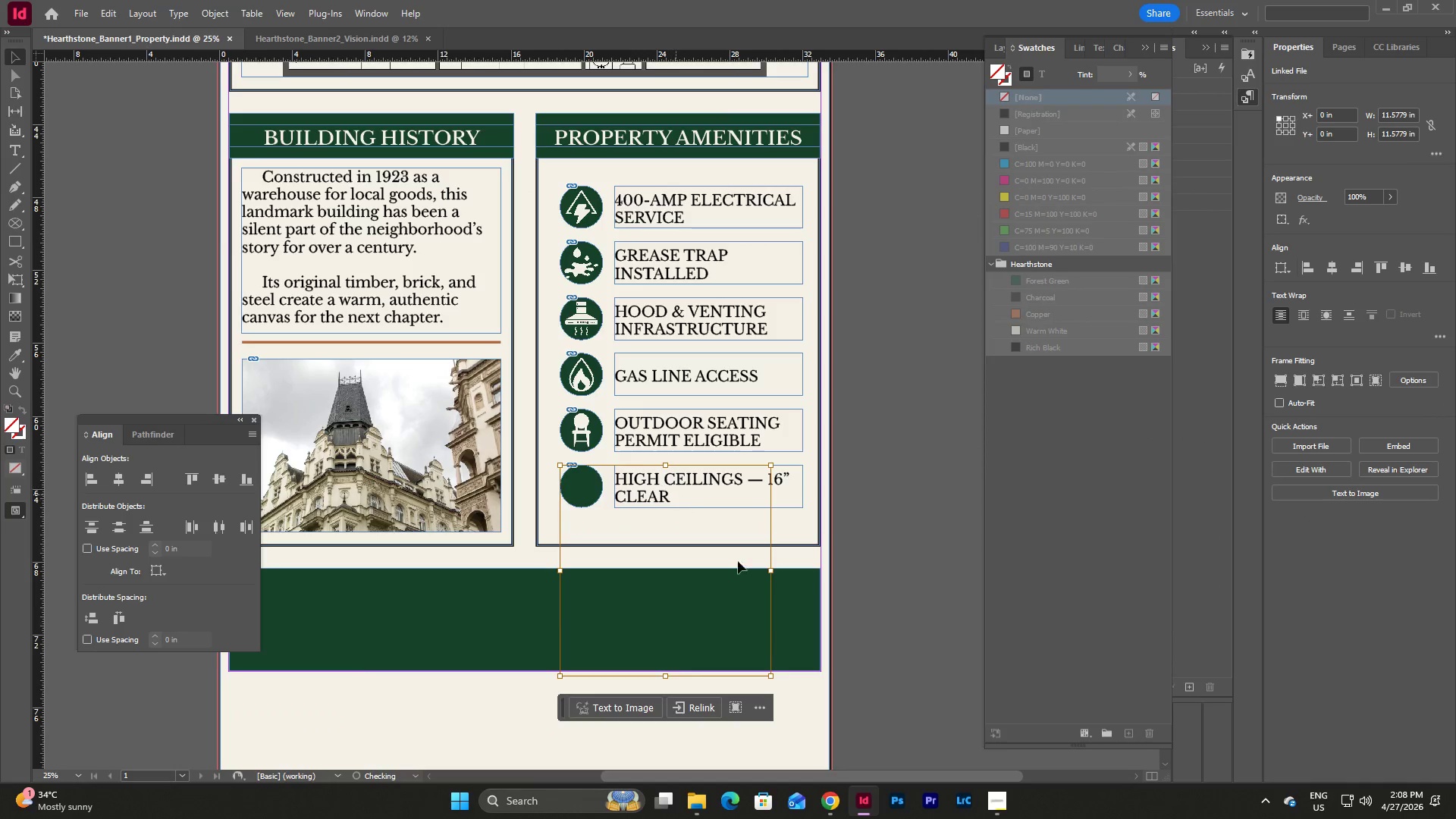 
left_click_drag(start_coordinate=[770, 677], to_coordinate=[595, 507])
 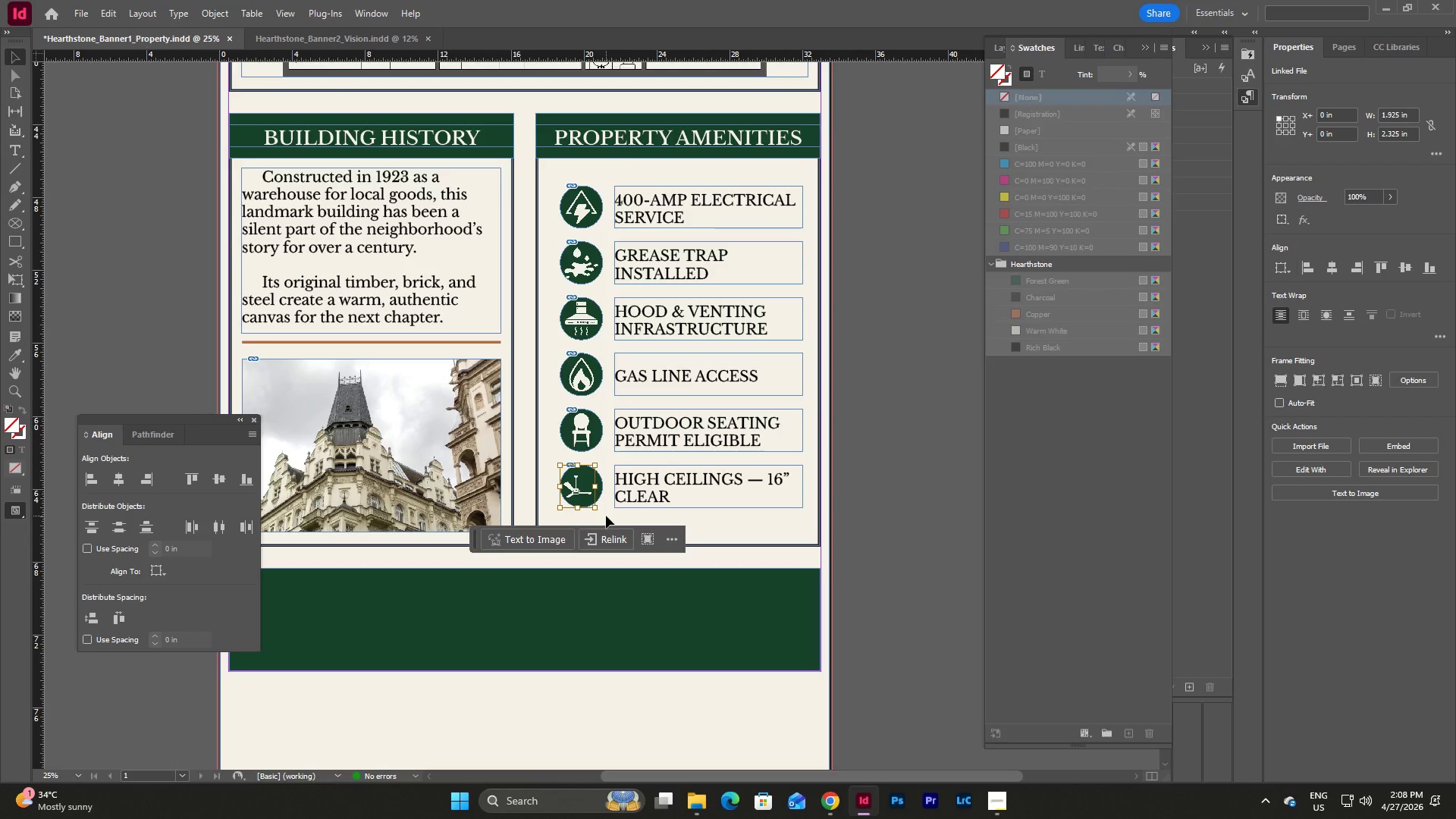 
hold_key(key=ControlLeft, duration=0.42)
 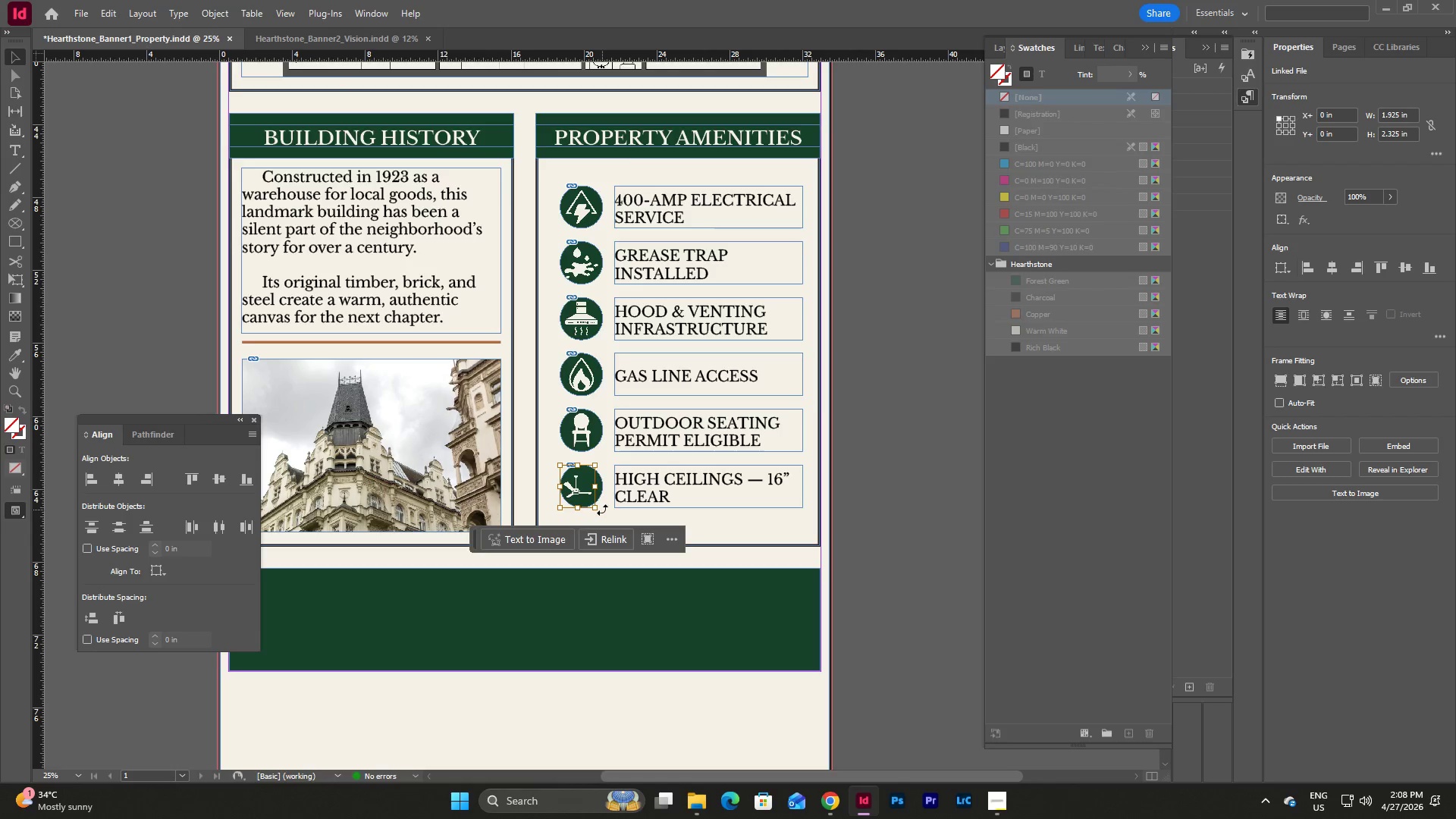 
hold_key(key=ShiftLeft, duration=3.38)
left_click_drag(start_coordinate=[596, 508], to_coordinate=[601, 510])
 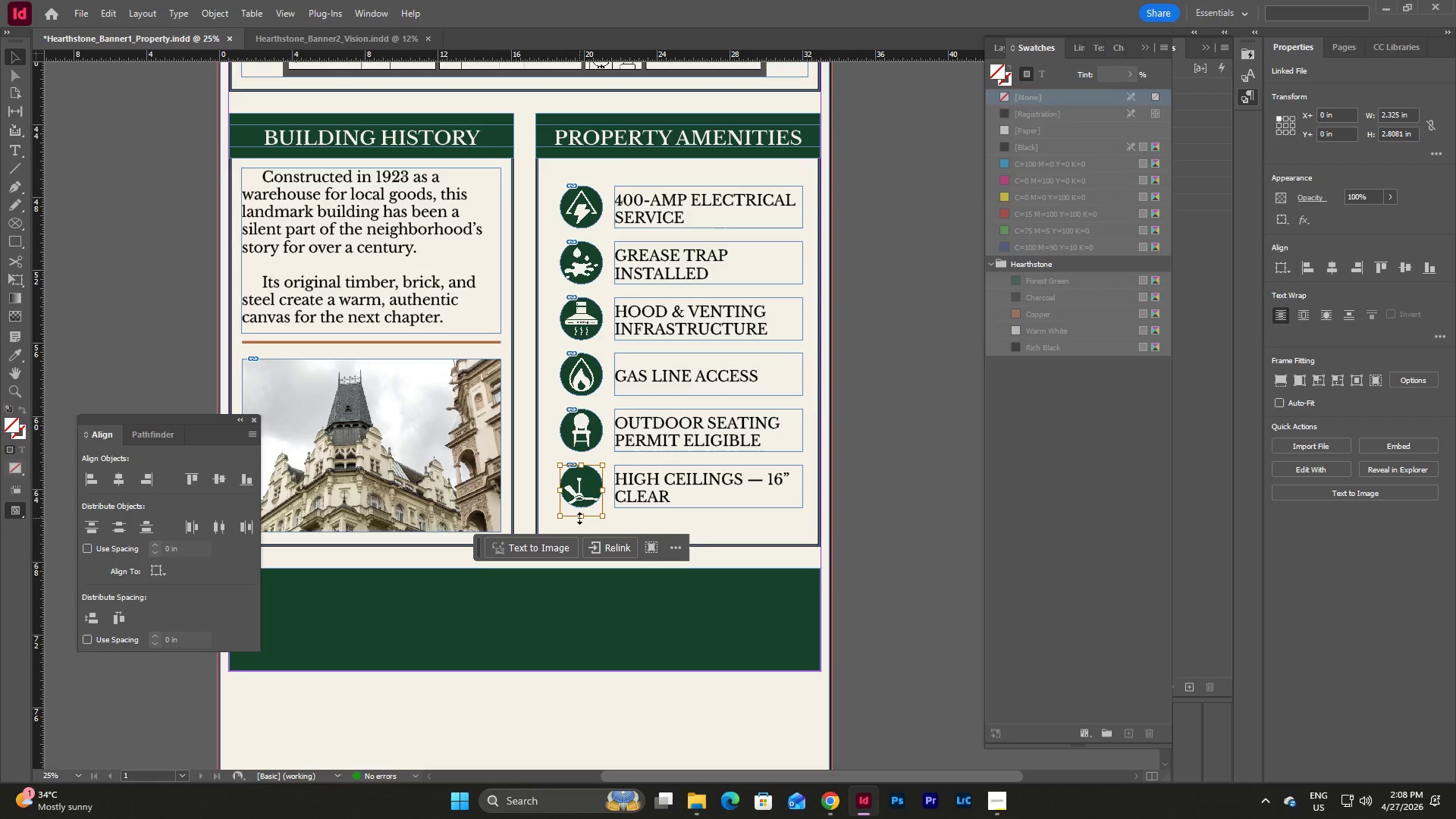 
left_click_drag(start_coordinate=[579, 517], to_coordinate=[581, 507])
 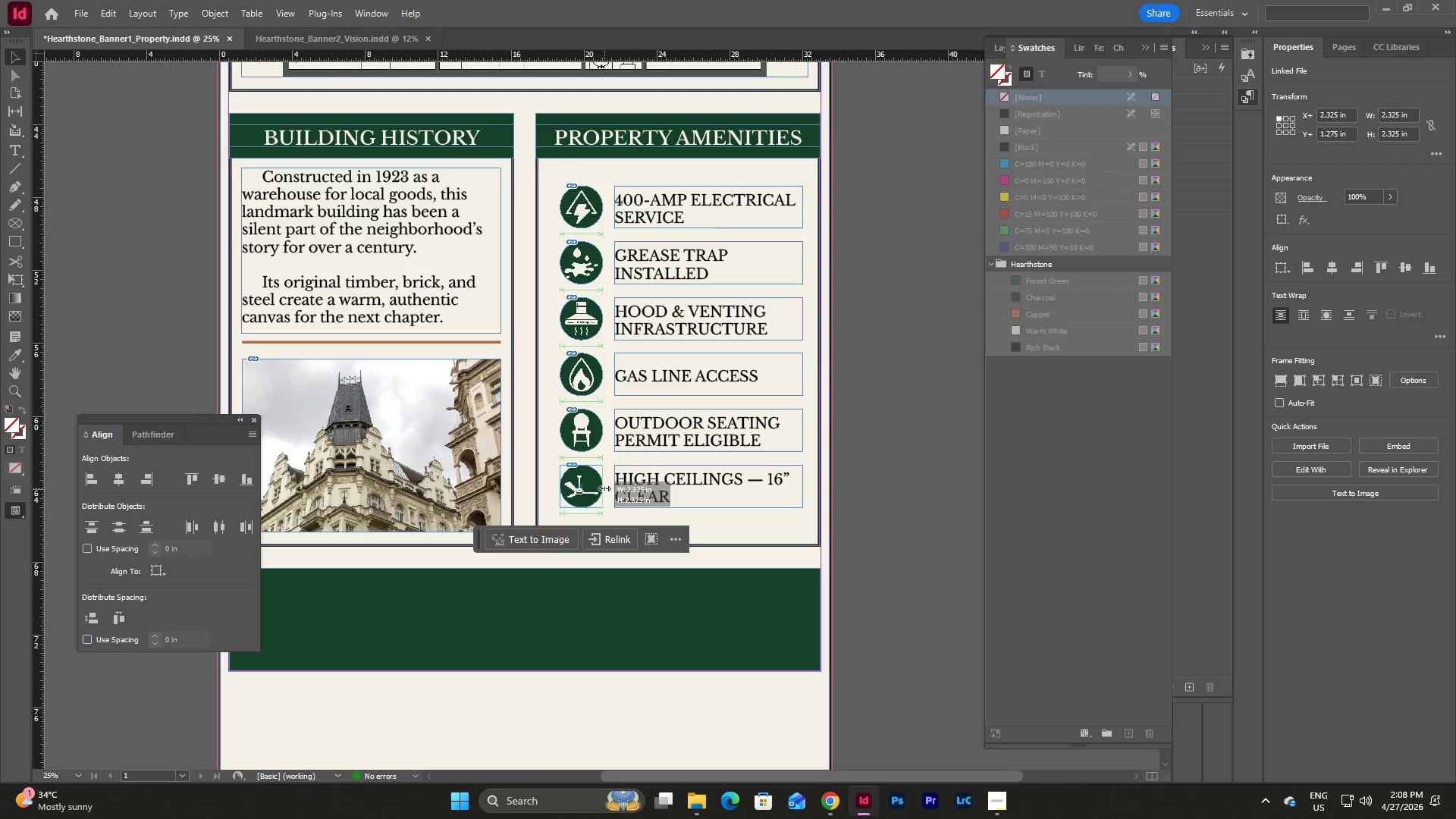 
left_click([603, 488])
 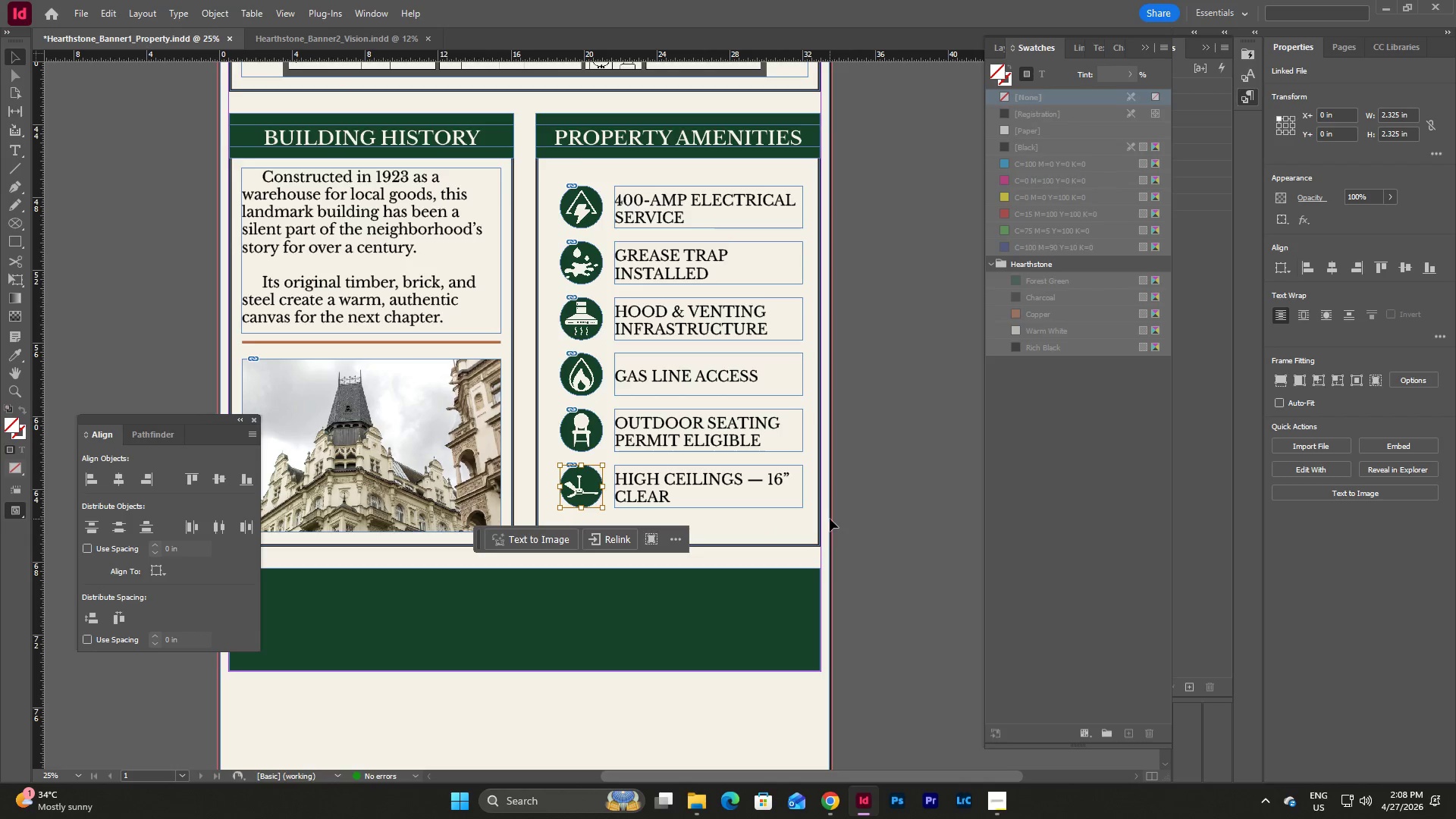 
left_click([830, 519])
 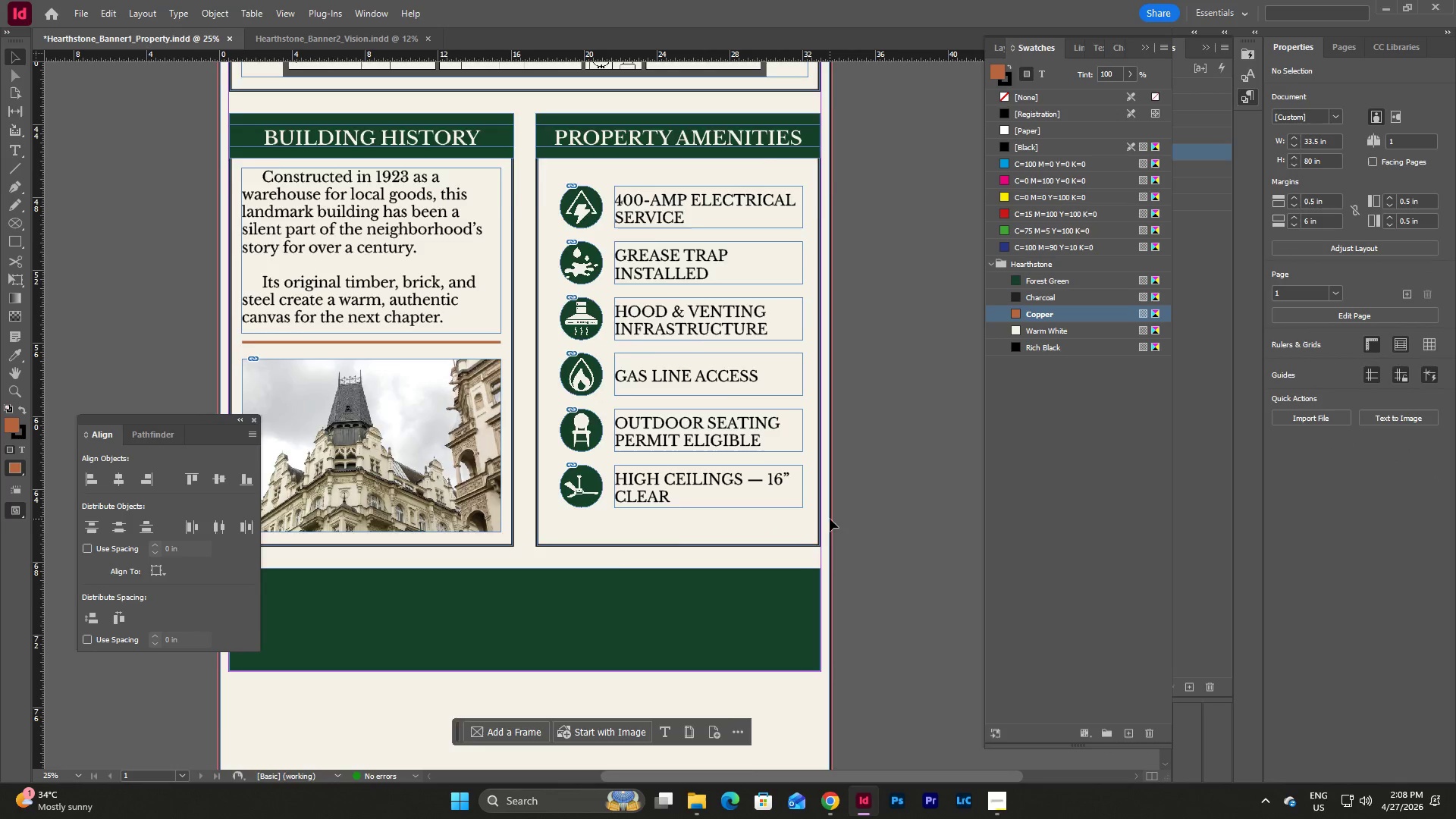 
scroll: coordinate [830, 519], scroll_direction: down, amount: 2.0
 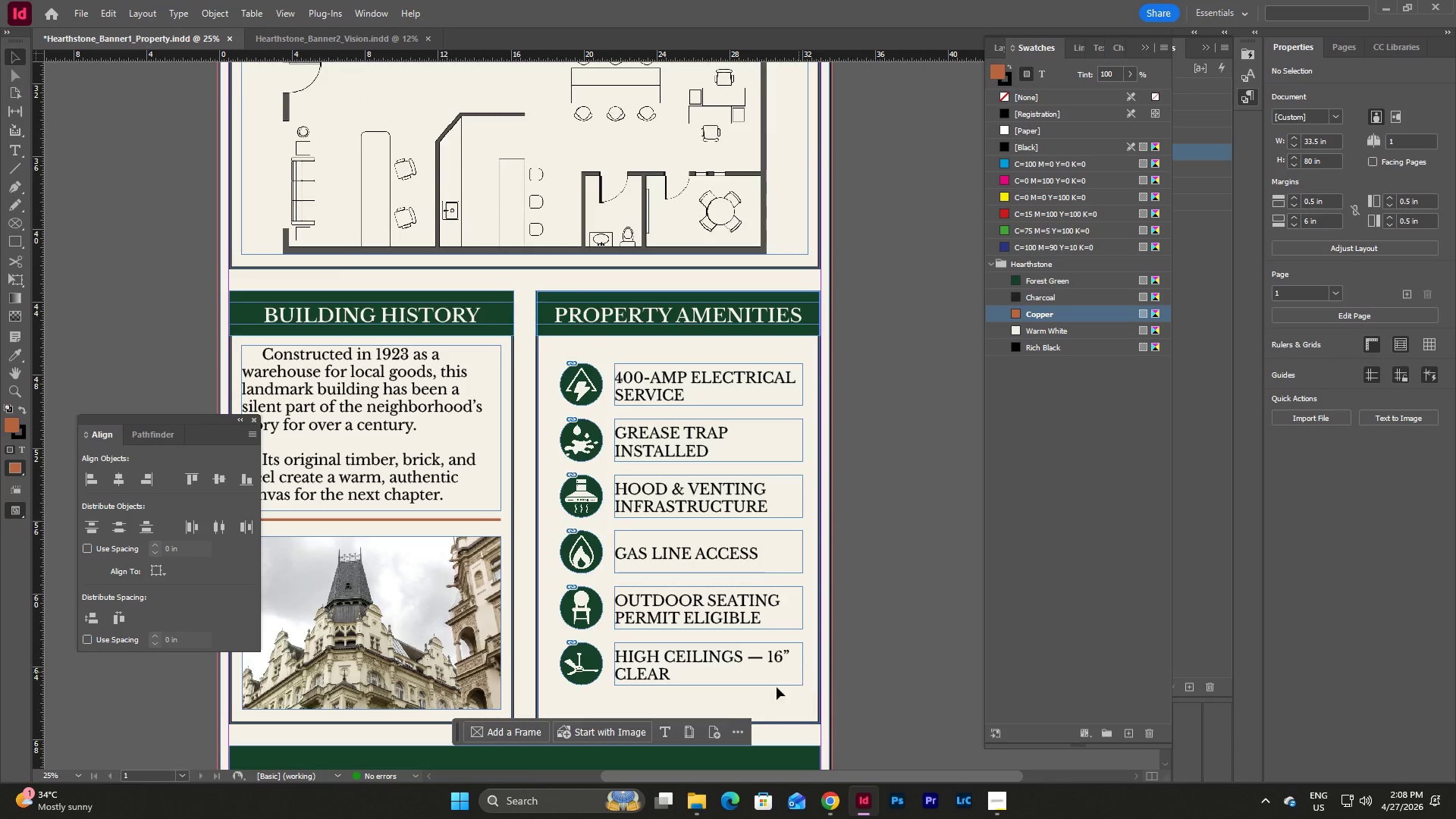 
left_click_drag(start_coordinate=[739, 774], to_coordinate=[701, 774])
 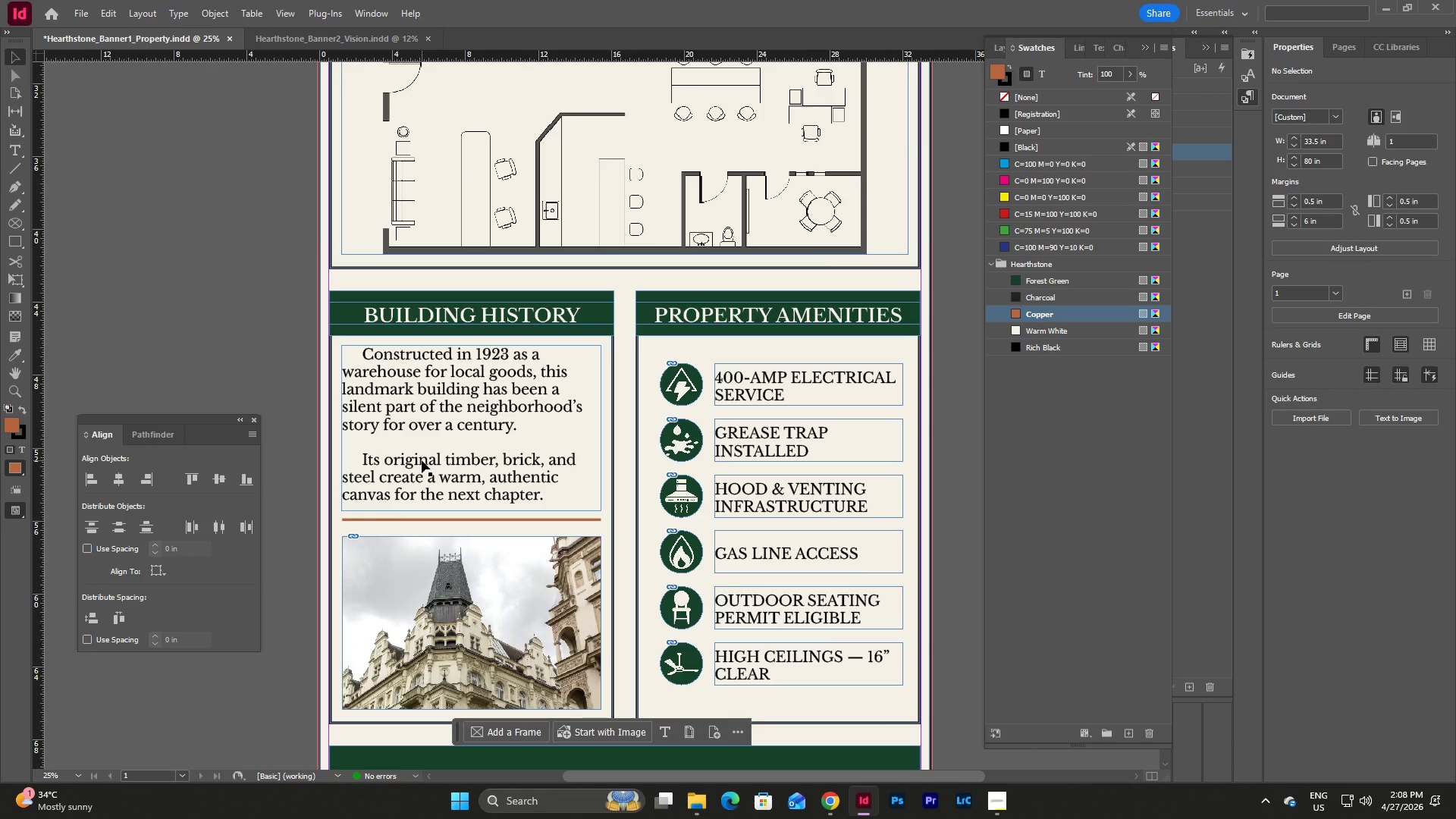 
wait(6.08)
 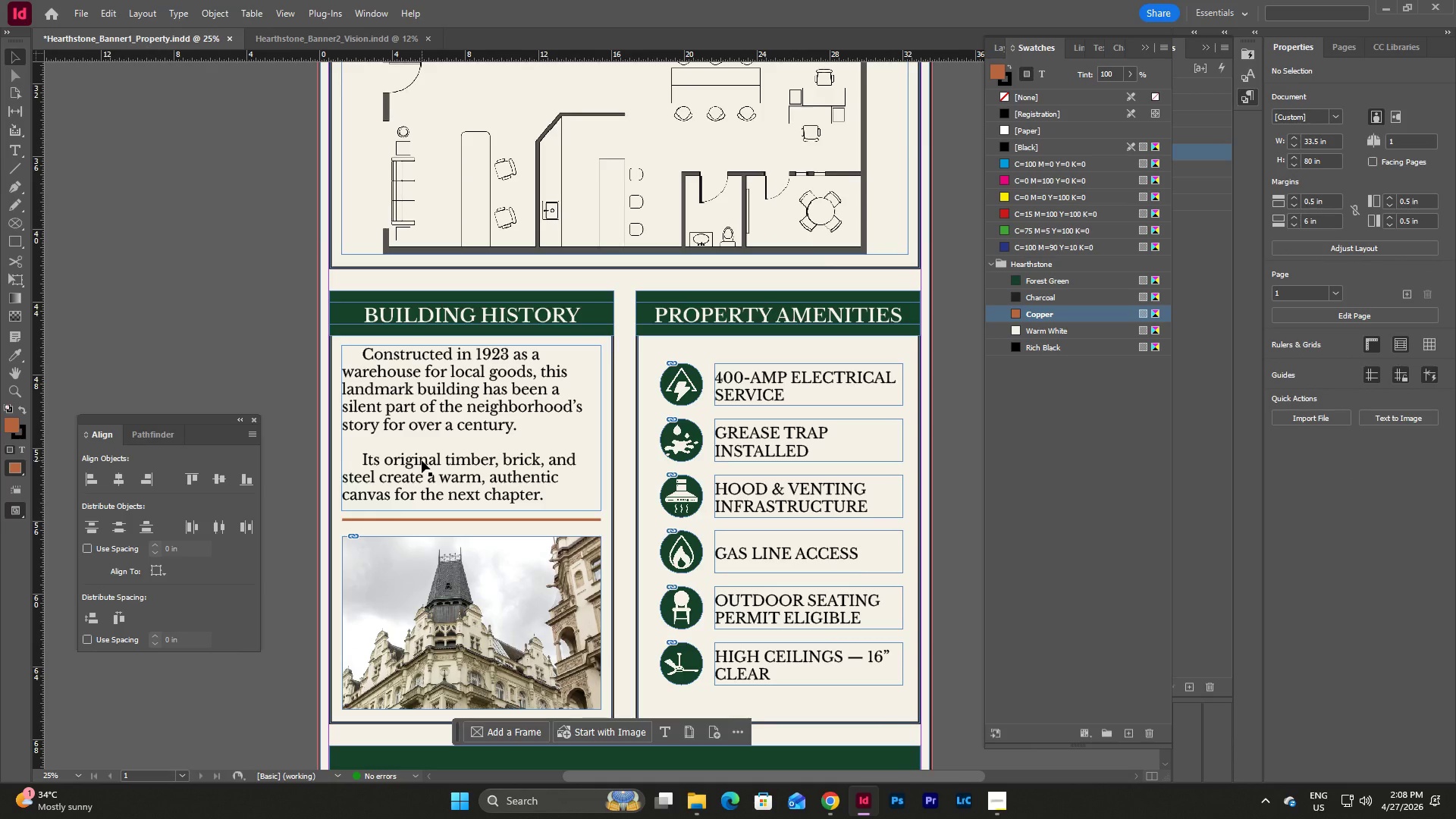 
scroll: coordinate [873, 397], scroll_direction: up, amount: 10.0
 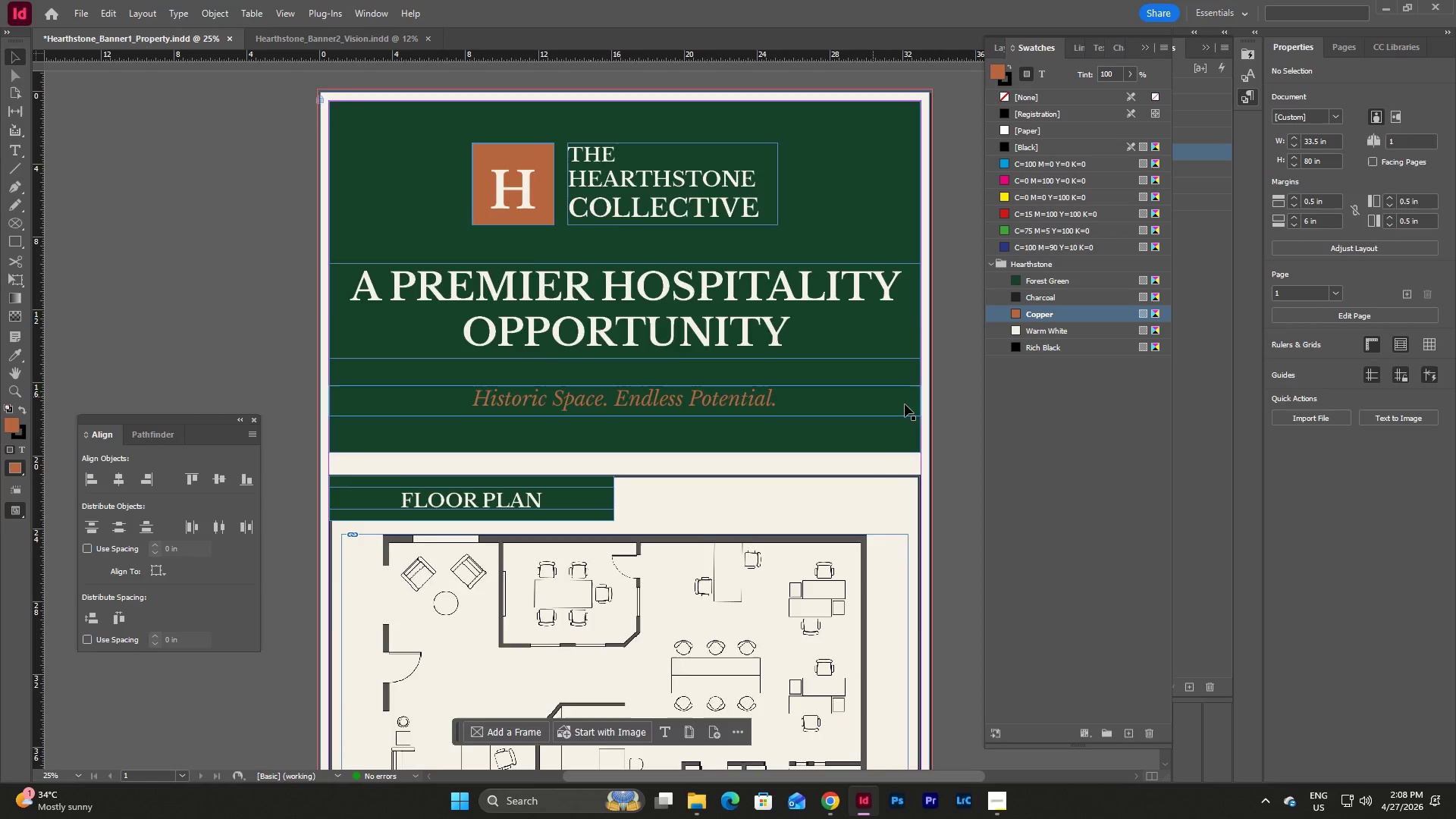 
scroll: coordinate [905, 404], scroll_direction: down, amount: 19.0
 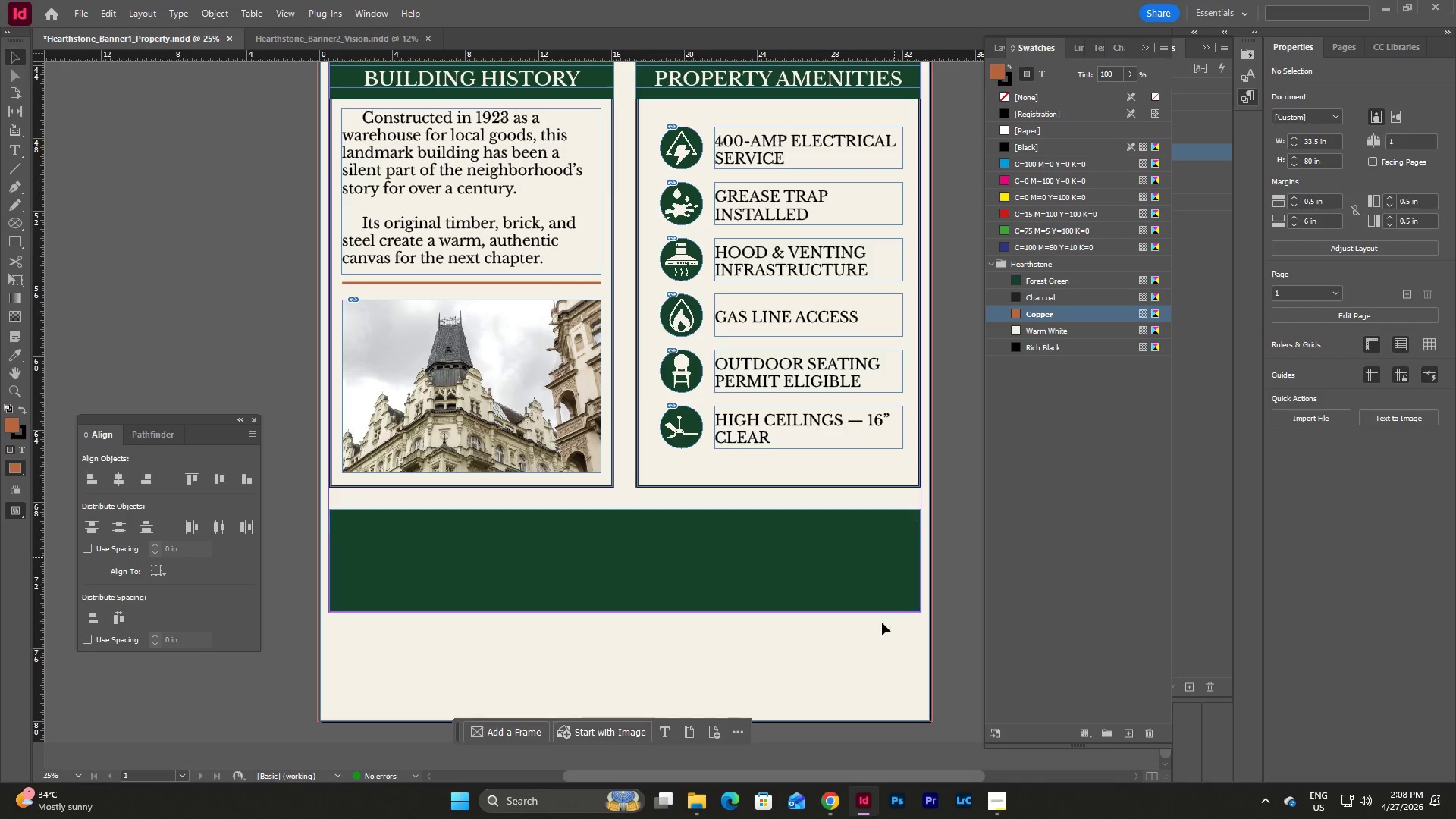 
left_click([821, 804])
 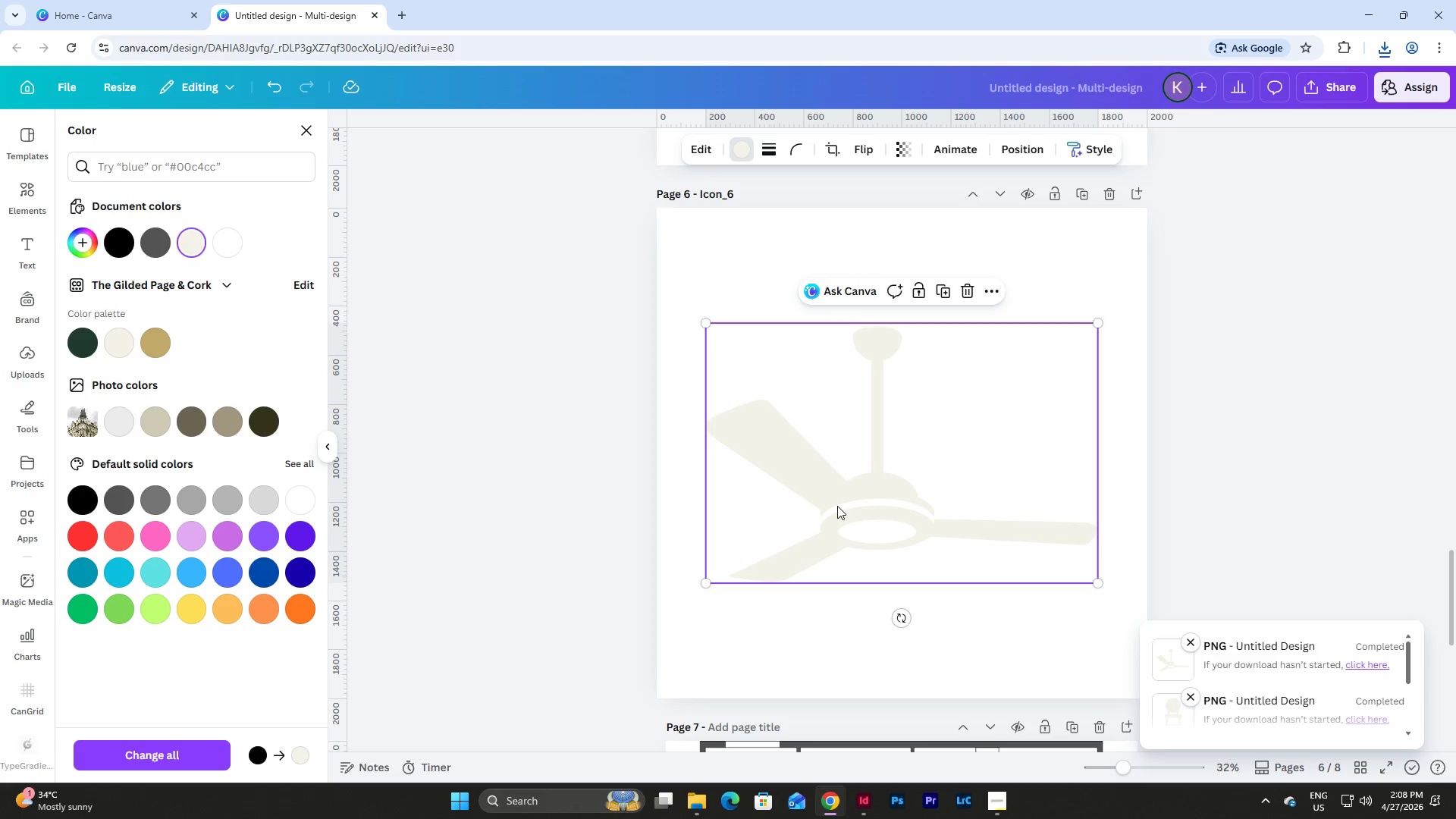 
scroll: coordinate [958, 554], scroll_direction: down, amount: 16.0
 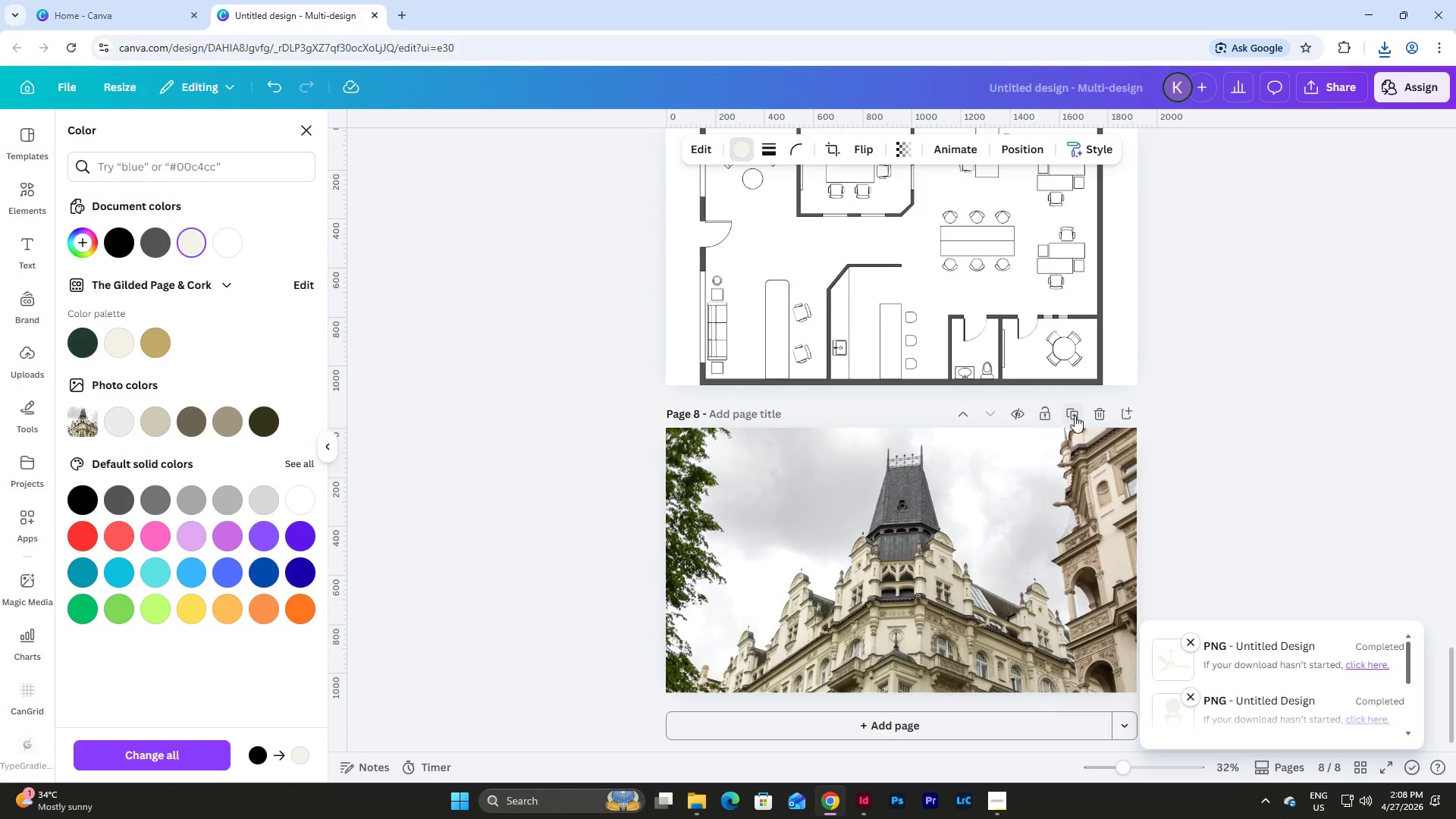 
left_click([1078, 416])
 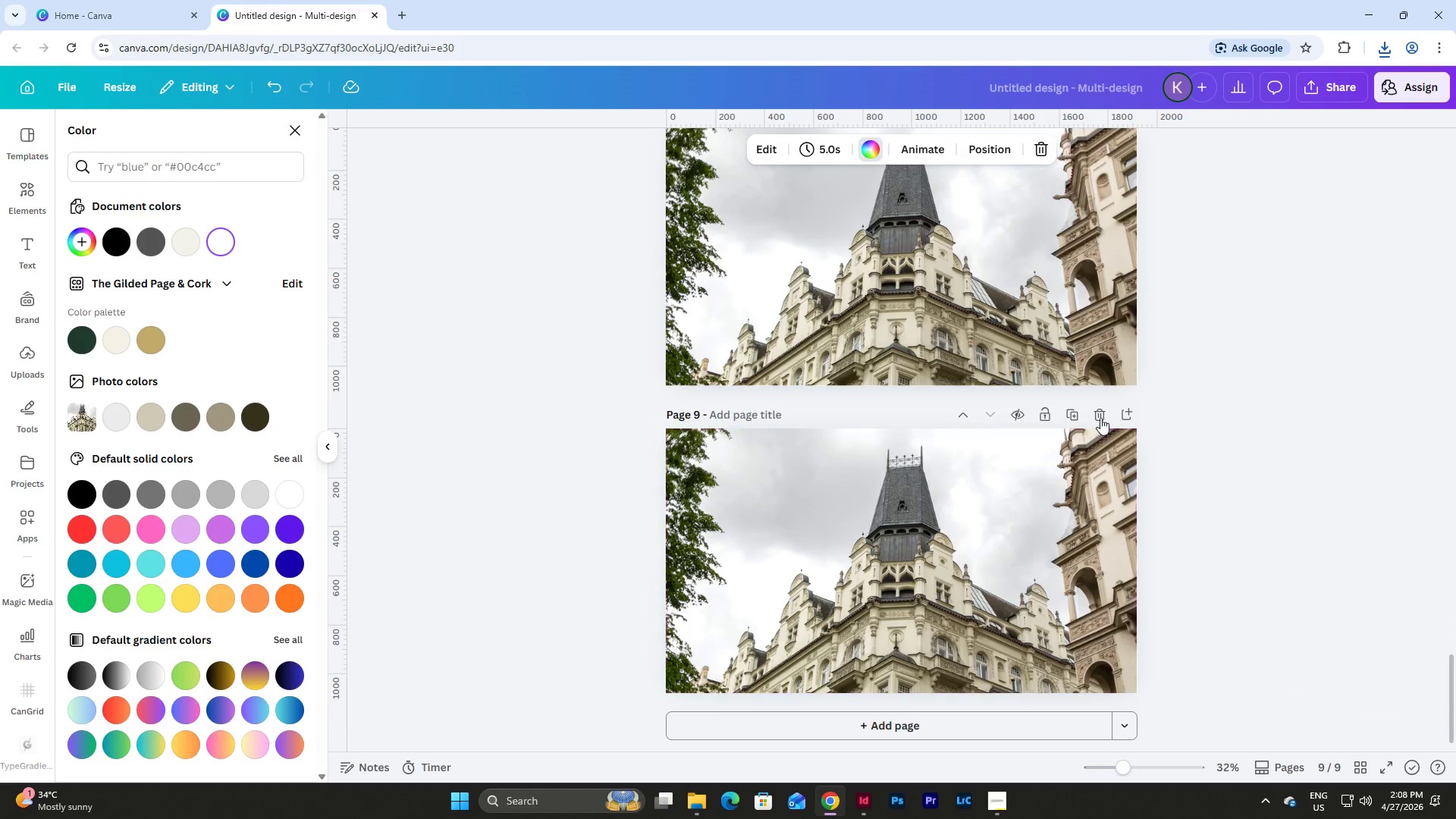 
left_click([1103, 412])
 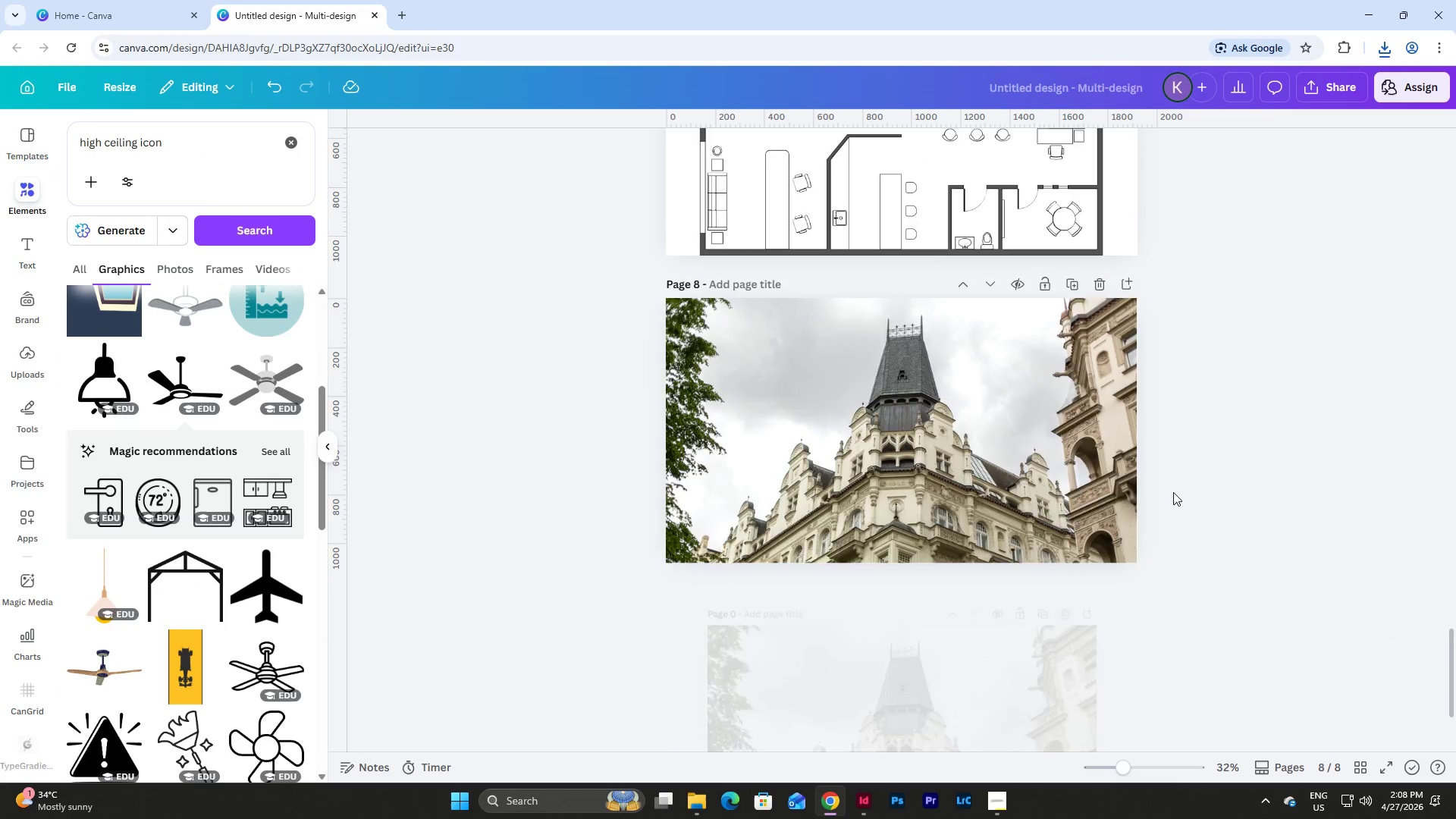 
scroll: coordinate [1182, 501], scroll_direction: up, amount: 6.0
 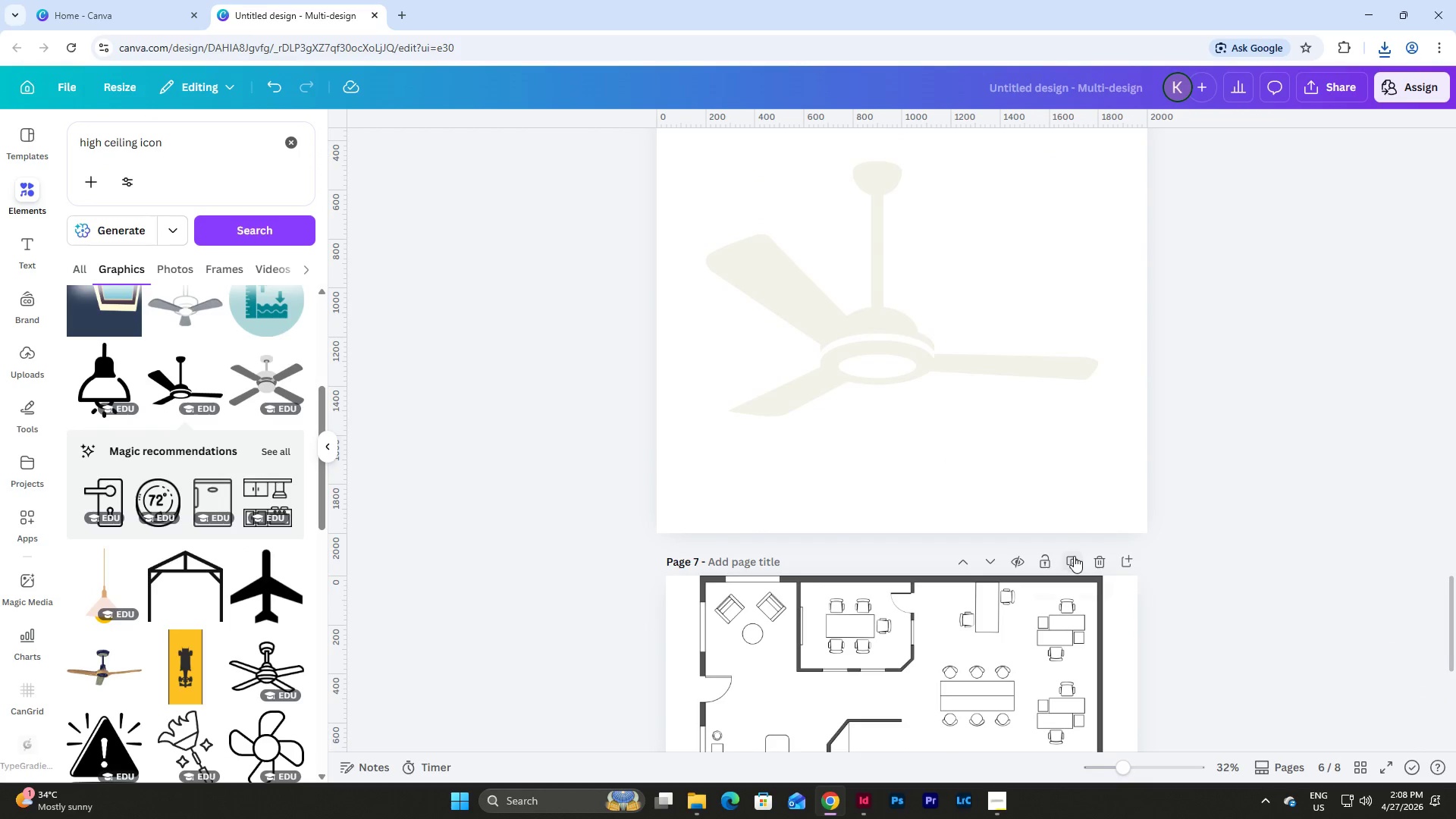 
left_click([1074, 556])
 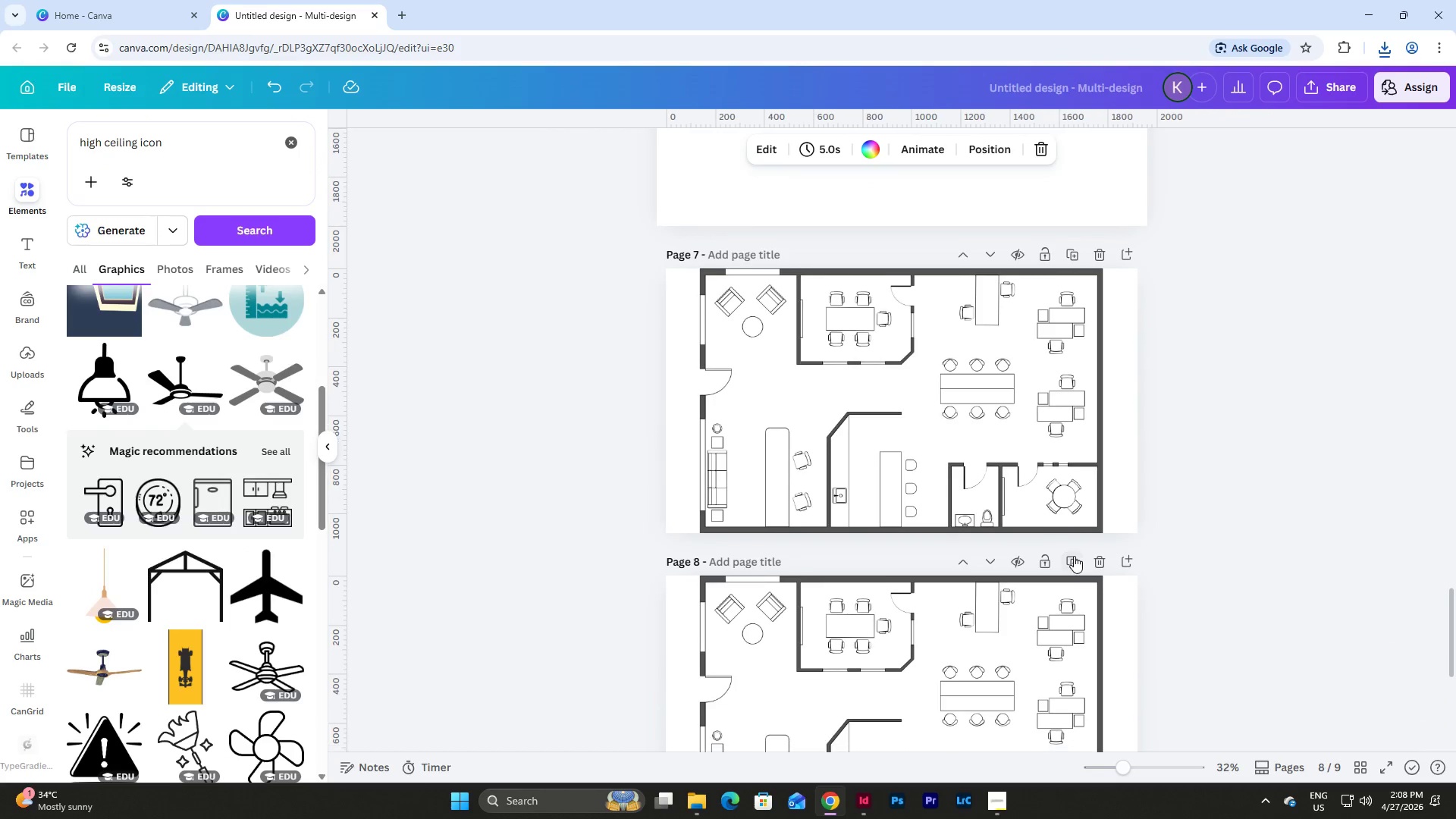 
scroll: coordinate [1074, 556], scroll_direction: down, amount: 2.0
 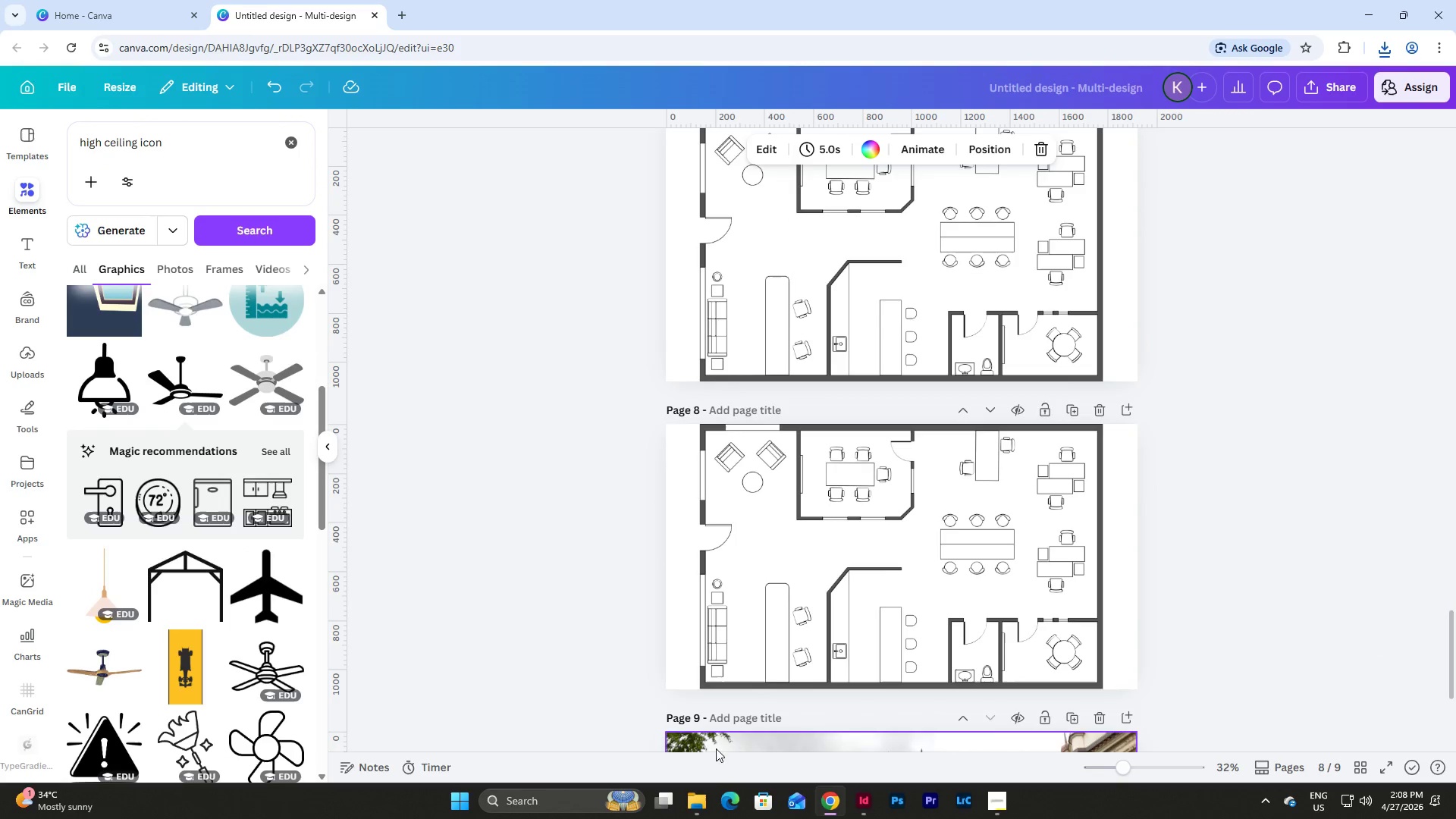 
left_click([699, 803])
 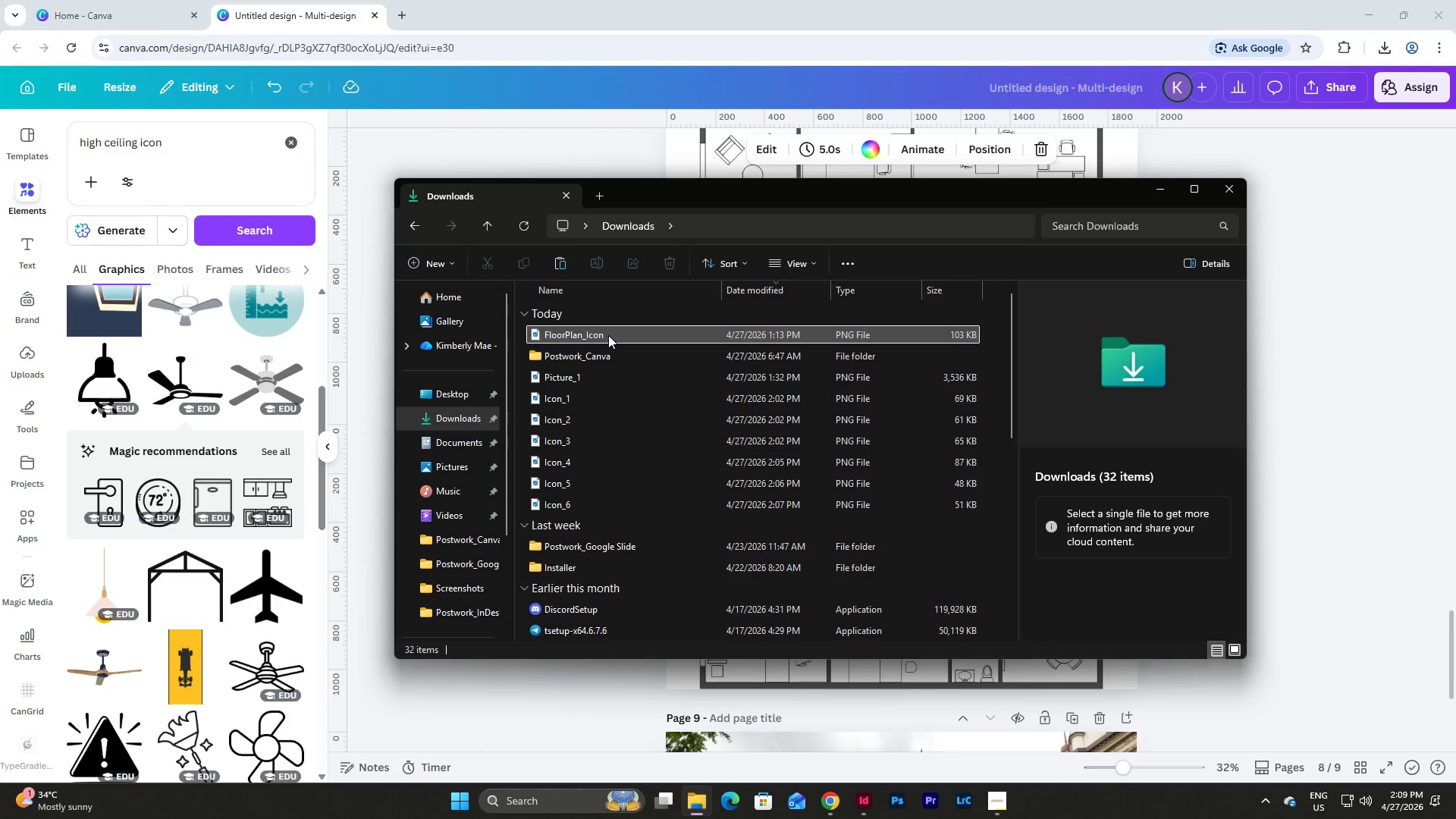 
wait(5.86)
 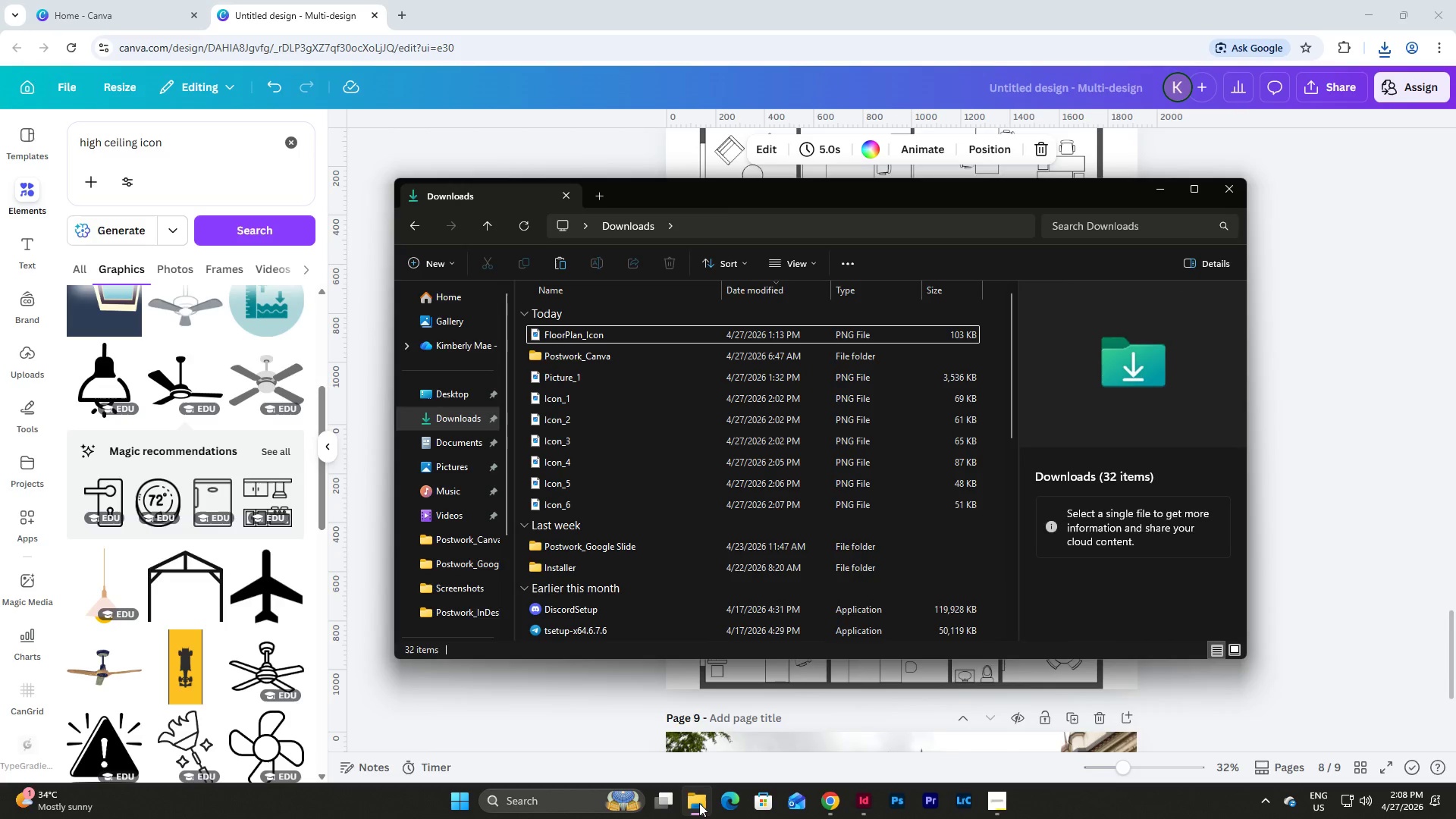 
left_click([1168, 185])
 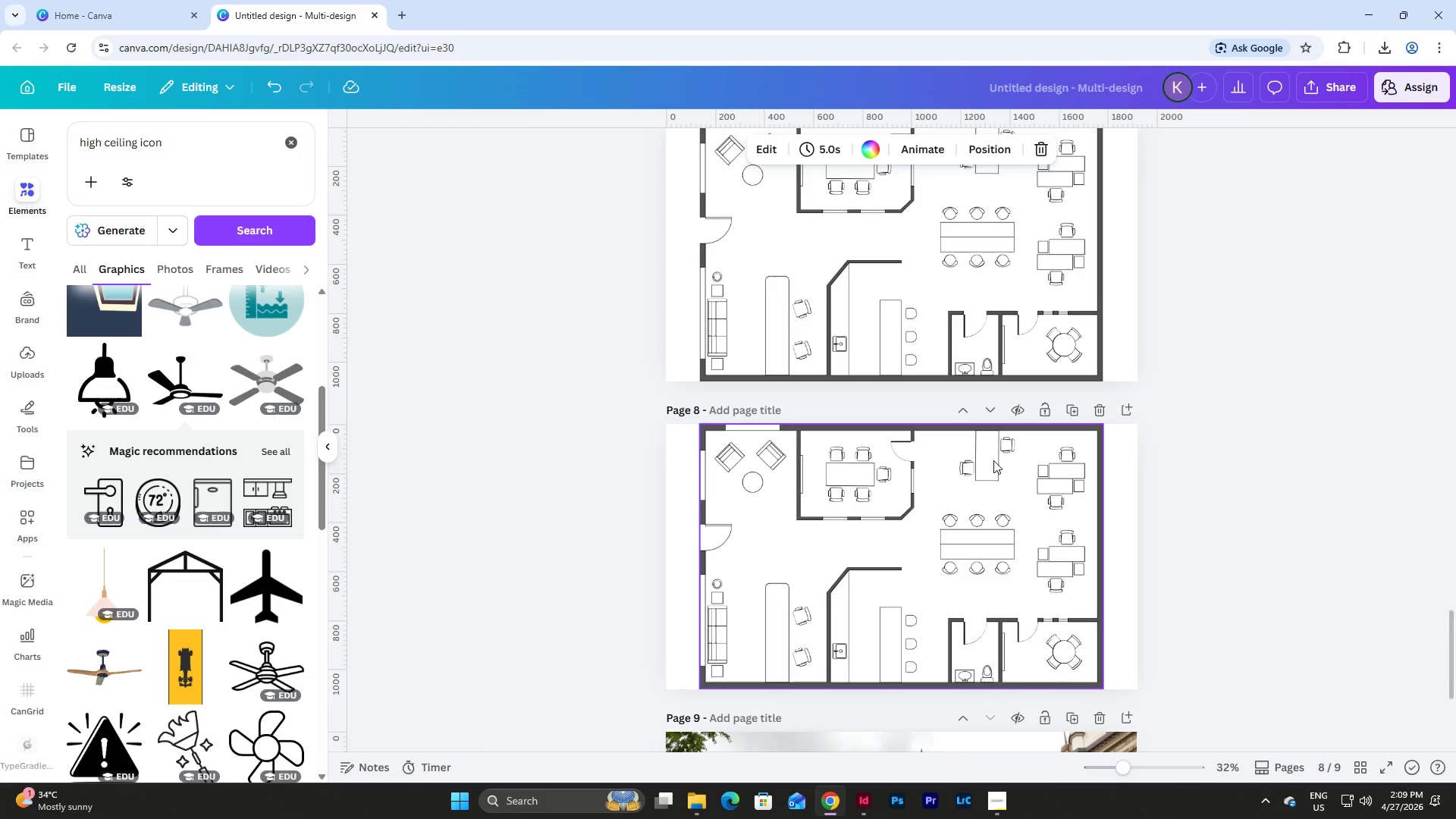 
left_click([990, 466])
 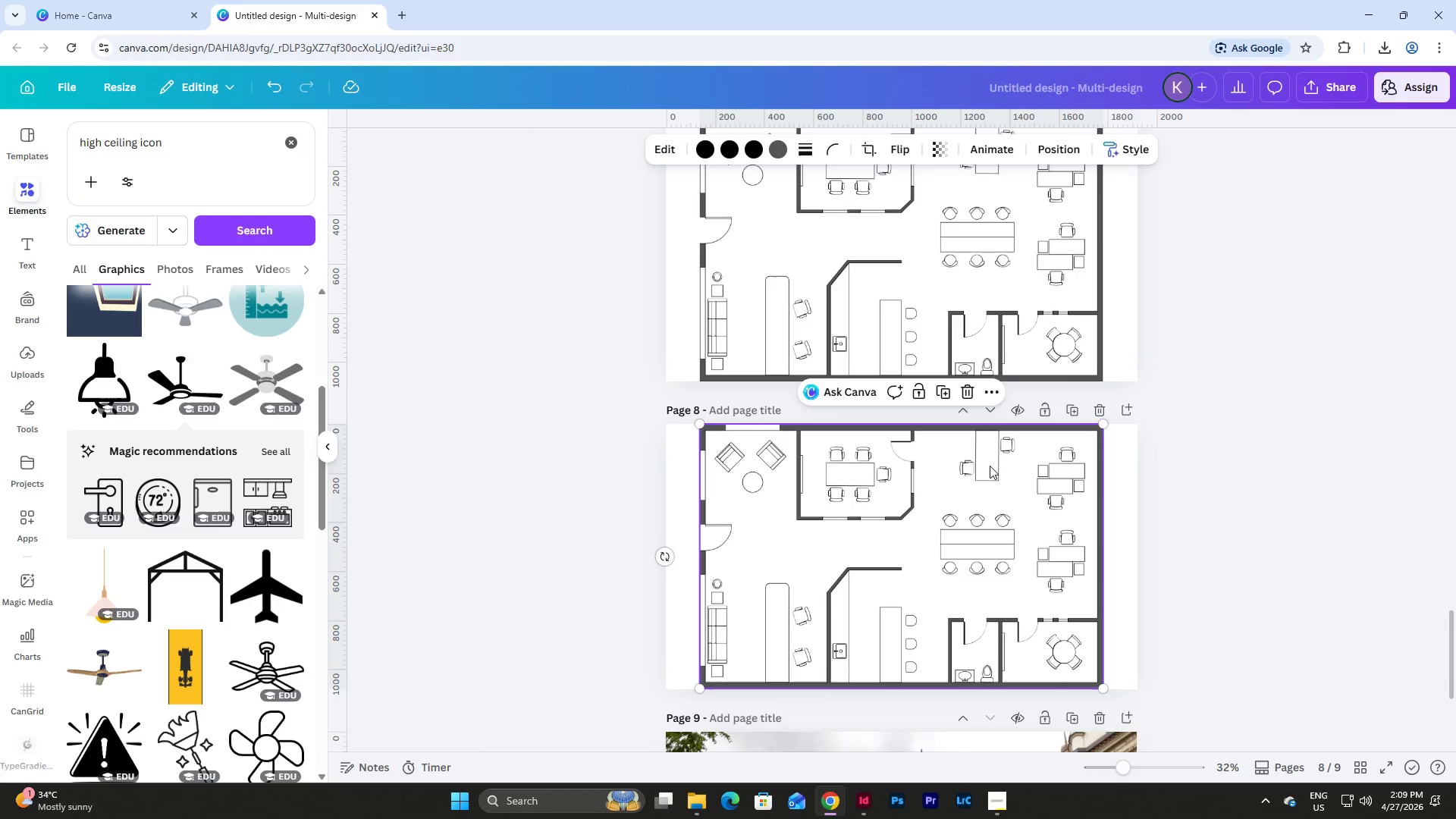 
key(Backspace)
 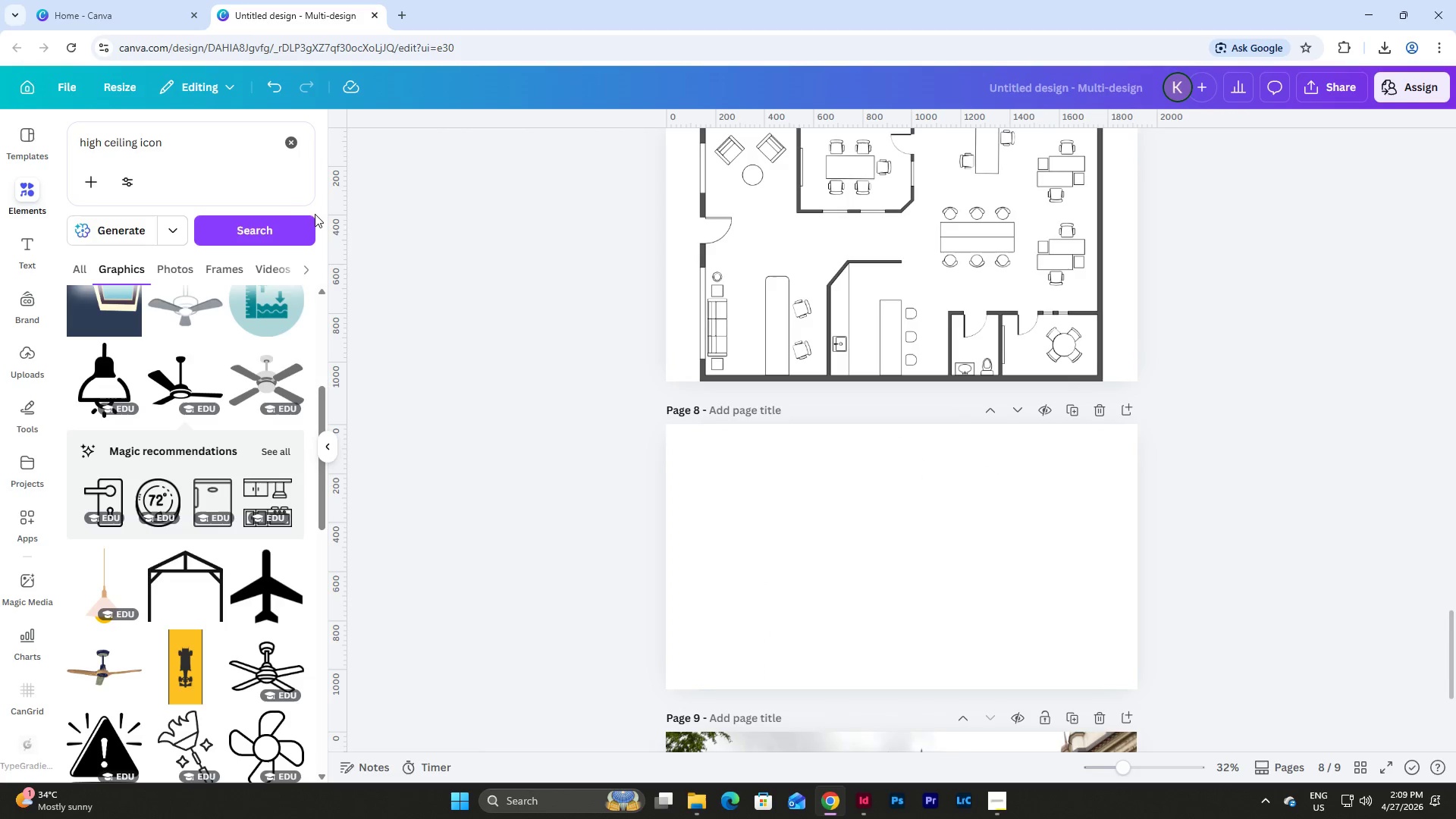 
wait(5.03)
 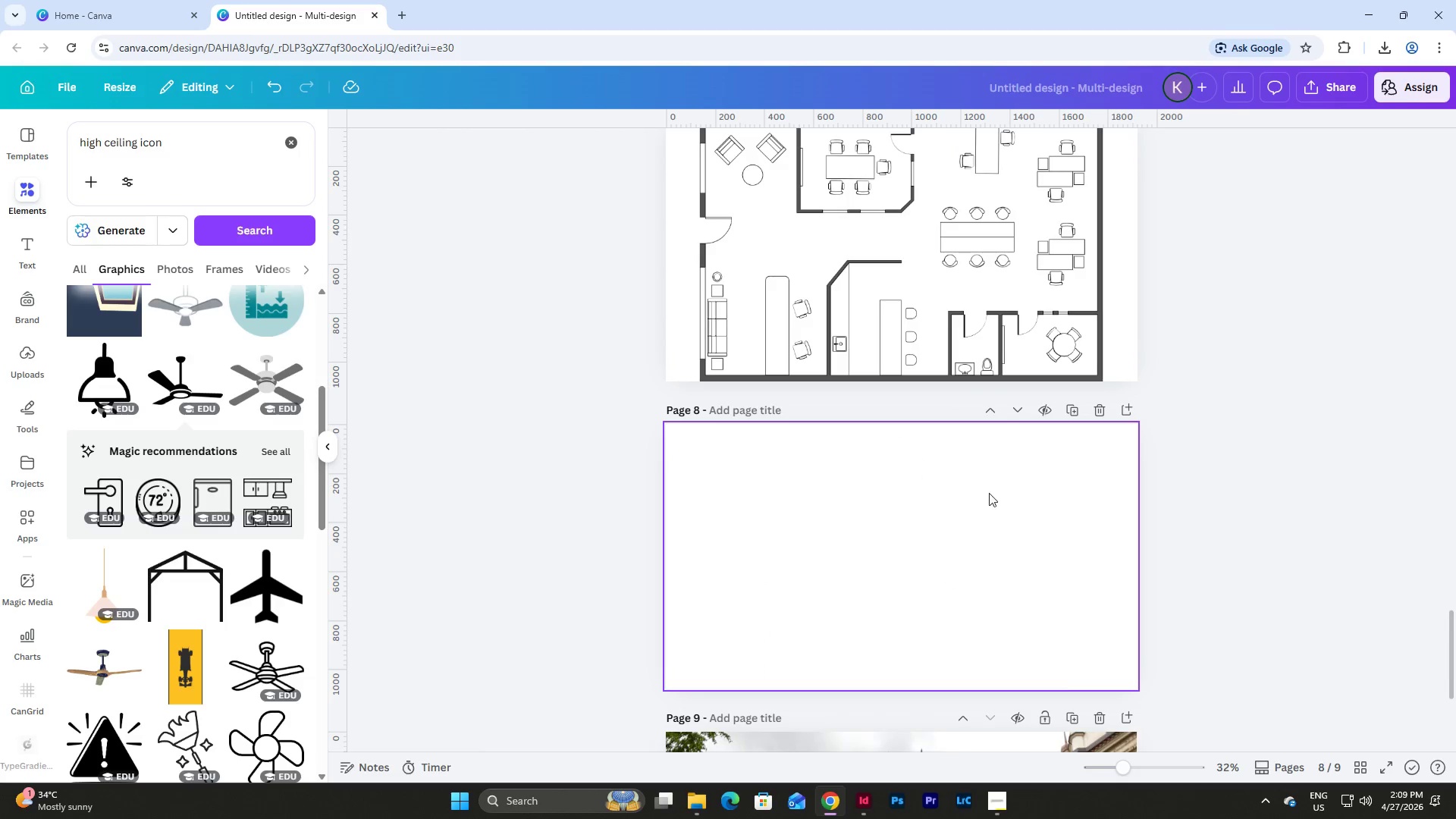 
left_click_drag(start_coordinate=[135, 143], to_coordinate=[64, 146])
 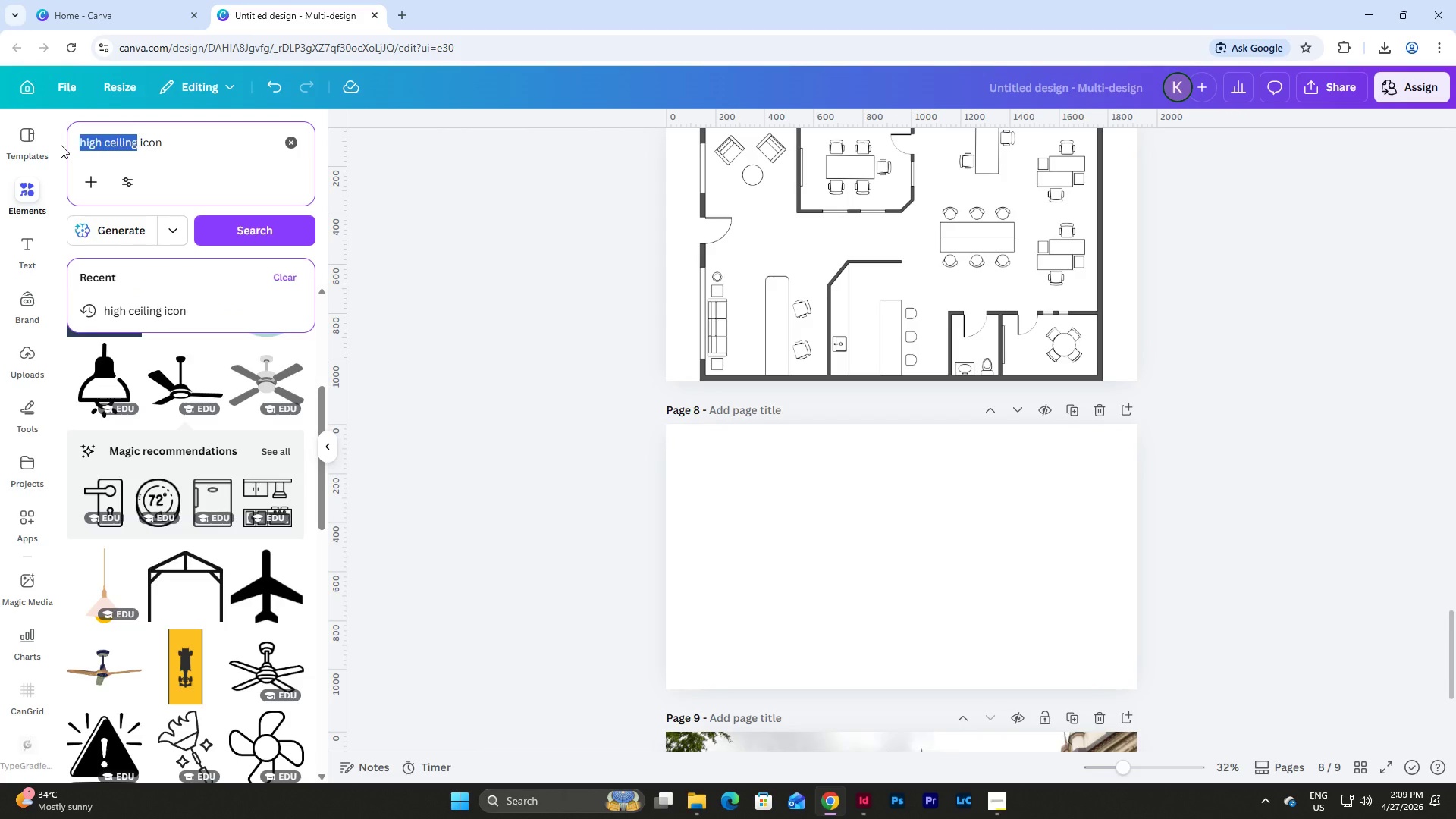 
type(building)
 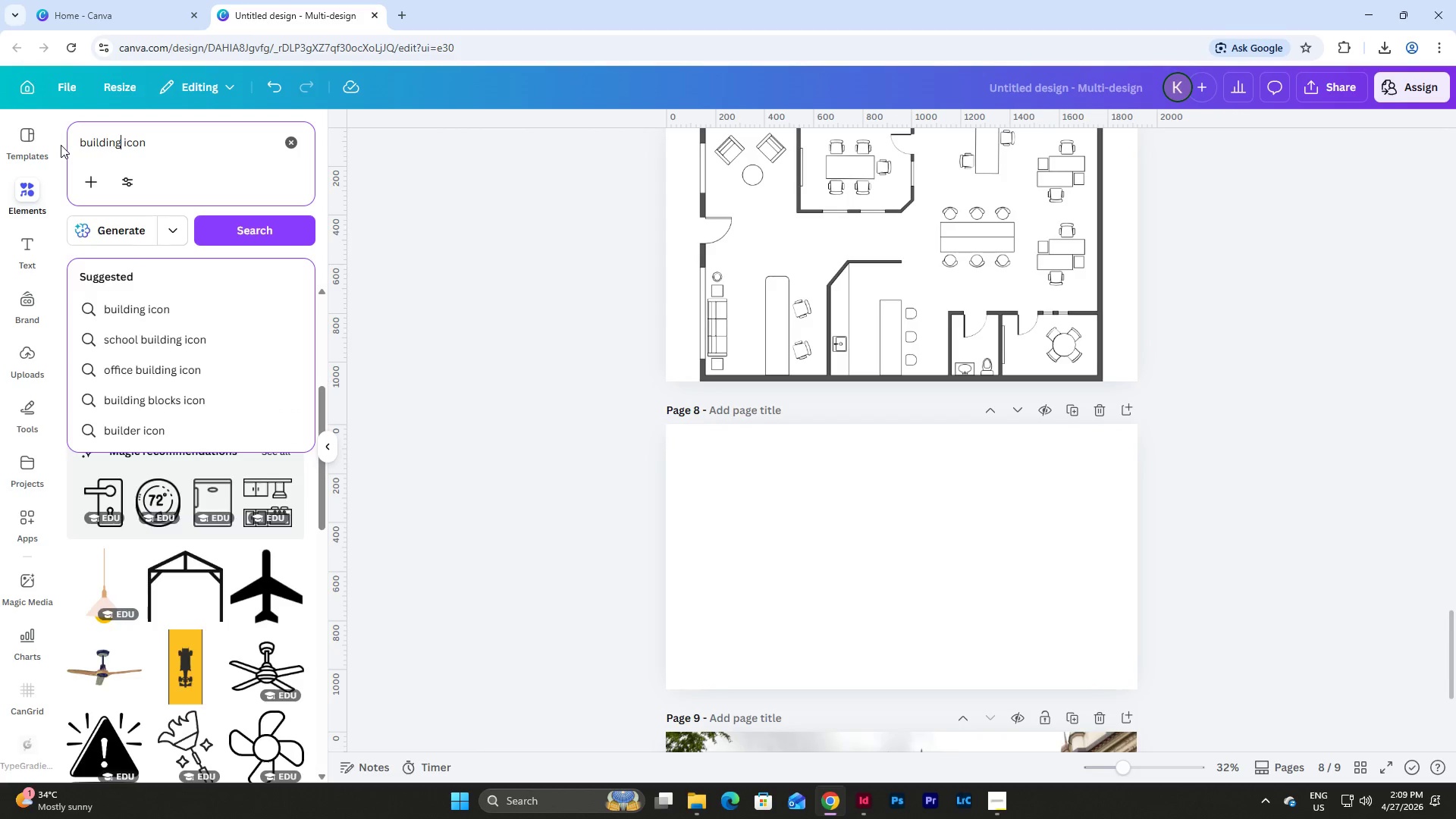 
key(Enter)
 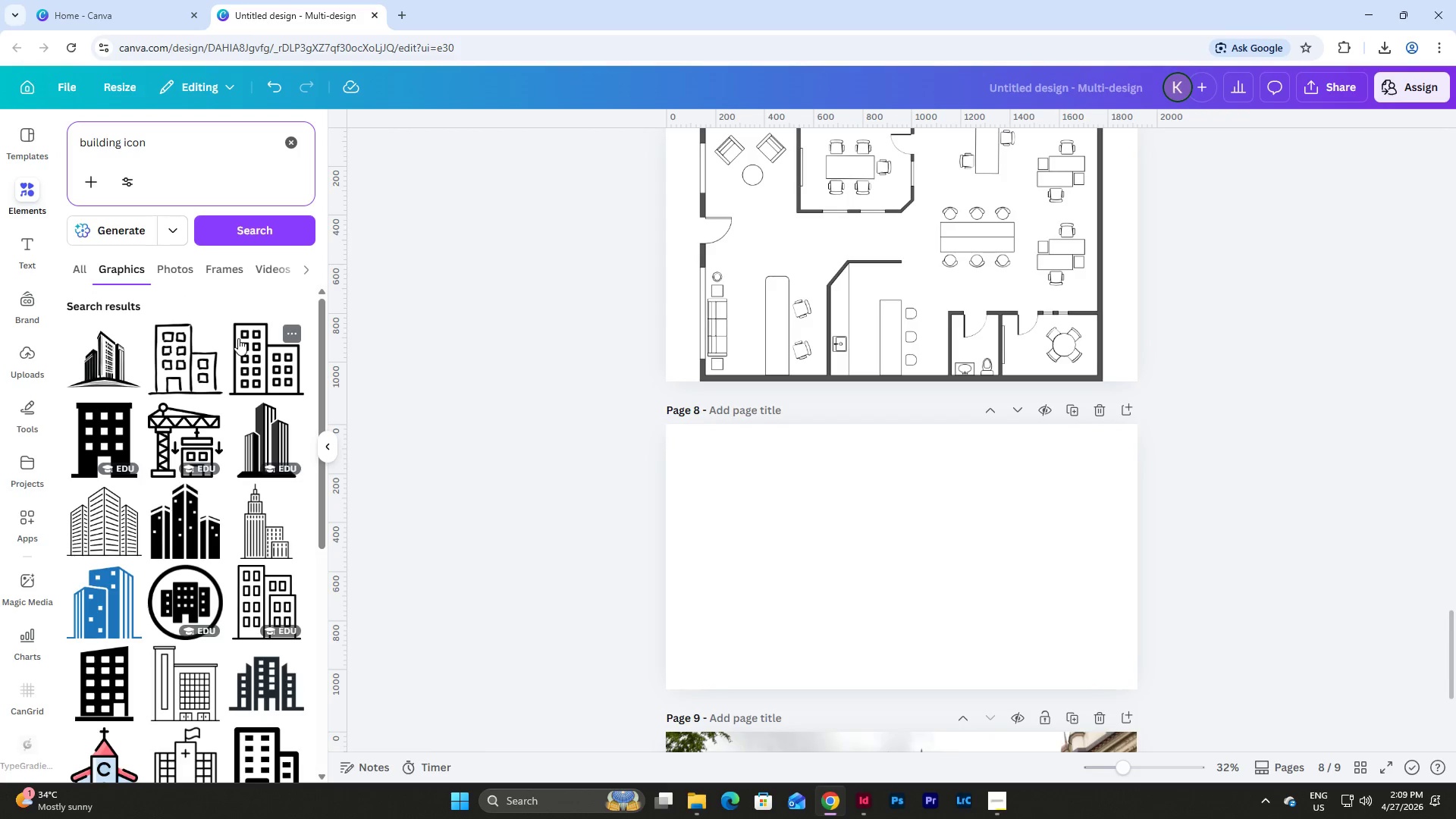 
scroll: coordinate [238, 338], scroll_direction: down, amount: 5.0
 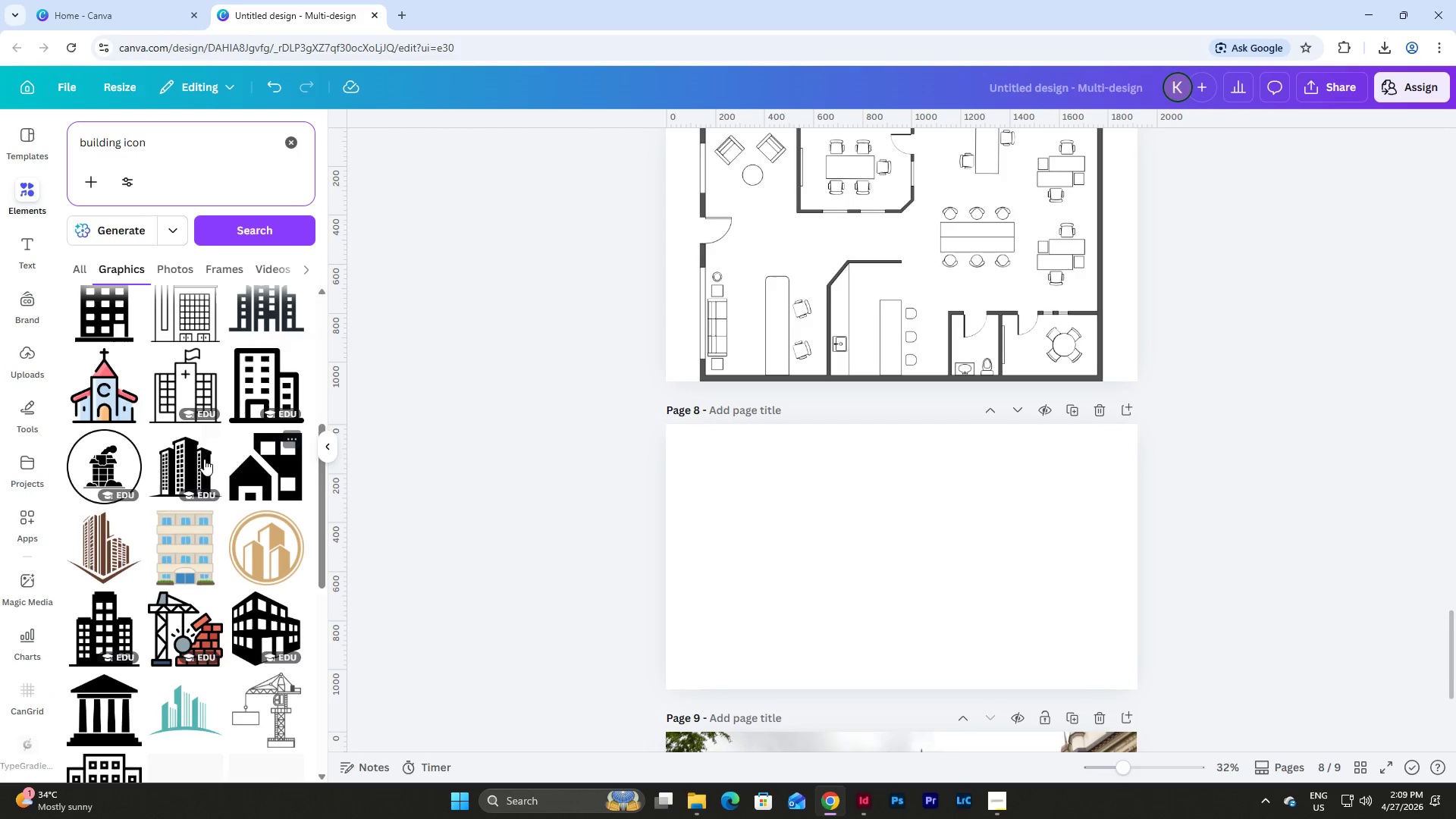 
left_click([191, 456])
 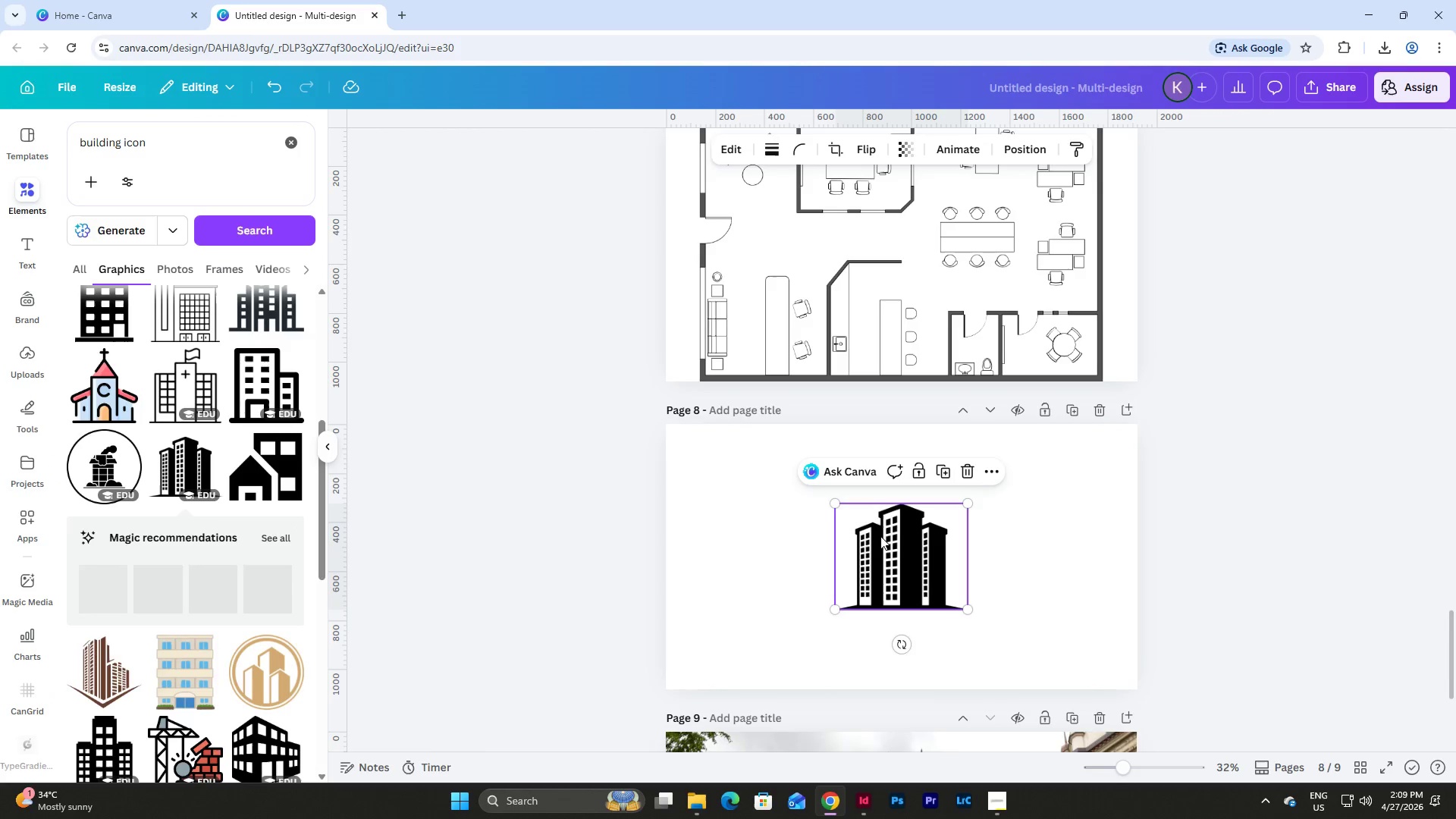 
left_click_drag(start_coordinate=[920, 554], to_coordinate=[860, 501])
 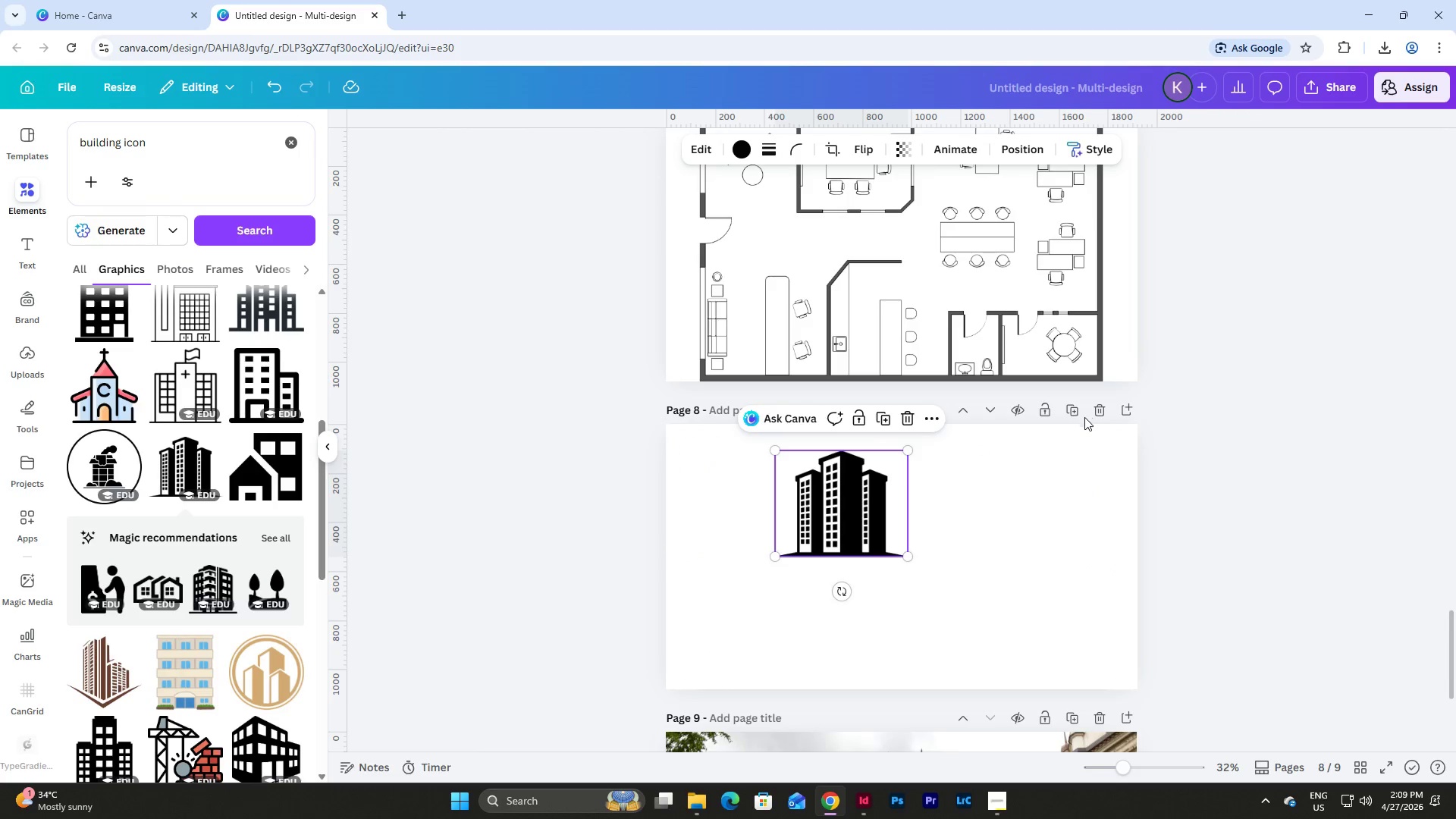 
left_click_drag(start_coordinate=[855, 498], to_coordinate=[959, 448])
 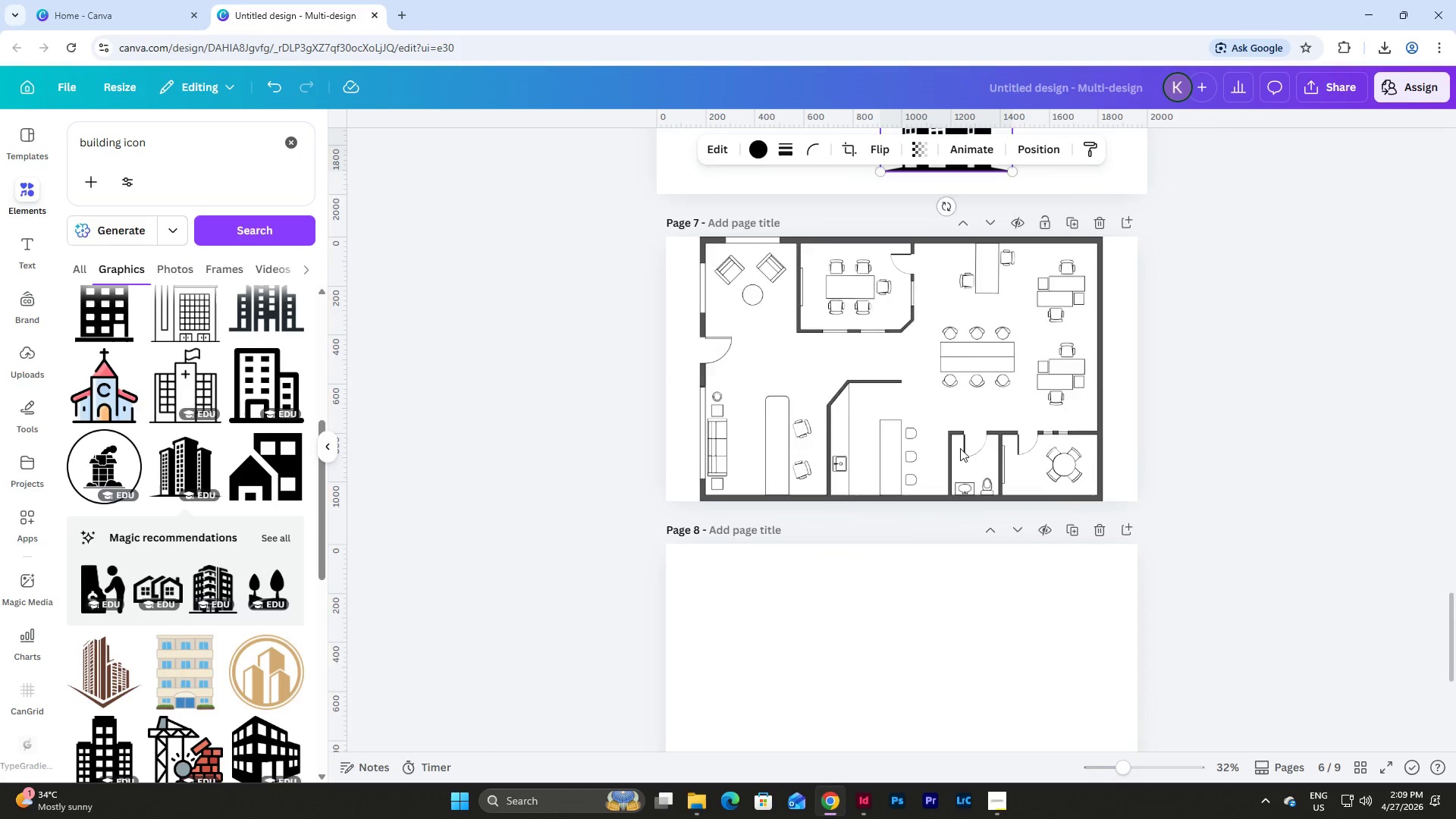 
scroll: coordinate [963, 509], scroll_direction: up, amount: 6.0
 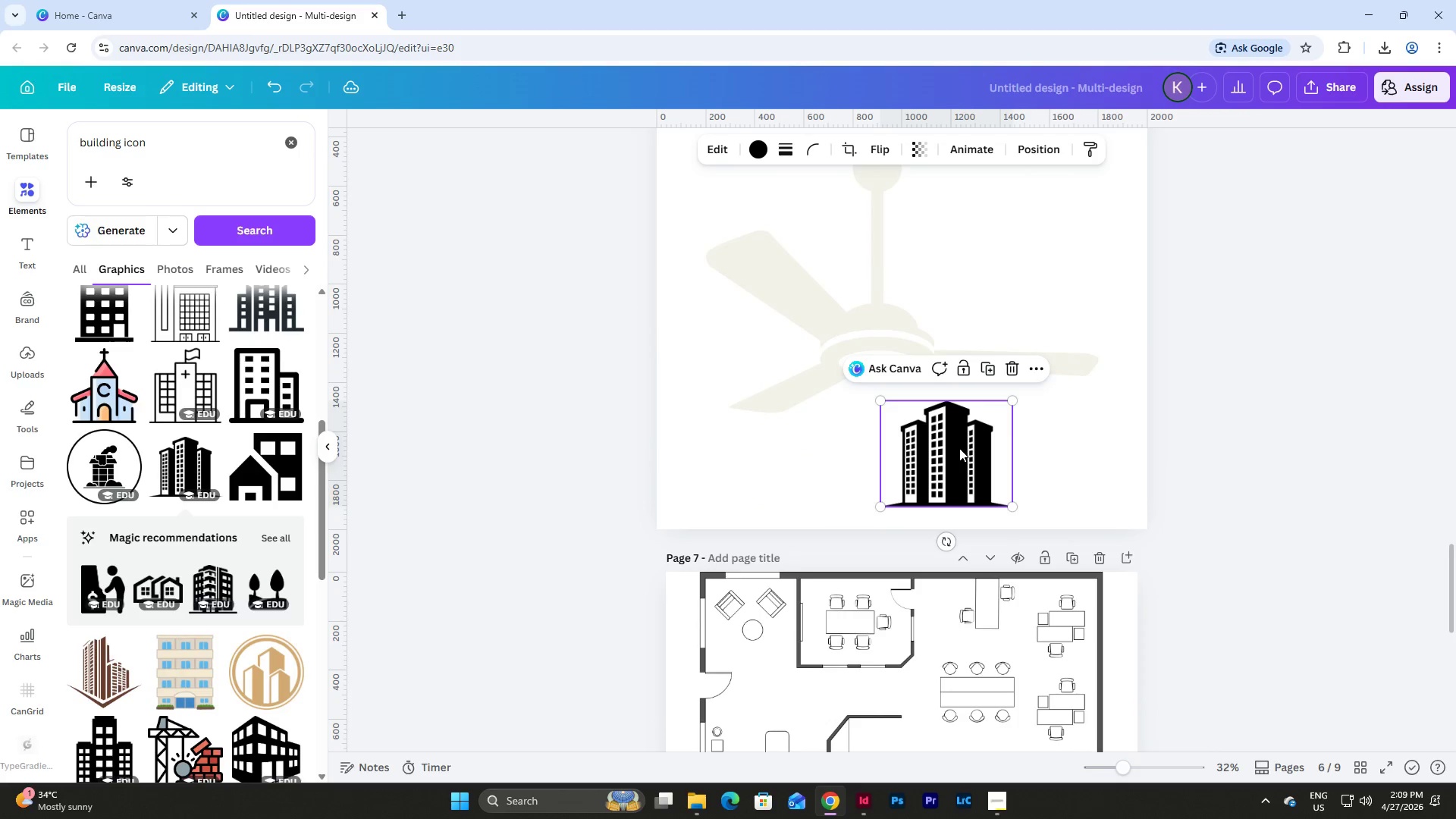 
scroll: coordinate [959, 448], scroll_direction: down, amount: 5.0
 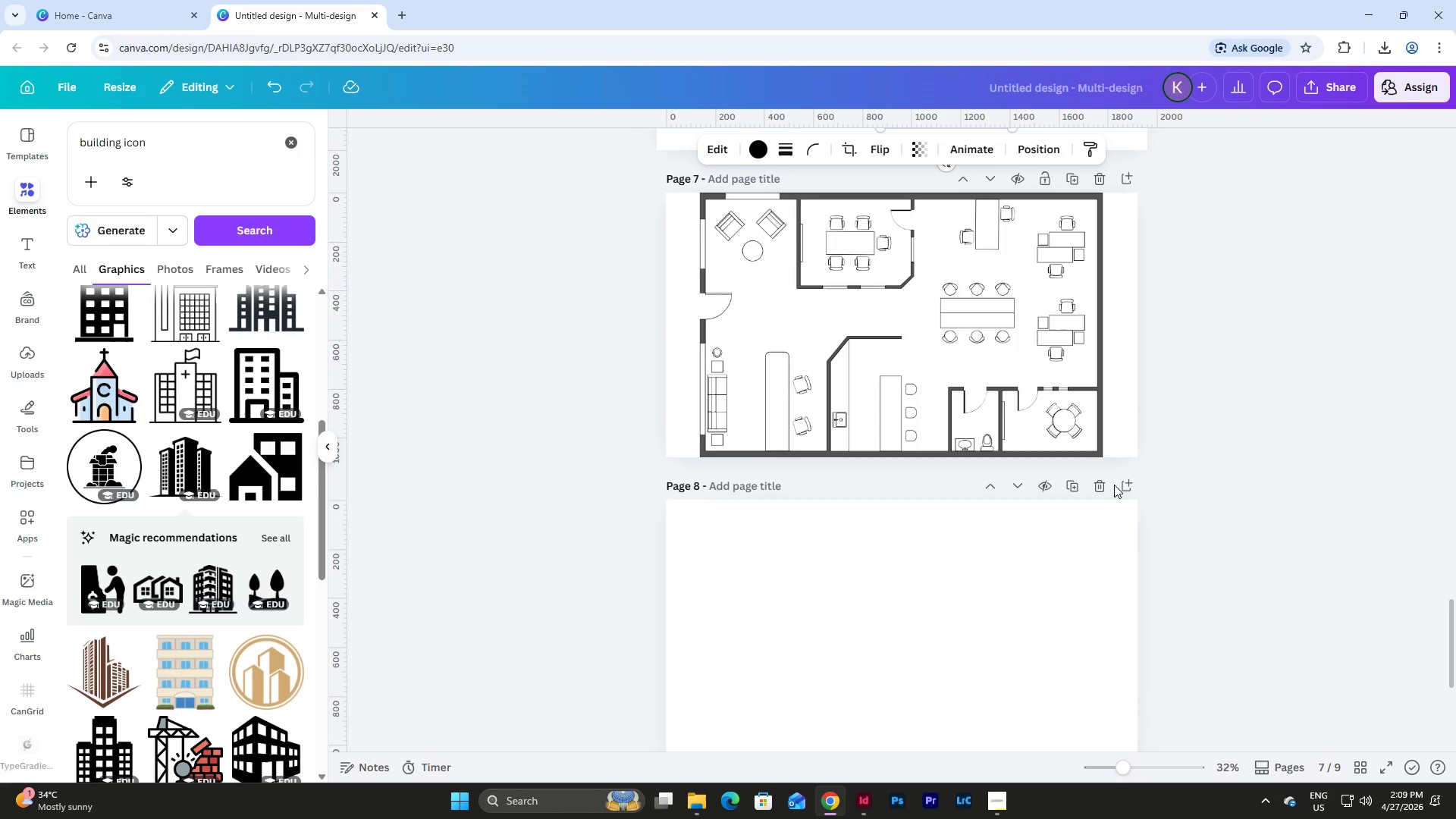 
left_click([1107, 482])
 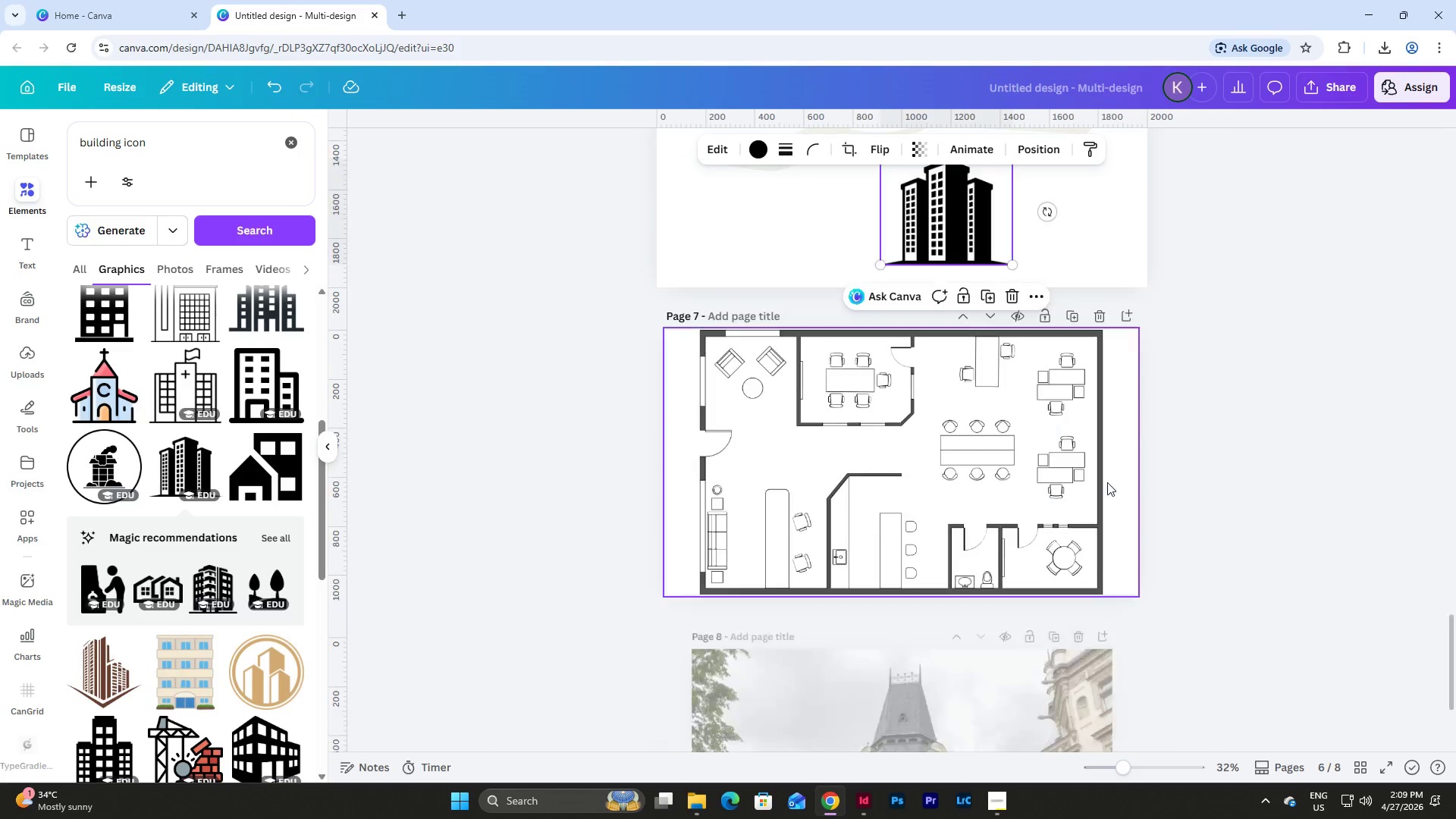 
scroll: coordinate [1103, 227], scroll_direction: up, amount: 6.0
 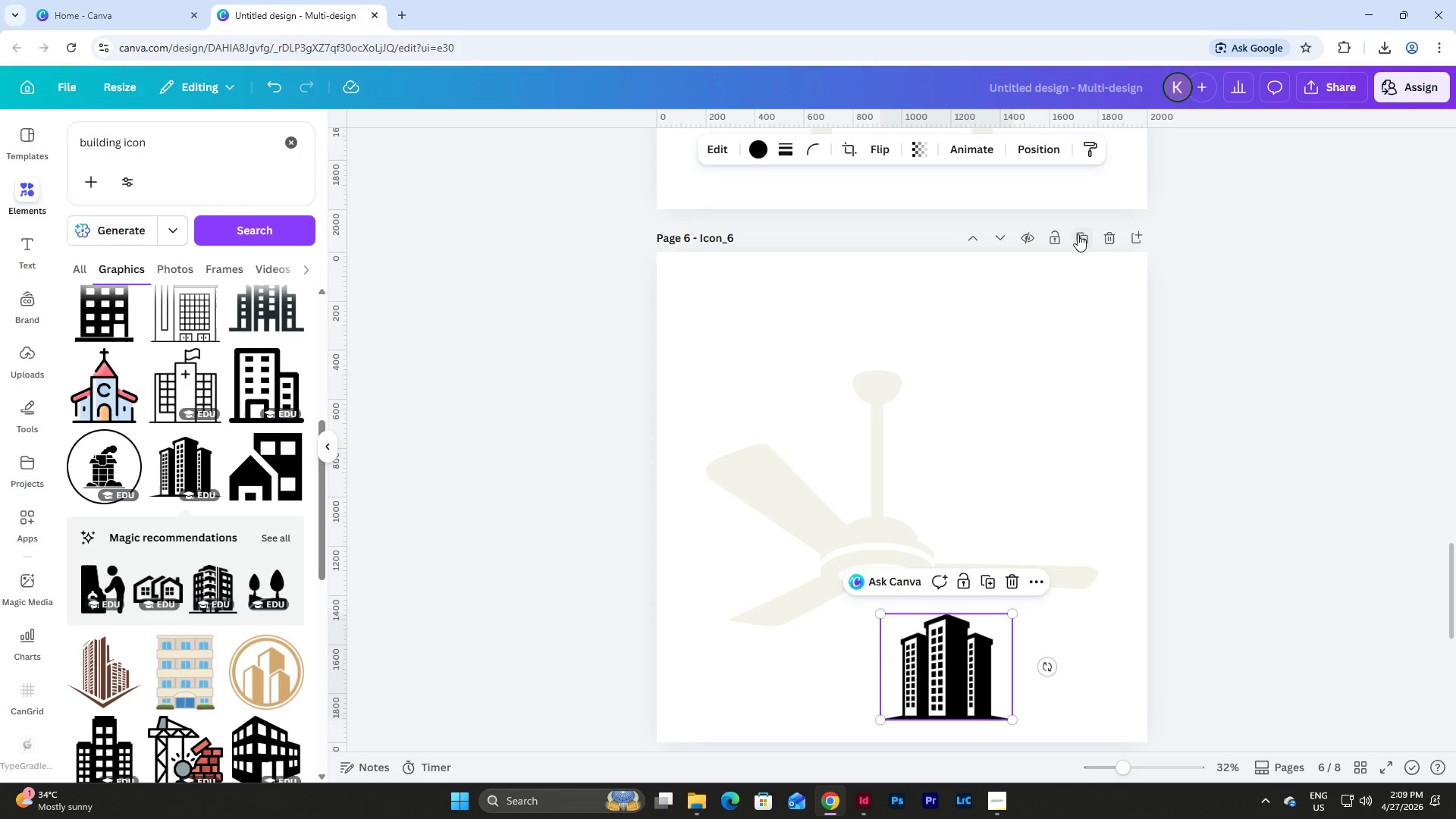 
left_click([1077, 235])
 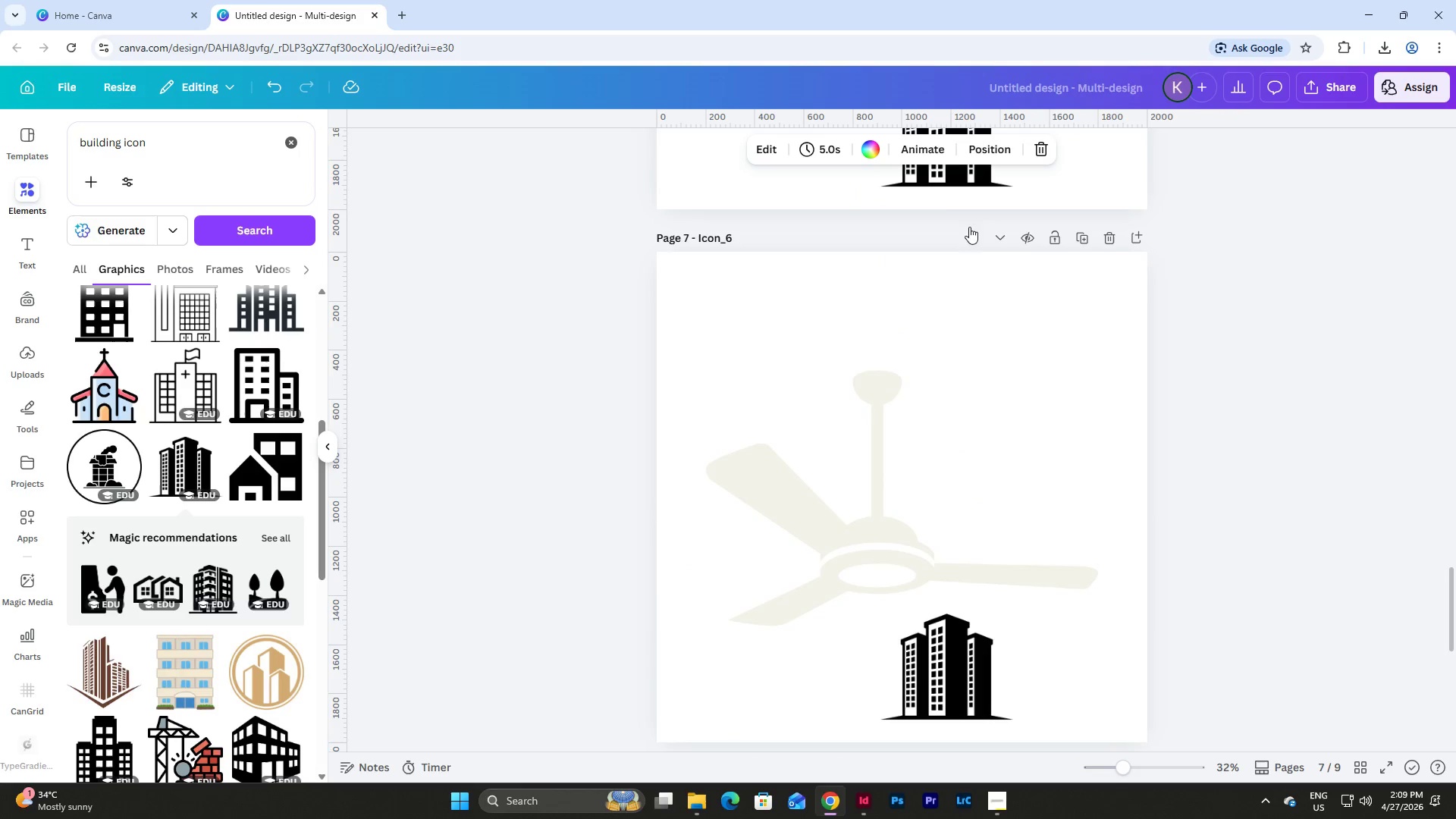 
left_click([937, 182])
 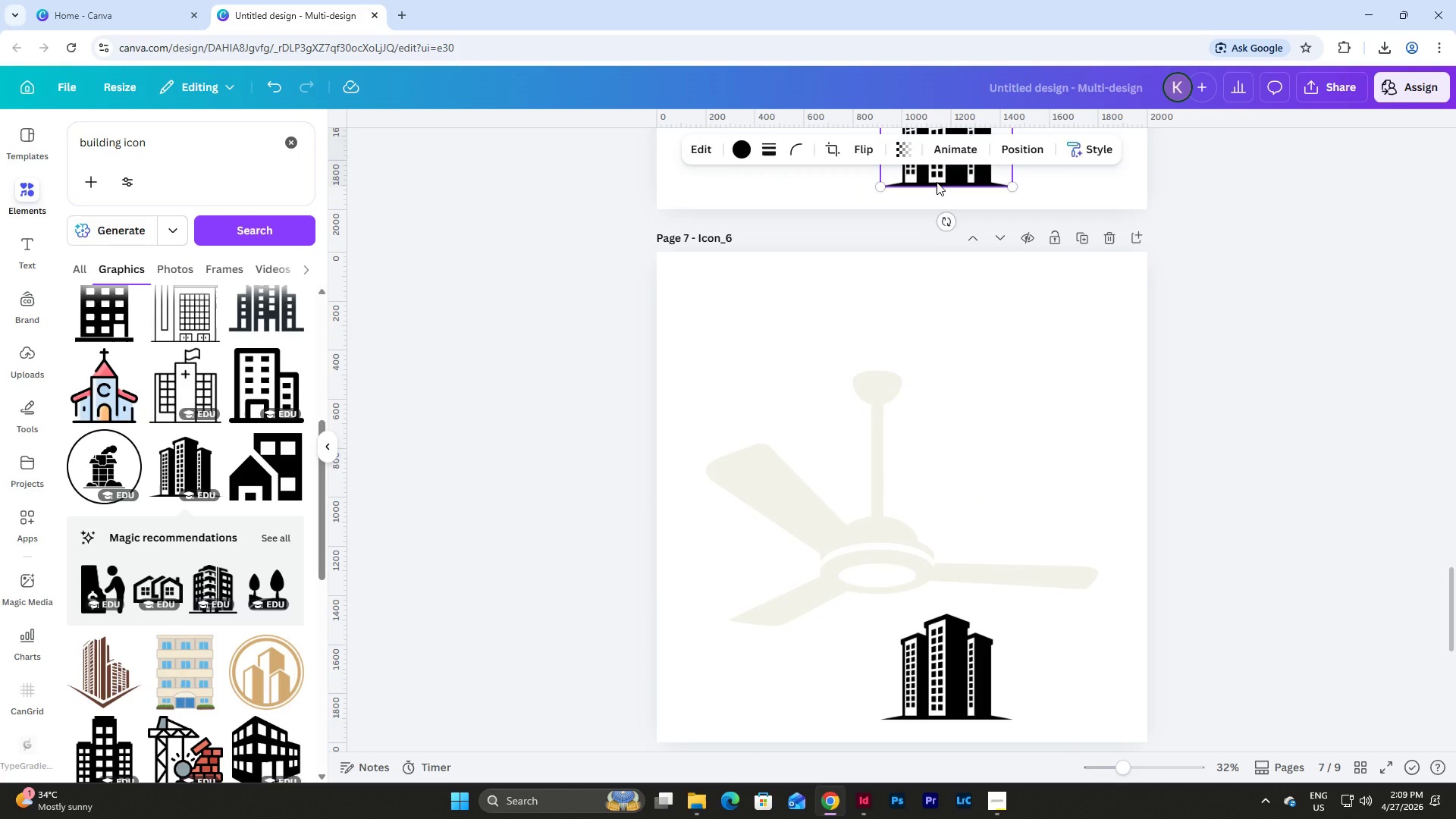 
key(Backspace)
 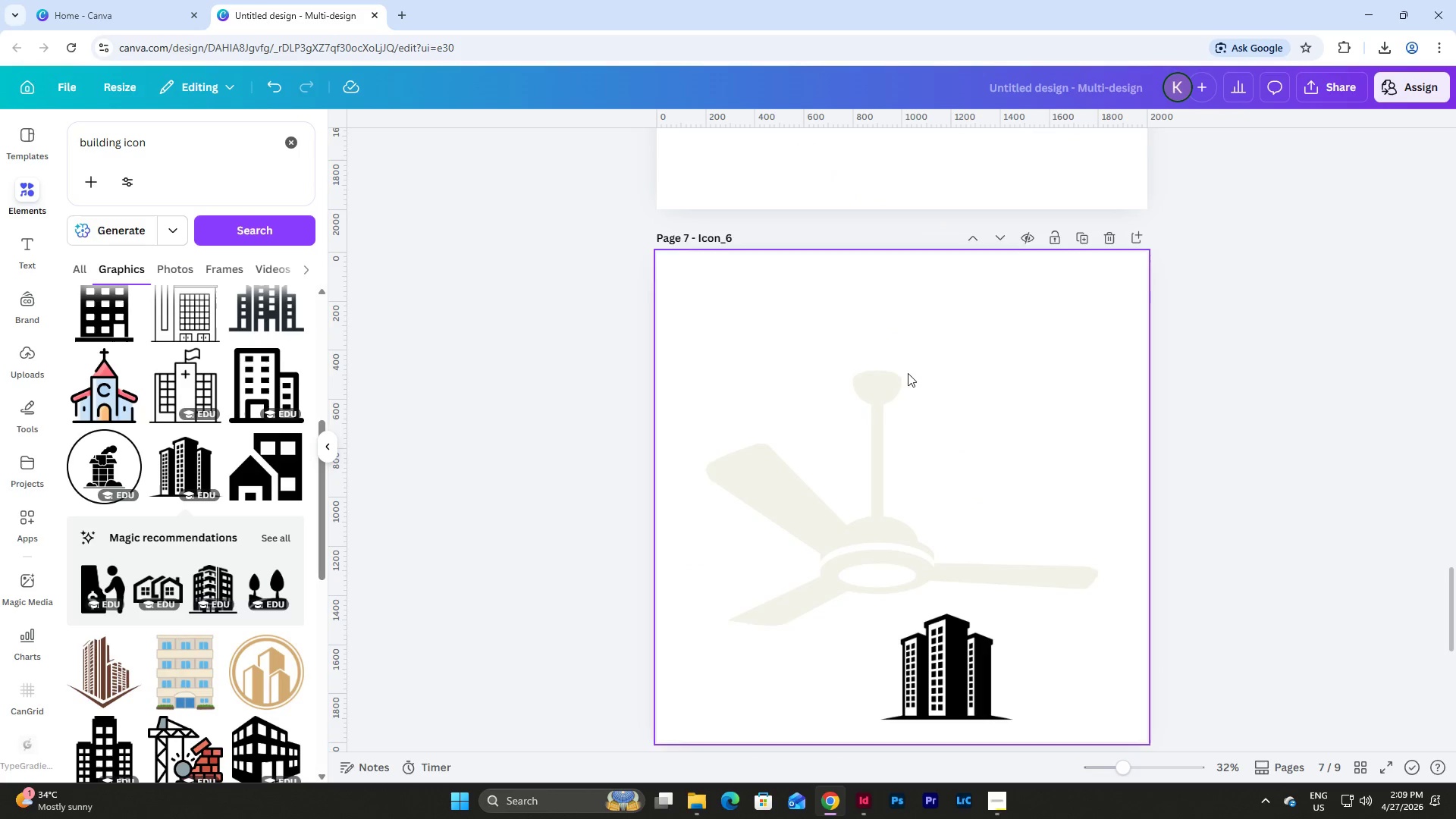 
left_click([881, 413])
 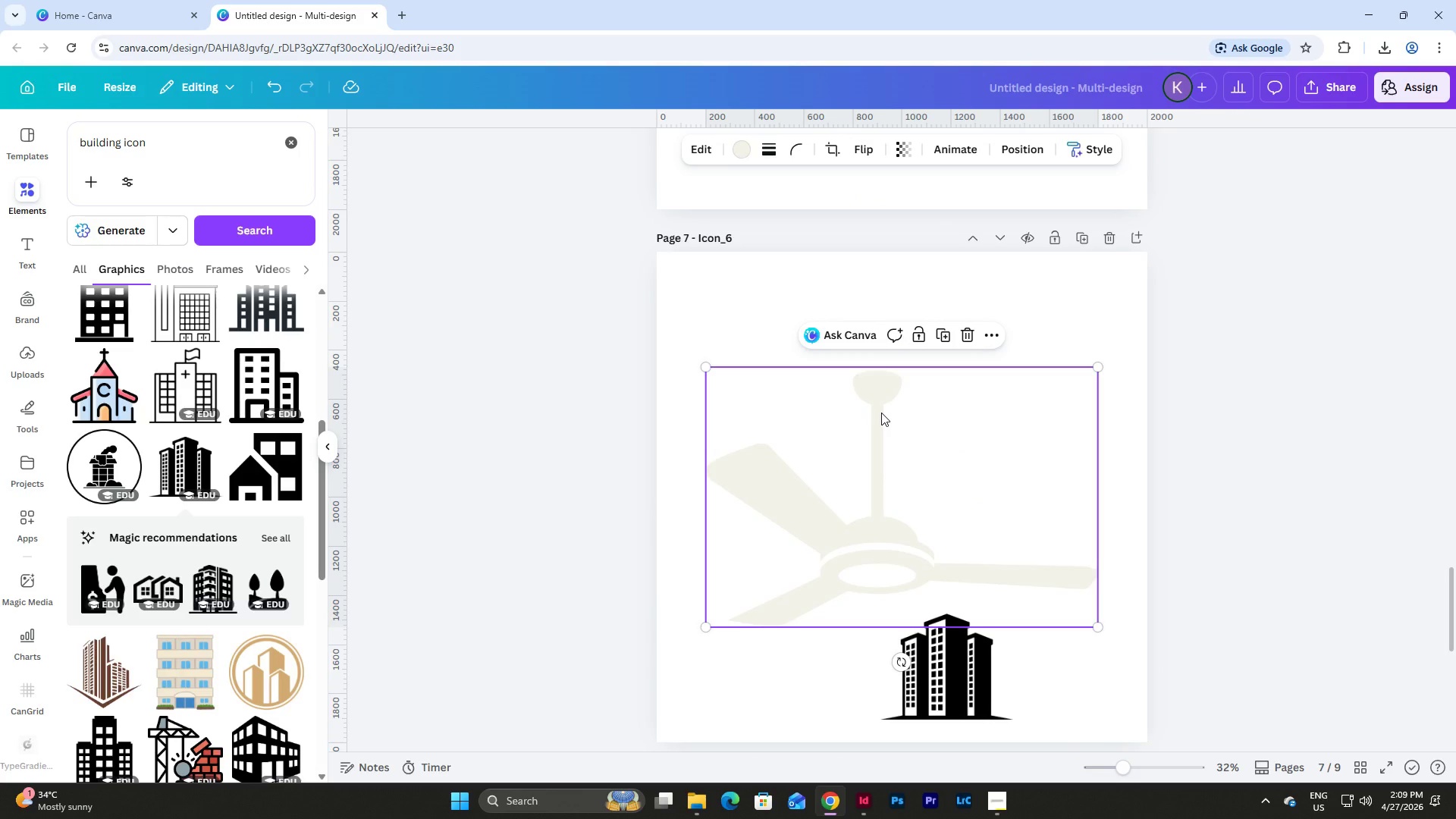 
key(Backspace)
 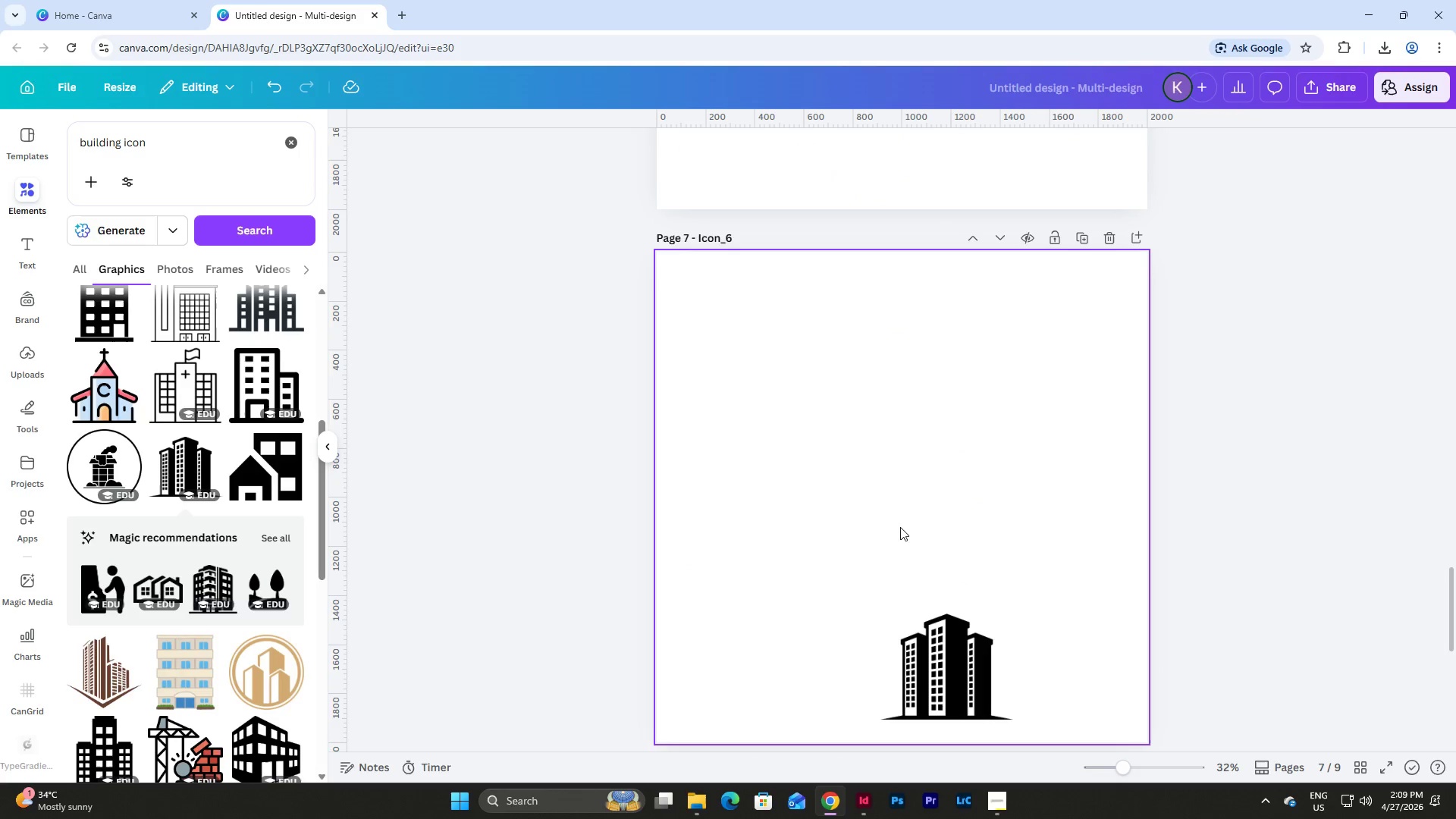 
scroll: coordinate [904, 556], scroll_direction: down, amount: 3.0
 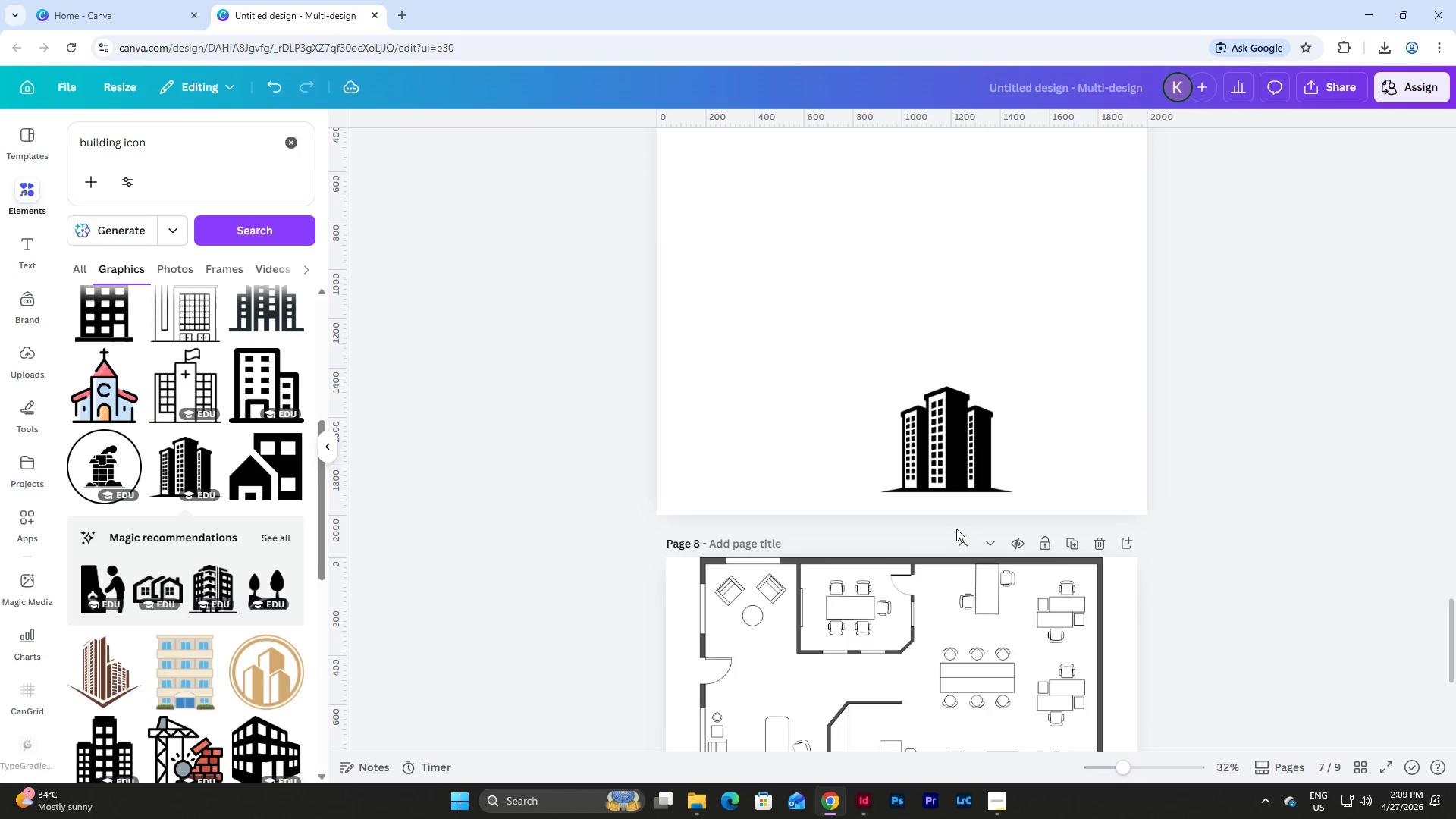 
scroll: coordinate [956, 529], scroll_direction: up, amount: 3.0
 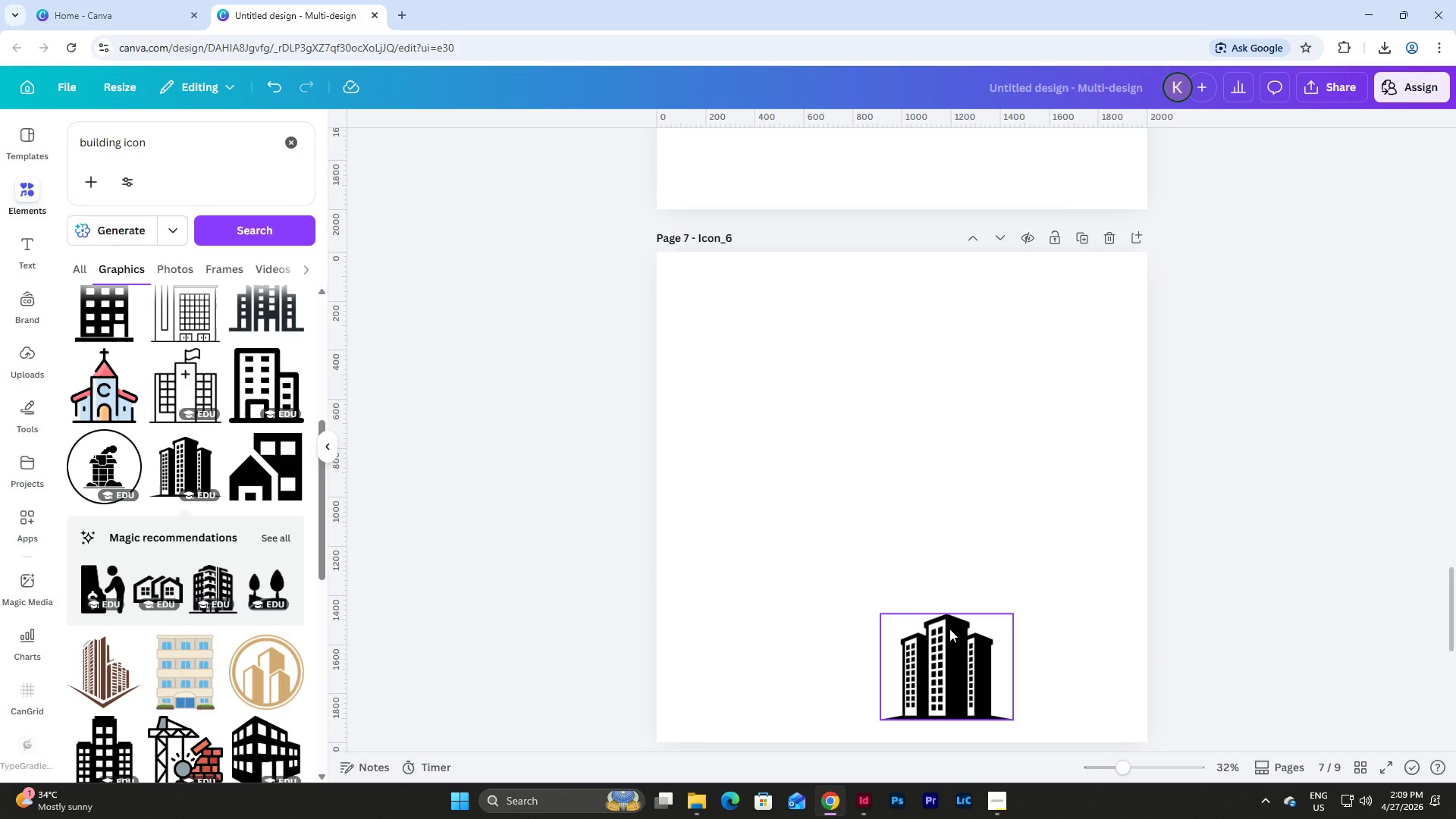 
left_click_drag(start_coordinate=[949, 629], to_coordinate=[783, 316])
 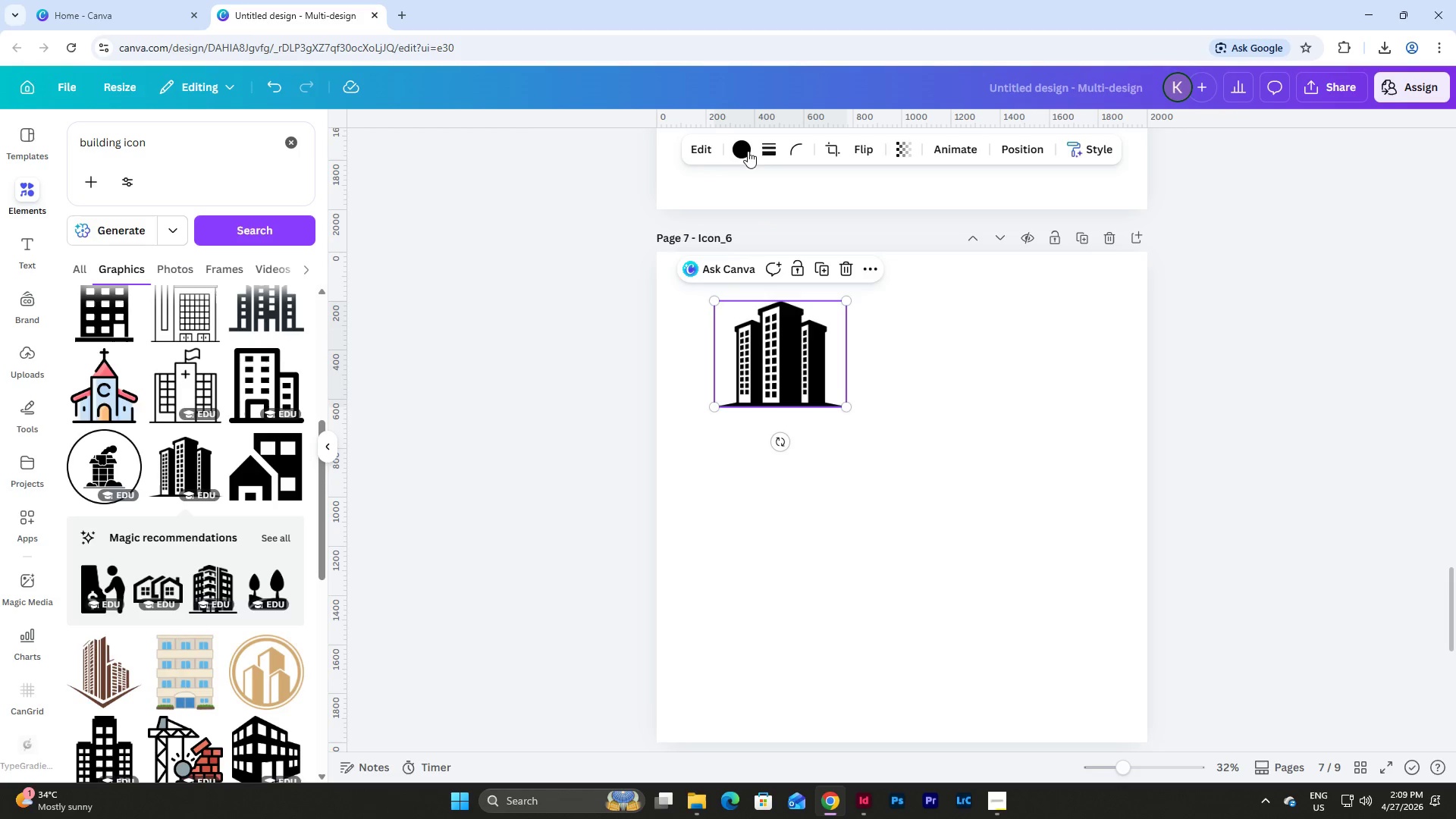 
left_click([745, 150])
 